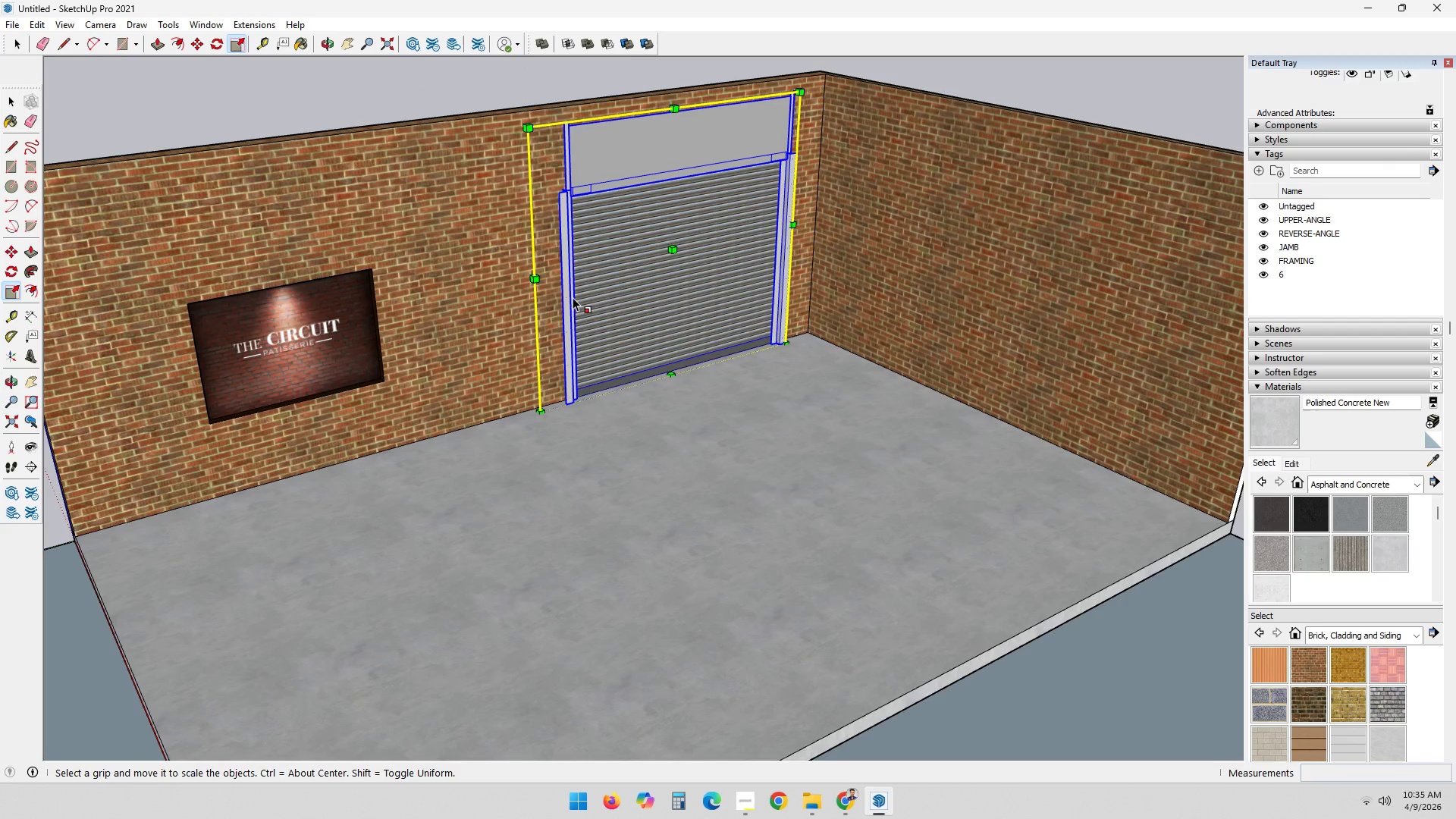 
scroll: coordinate [532, 272], scroll_direction: up, amount: 10.0
 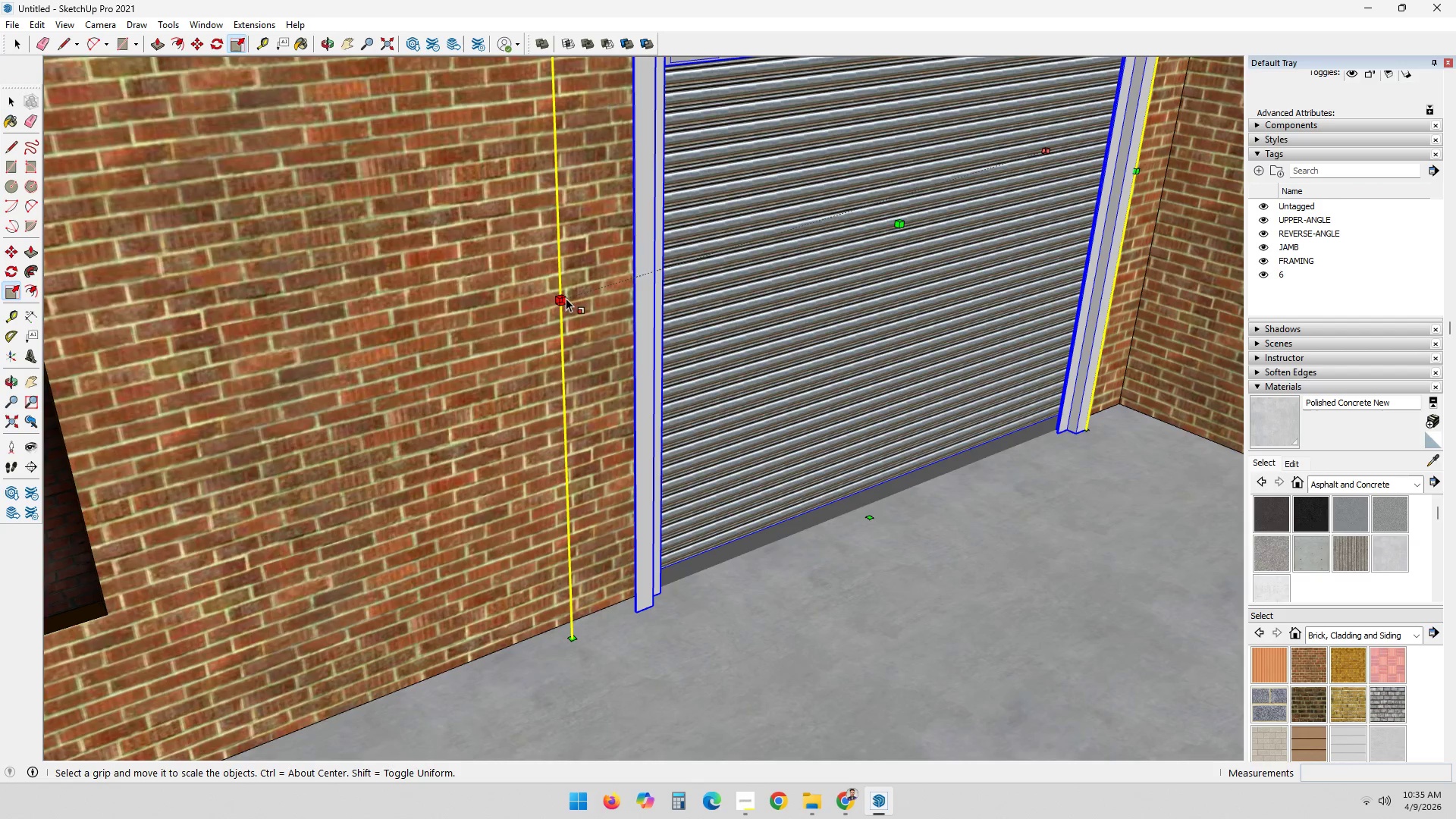 
scroll: coordinate [530, 262], scroll_direction: down, amount: 10.0
 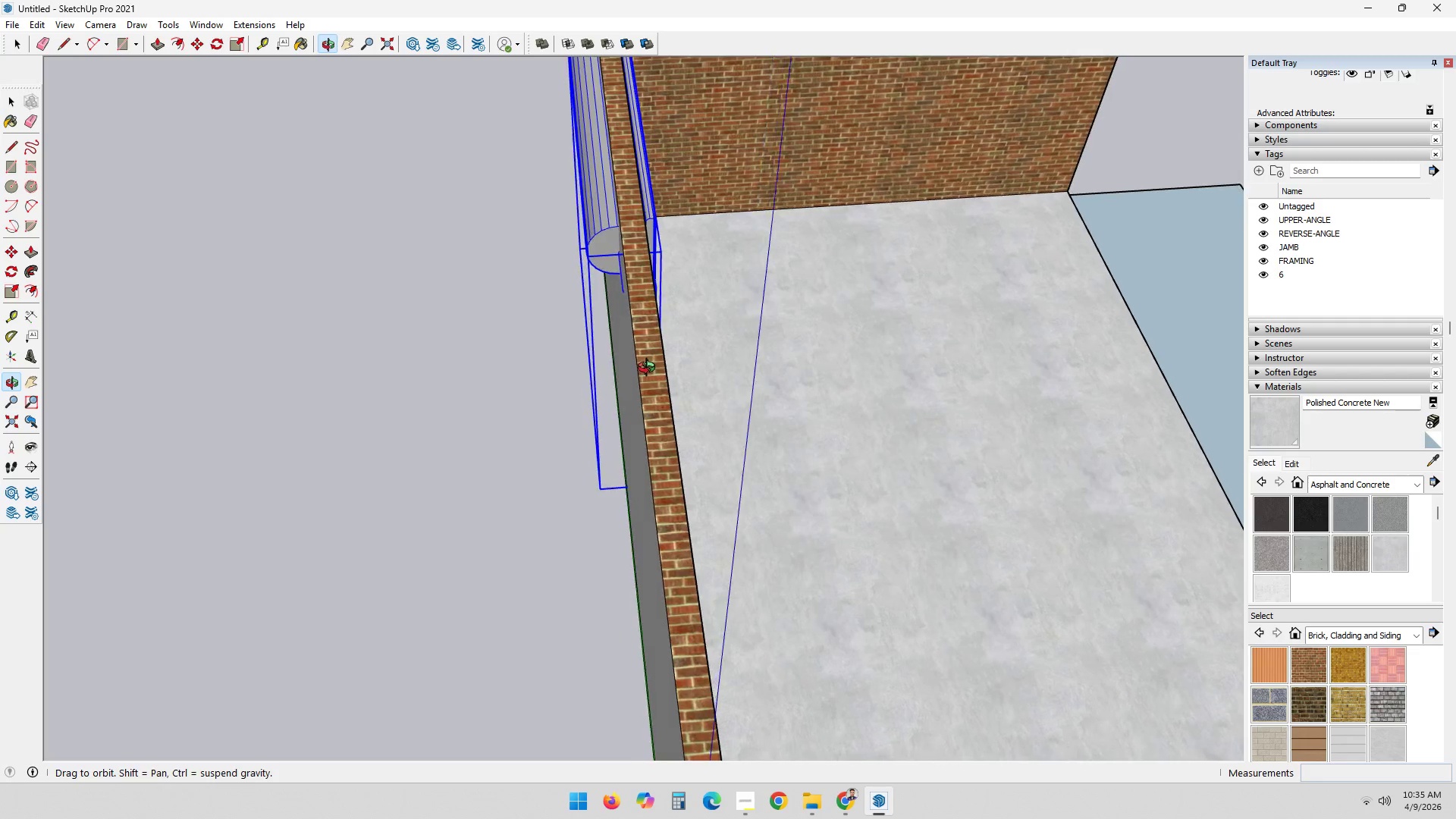 
left_click([626, 385])
 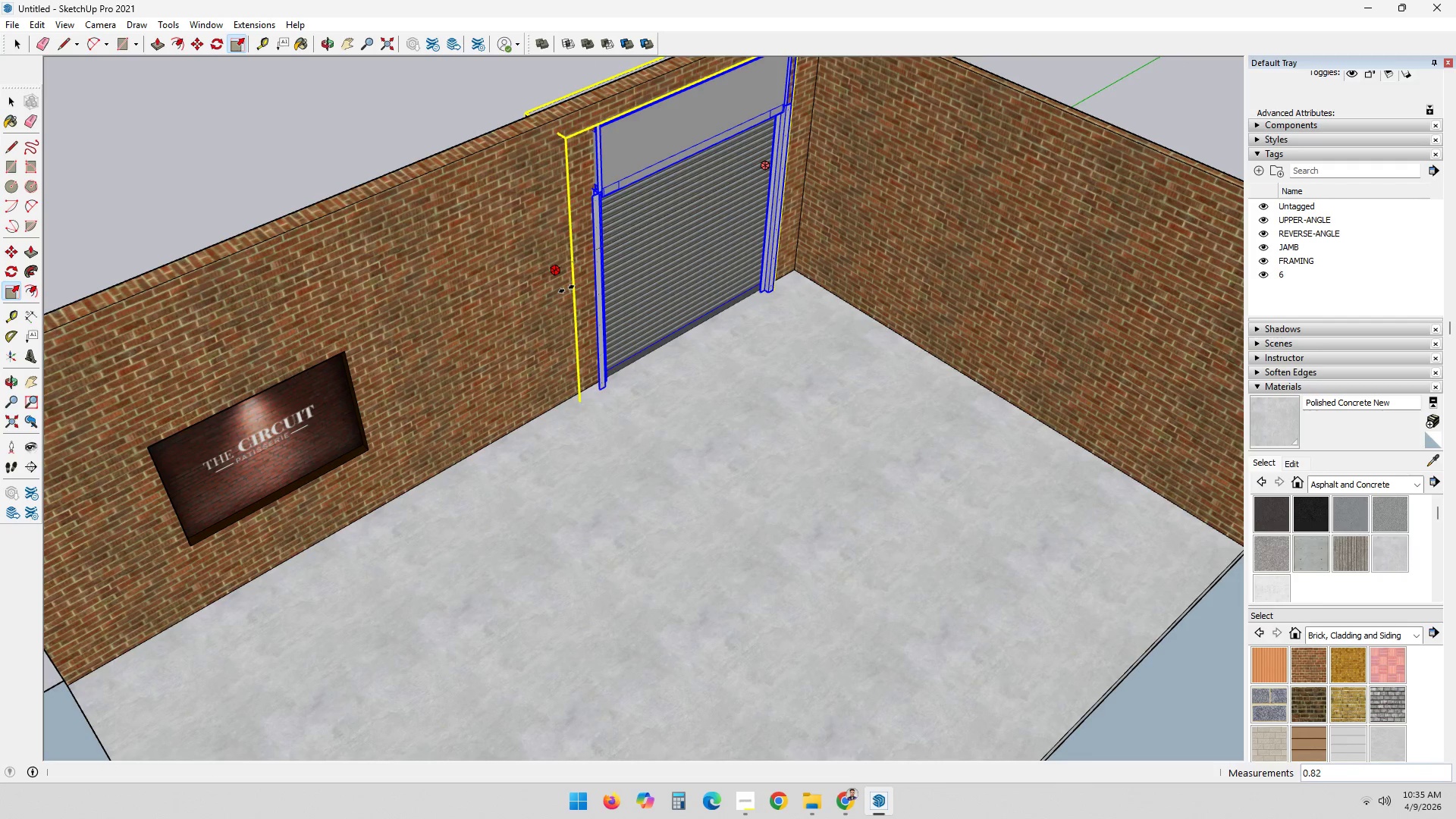 
wait(10.92)
 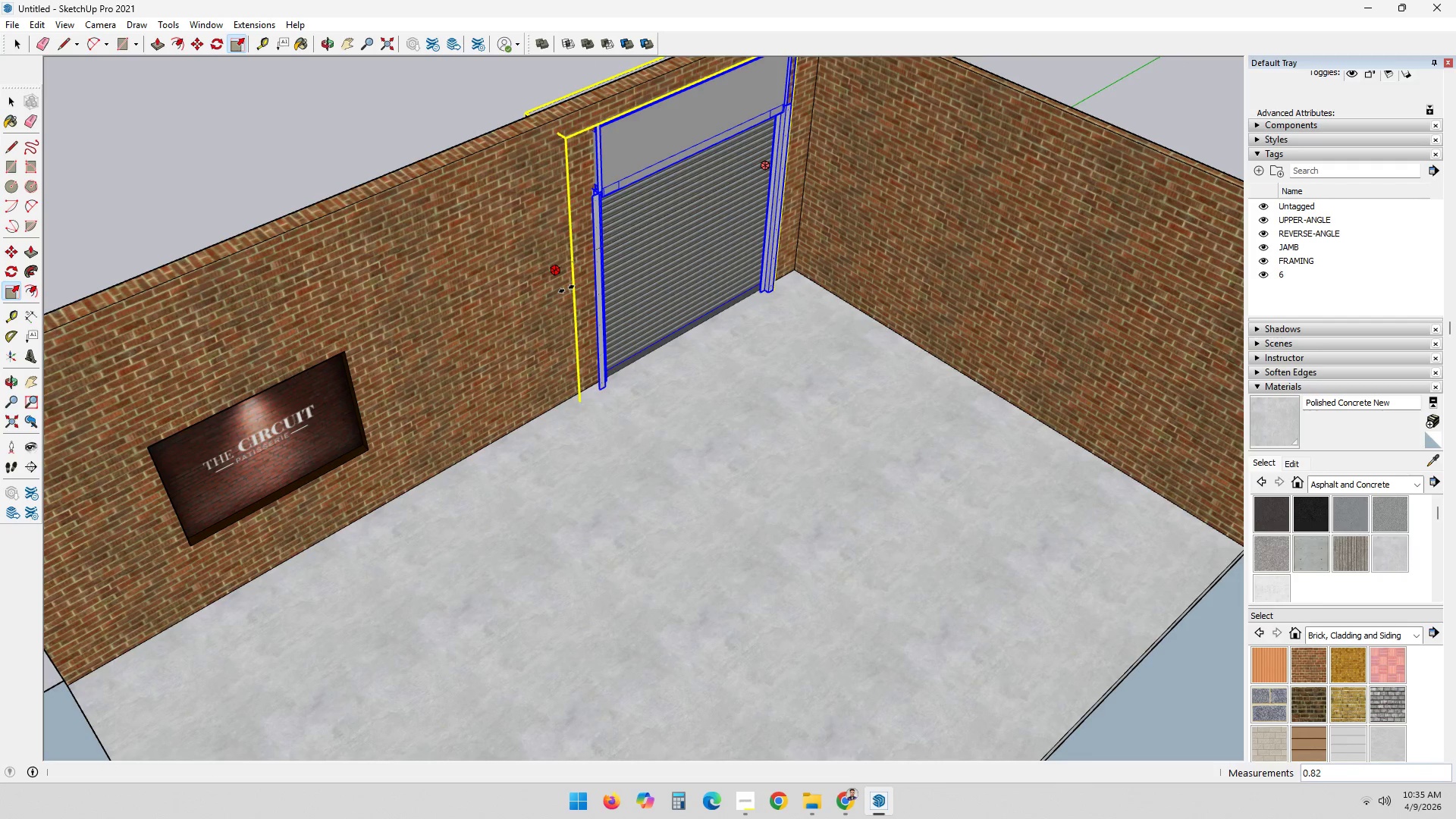 
key(Escape)
 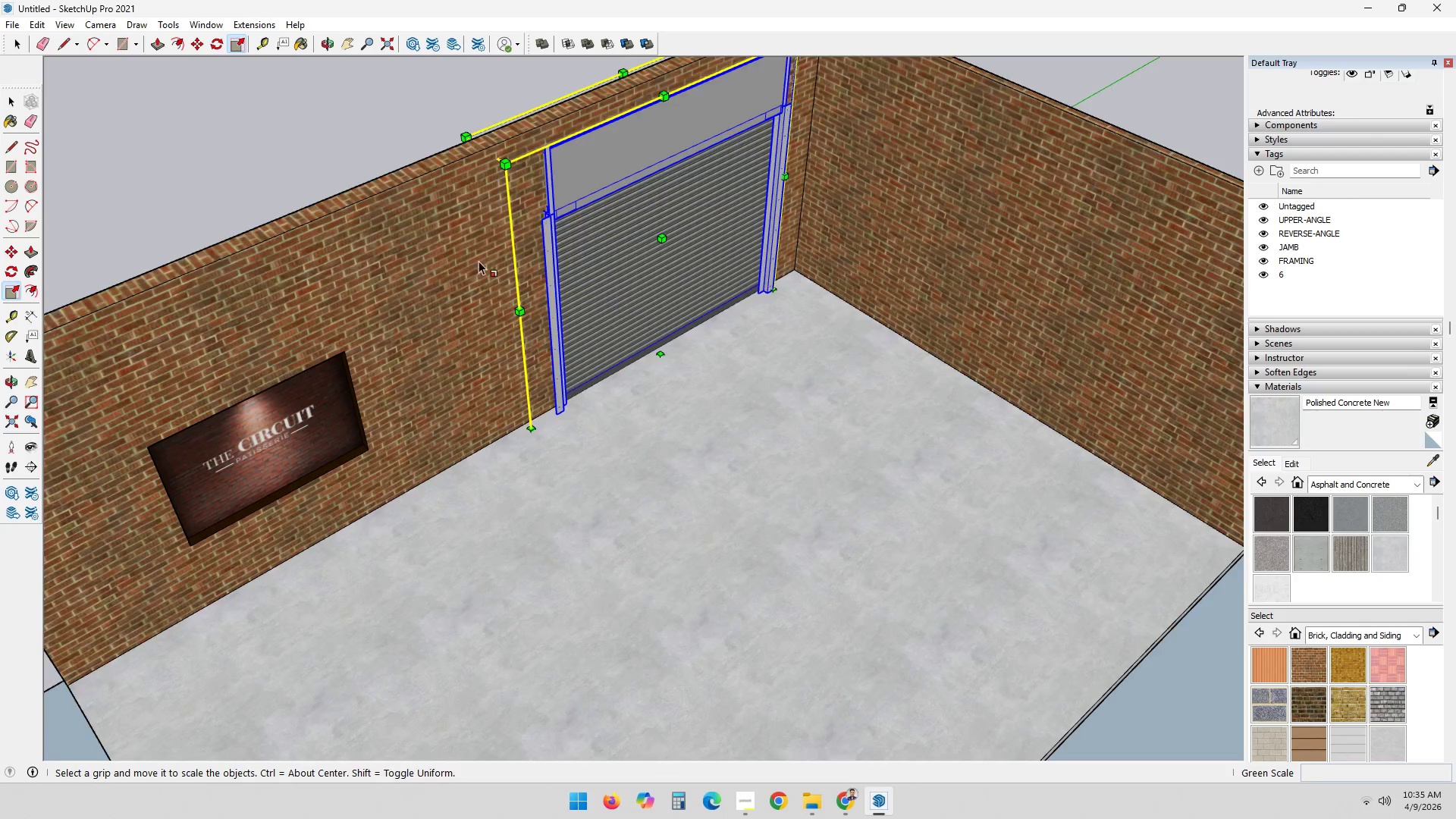 
key(Space)
 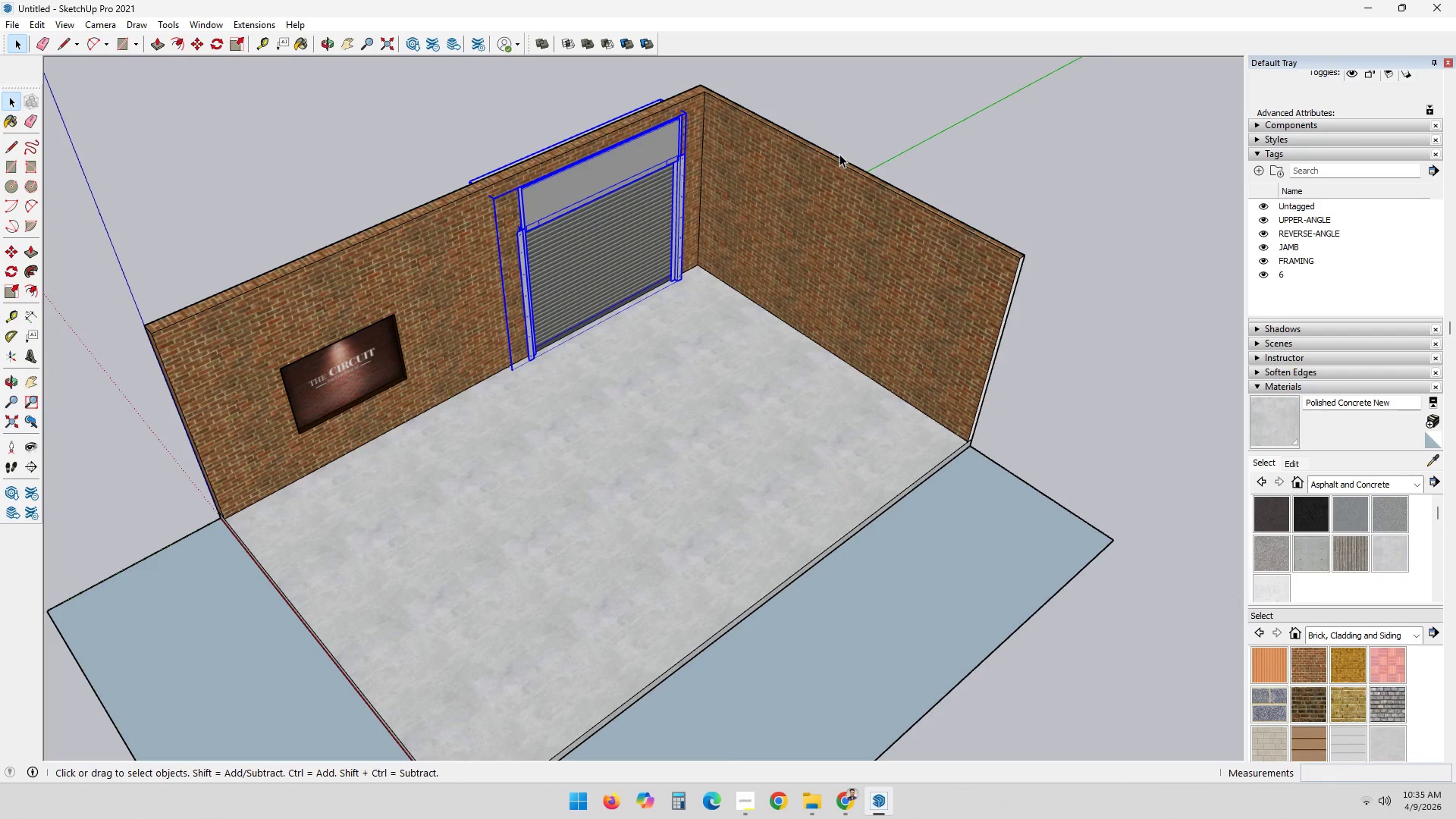 
scroll: coordinate [472, 250], scroll_direction: down, amount: 5.0
 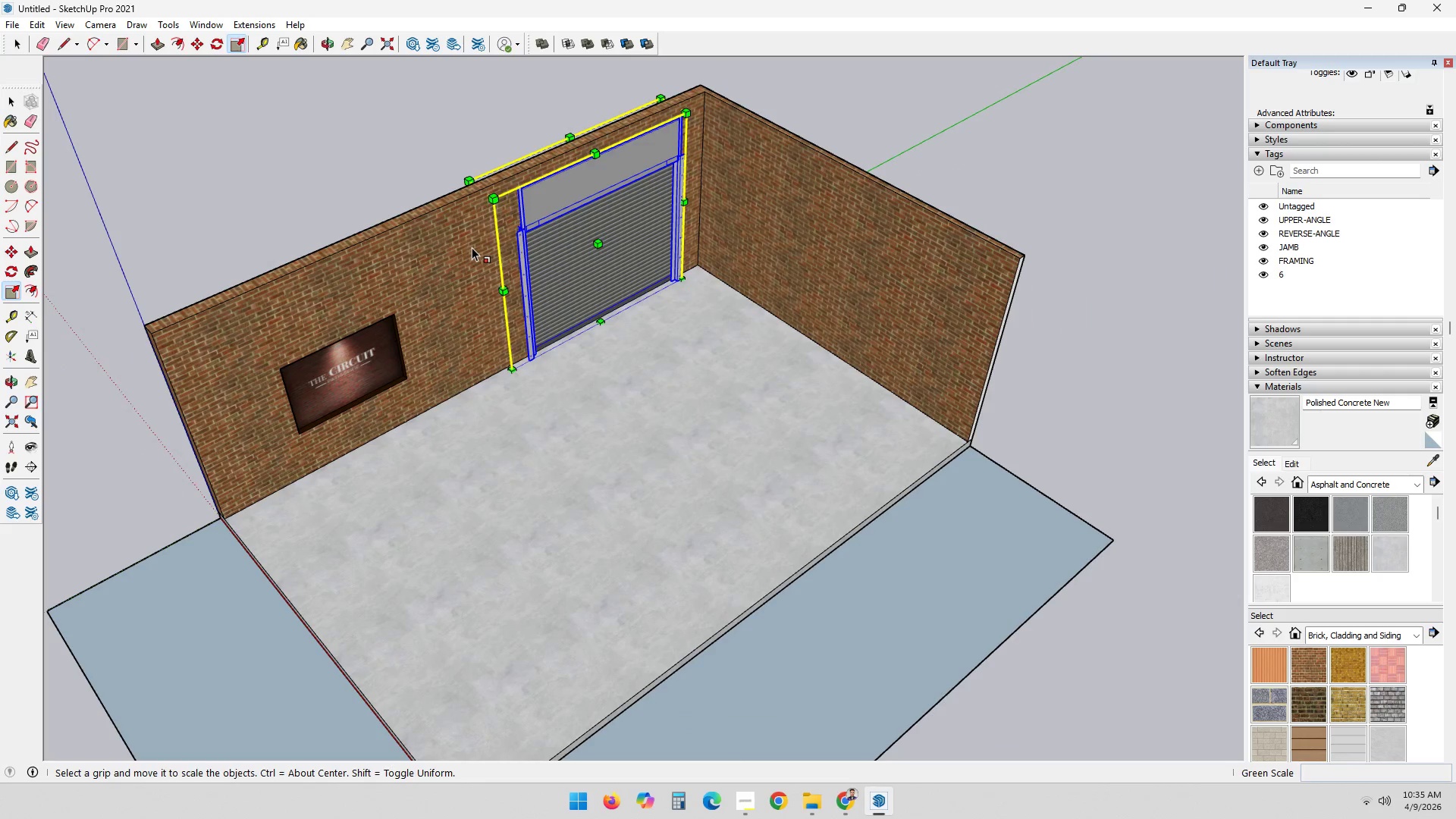 
double_click([874, 164])
 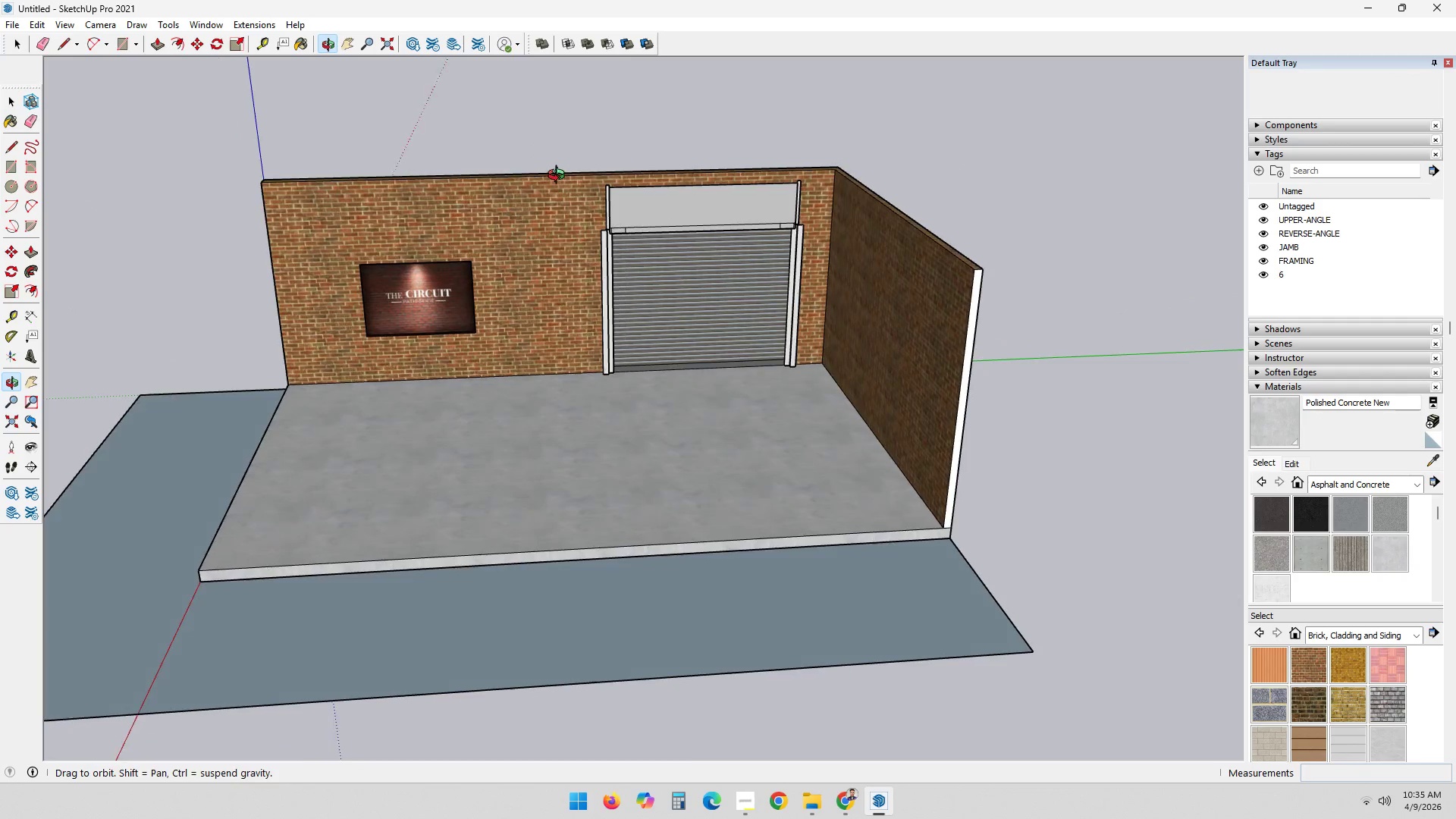 
scroll: coordinate [236, 183], scroll_direction: up, amount: 9.0
 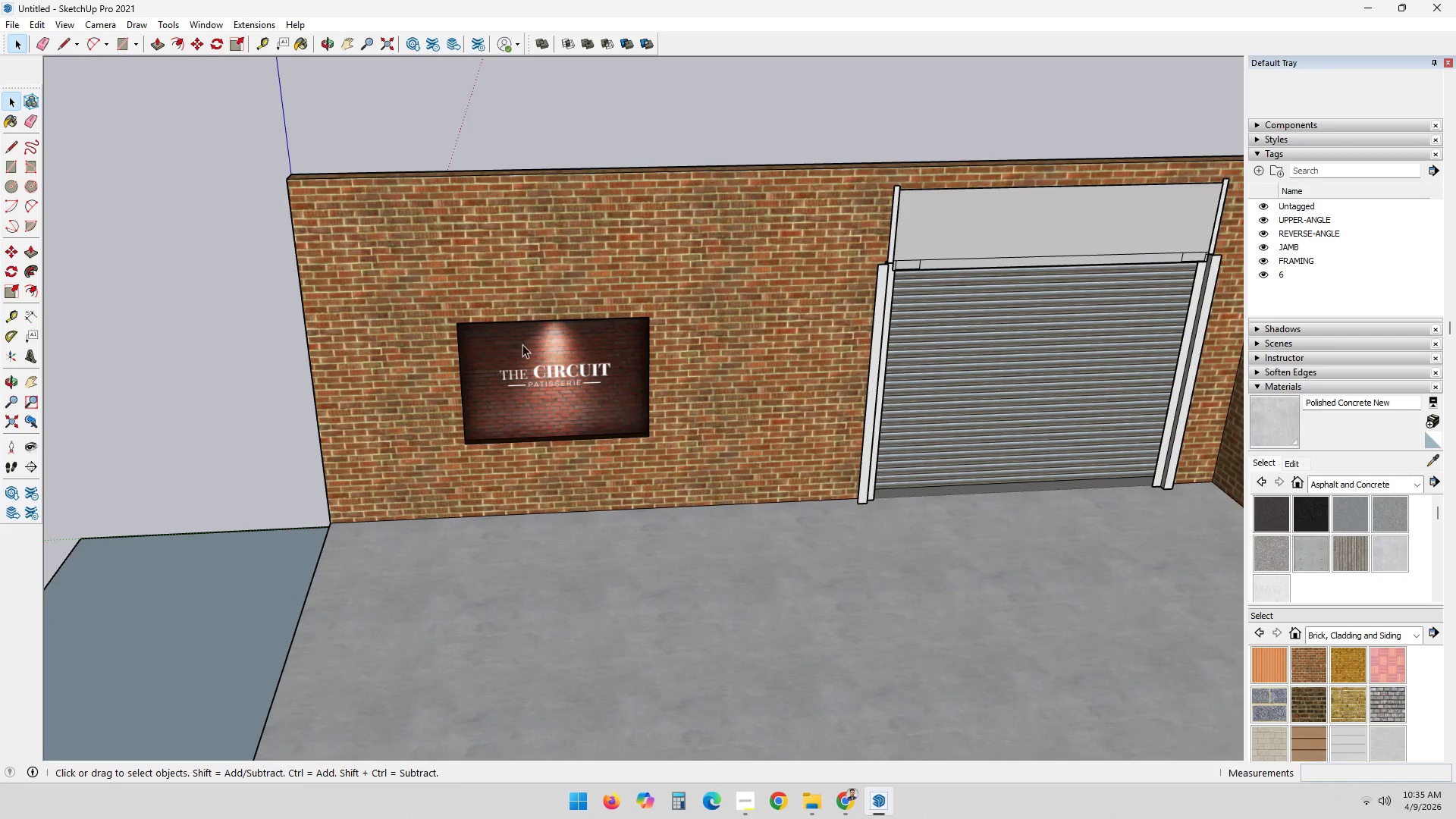 
left_click([488, 365])
 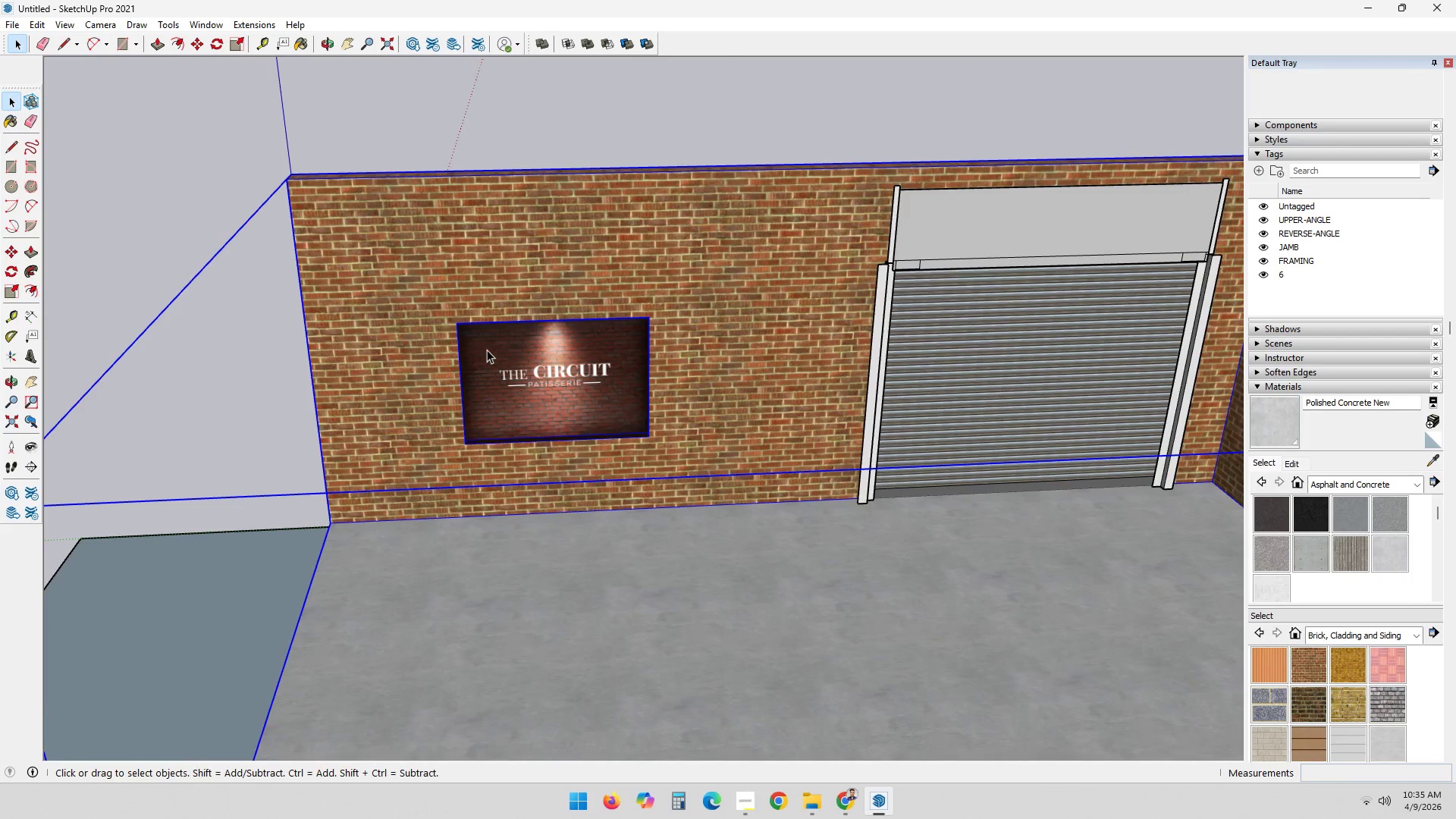 
left_click([500, 265])
 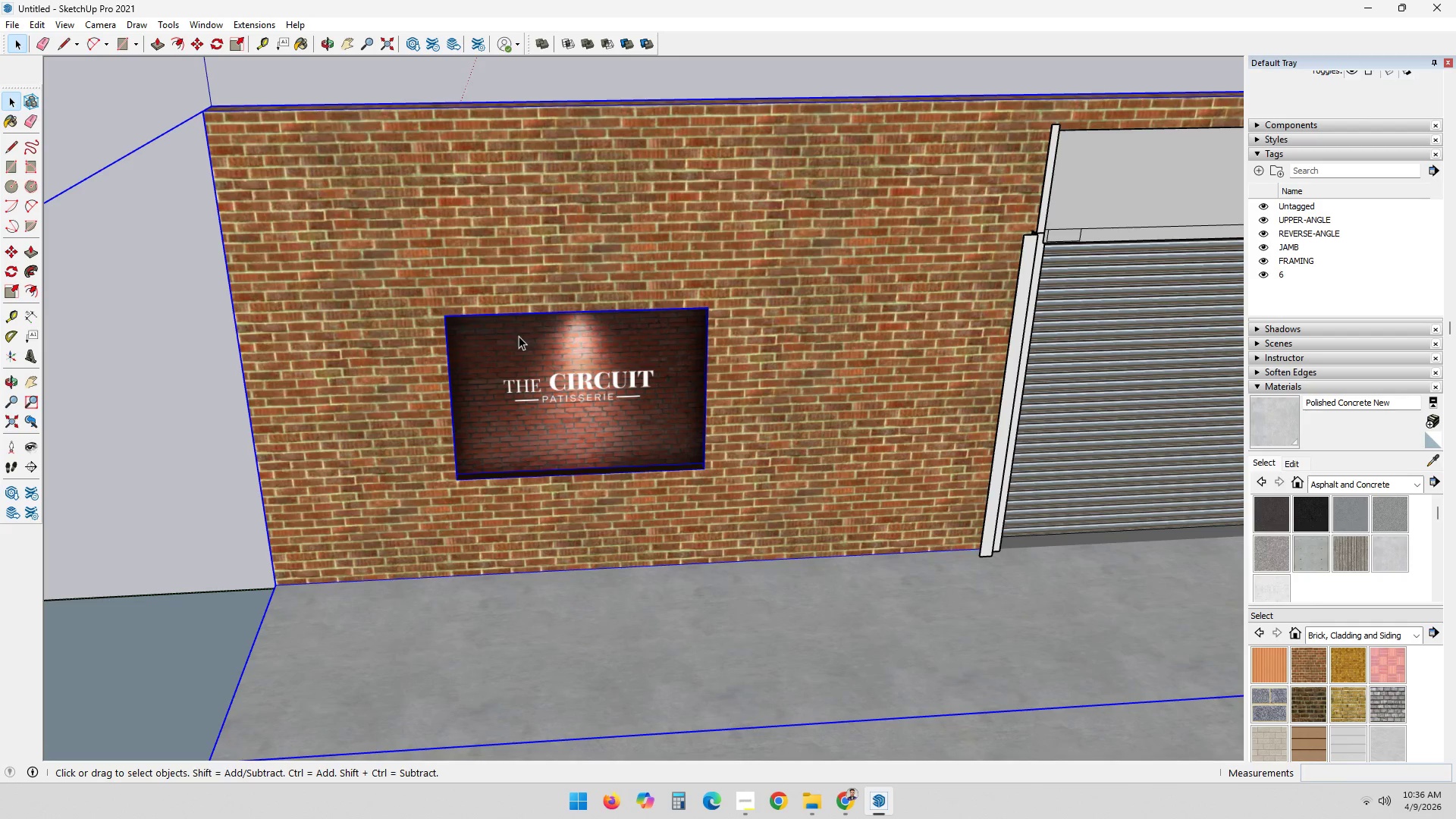 
scroll: coordinate [489, 343], scroll_direction: up, amount: 3.0
 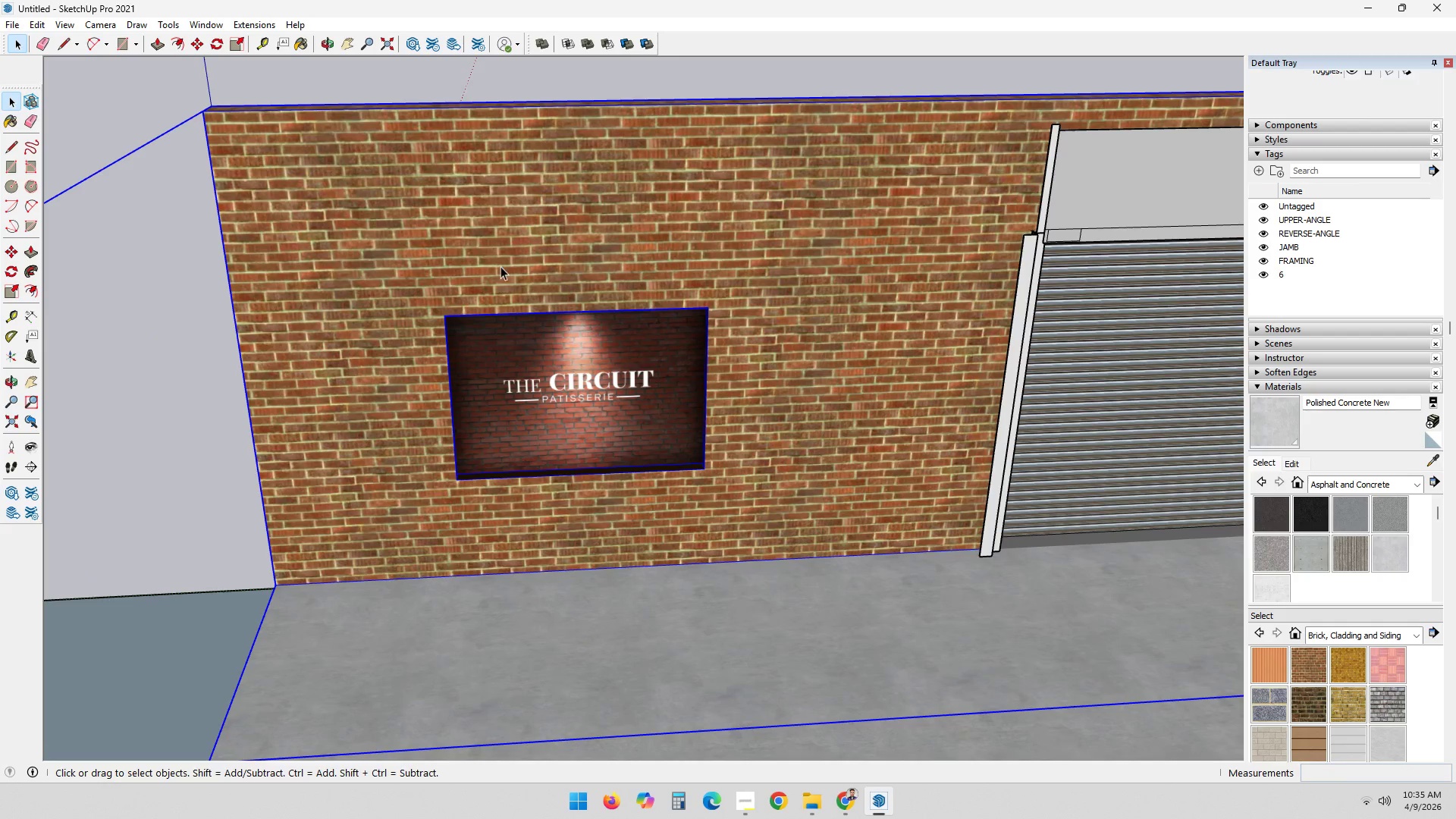 
double_click([519, 337])
 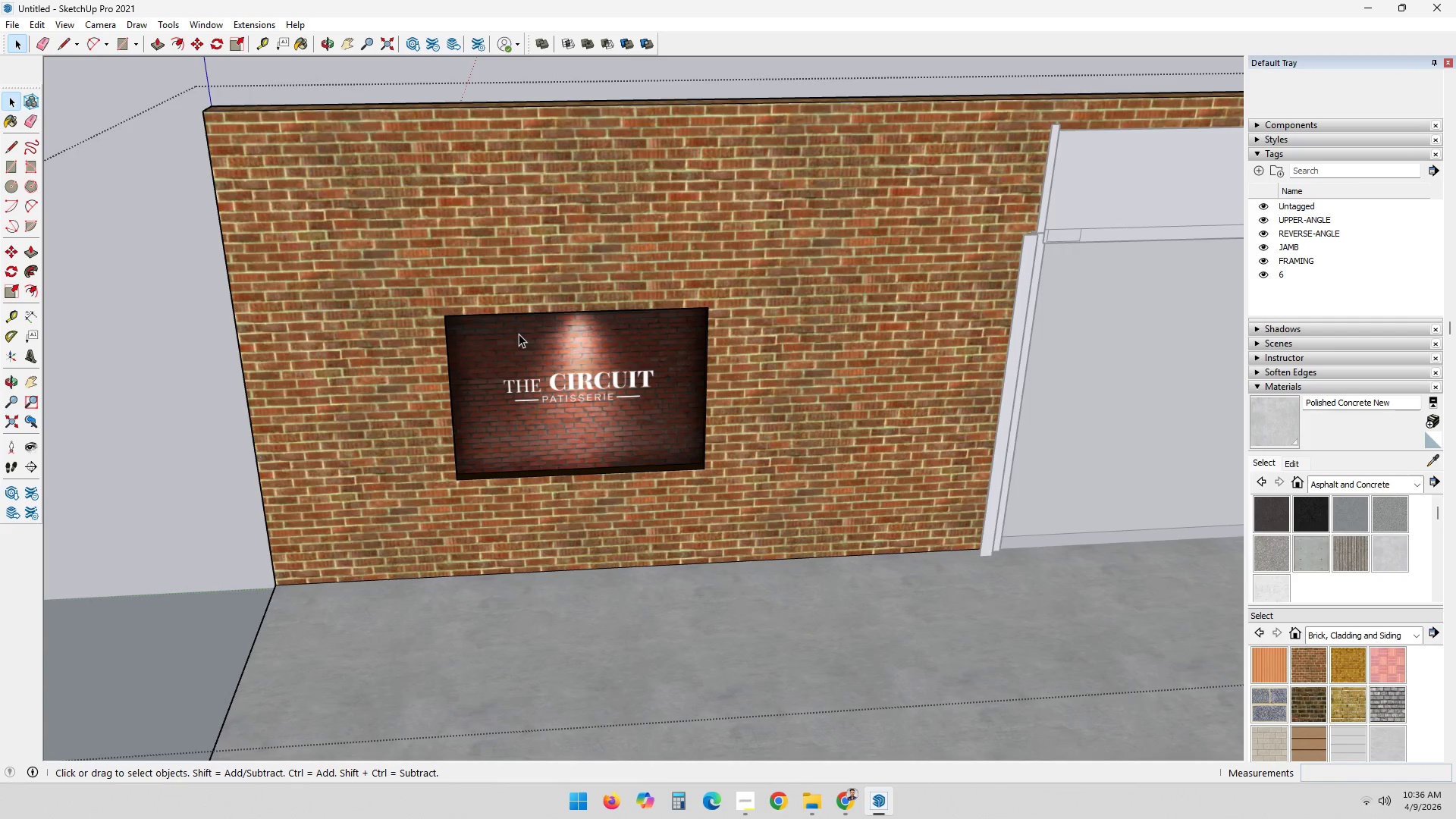 
double_click([519, 334])
 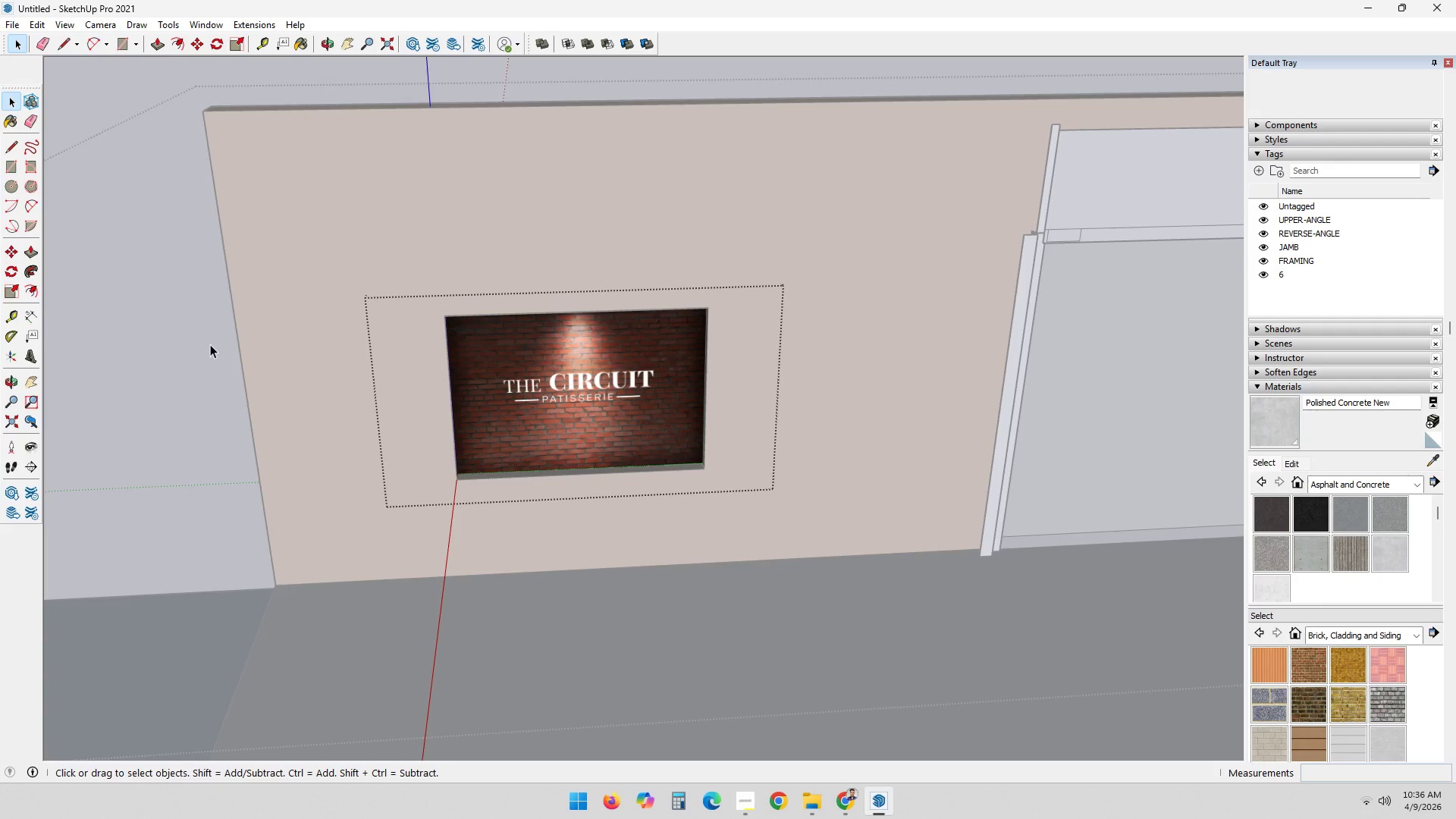 
double_click([512, 368])
 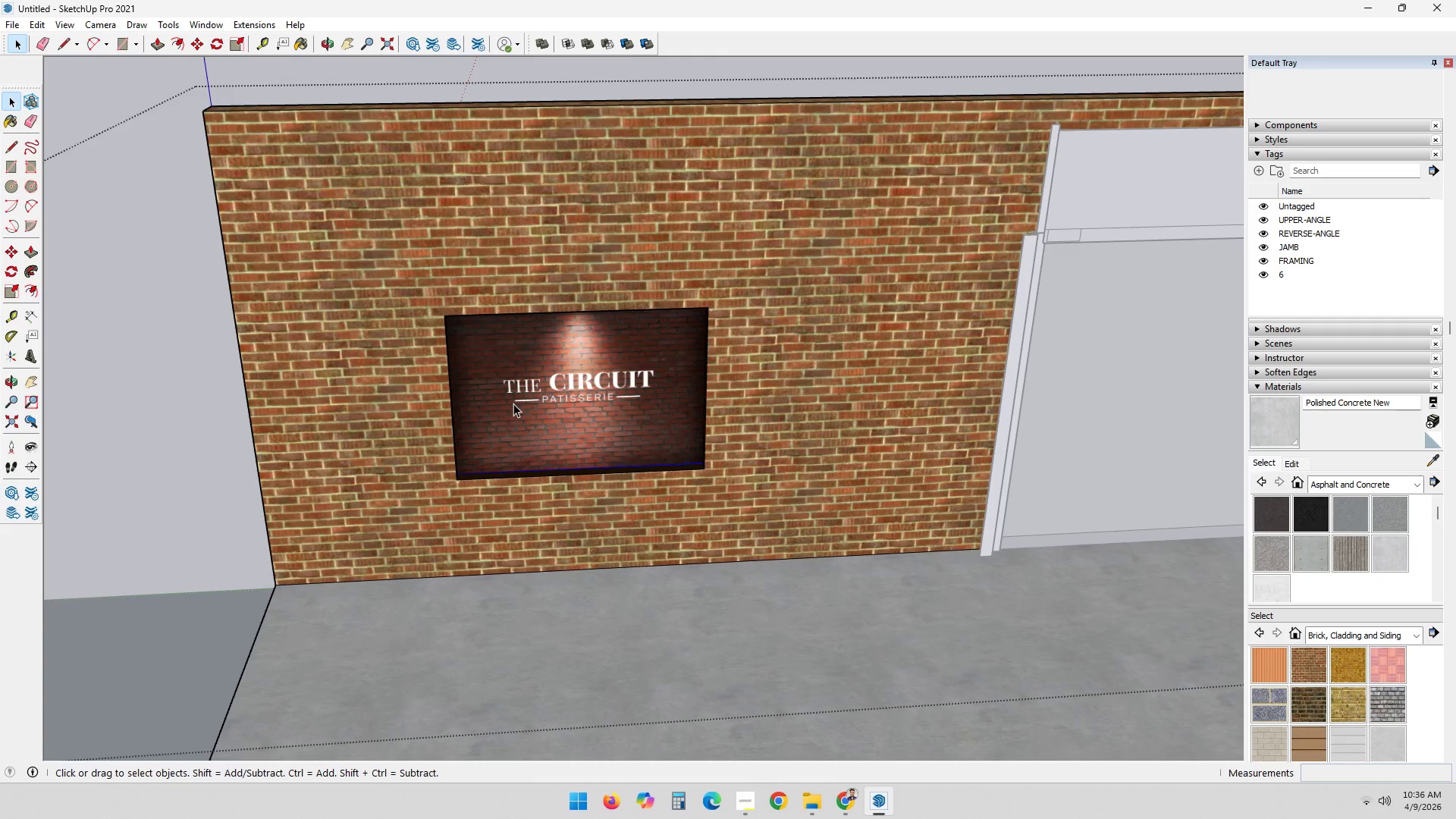 
double_click([514, 403])
 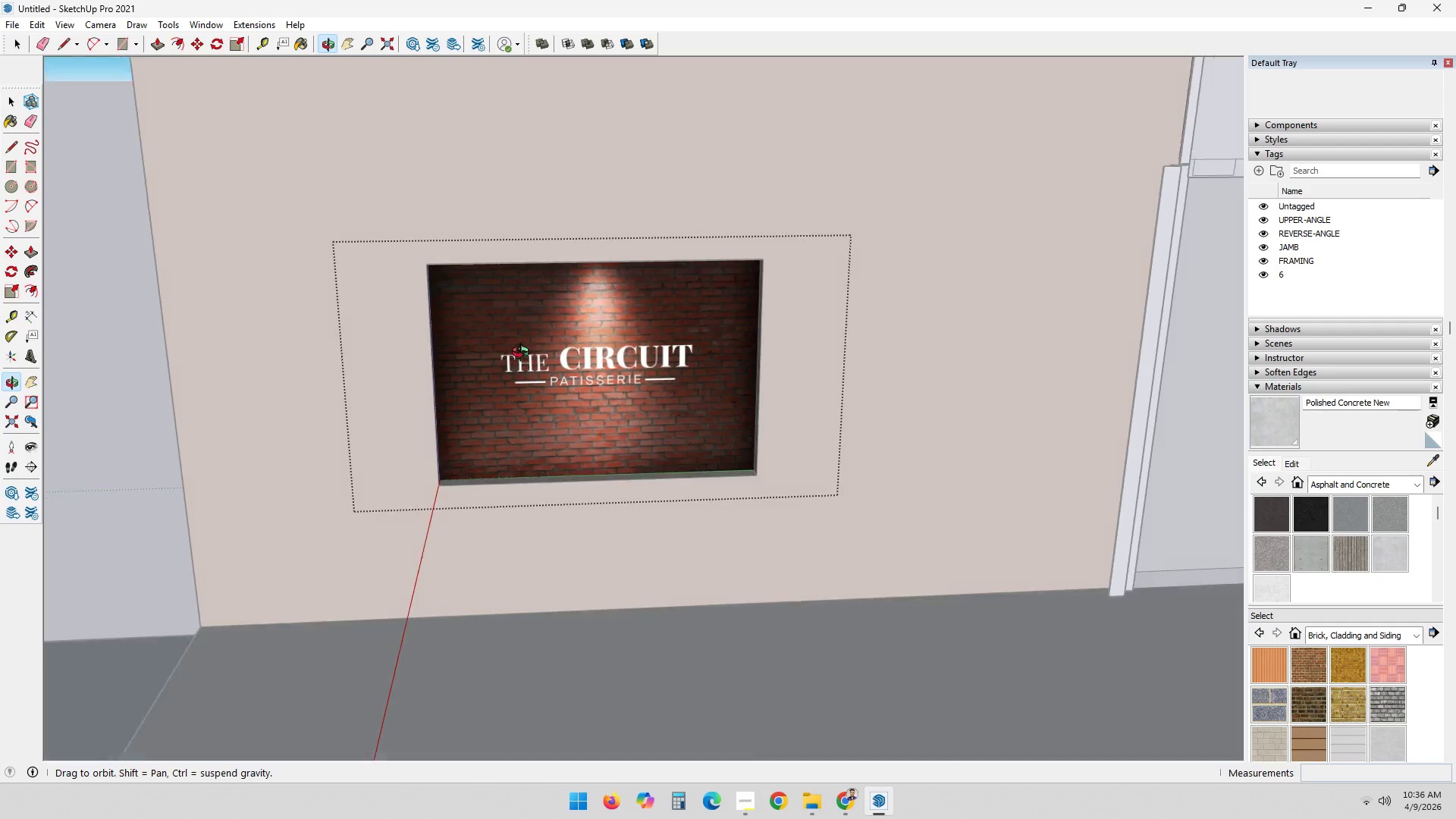 
scroll: coordinate [514, 403], scroll_direction: up, amount: 2.0
 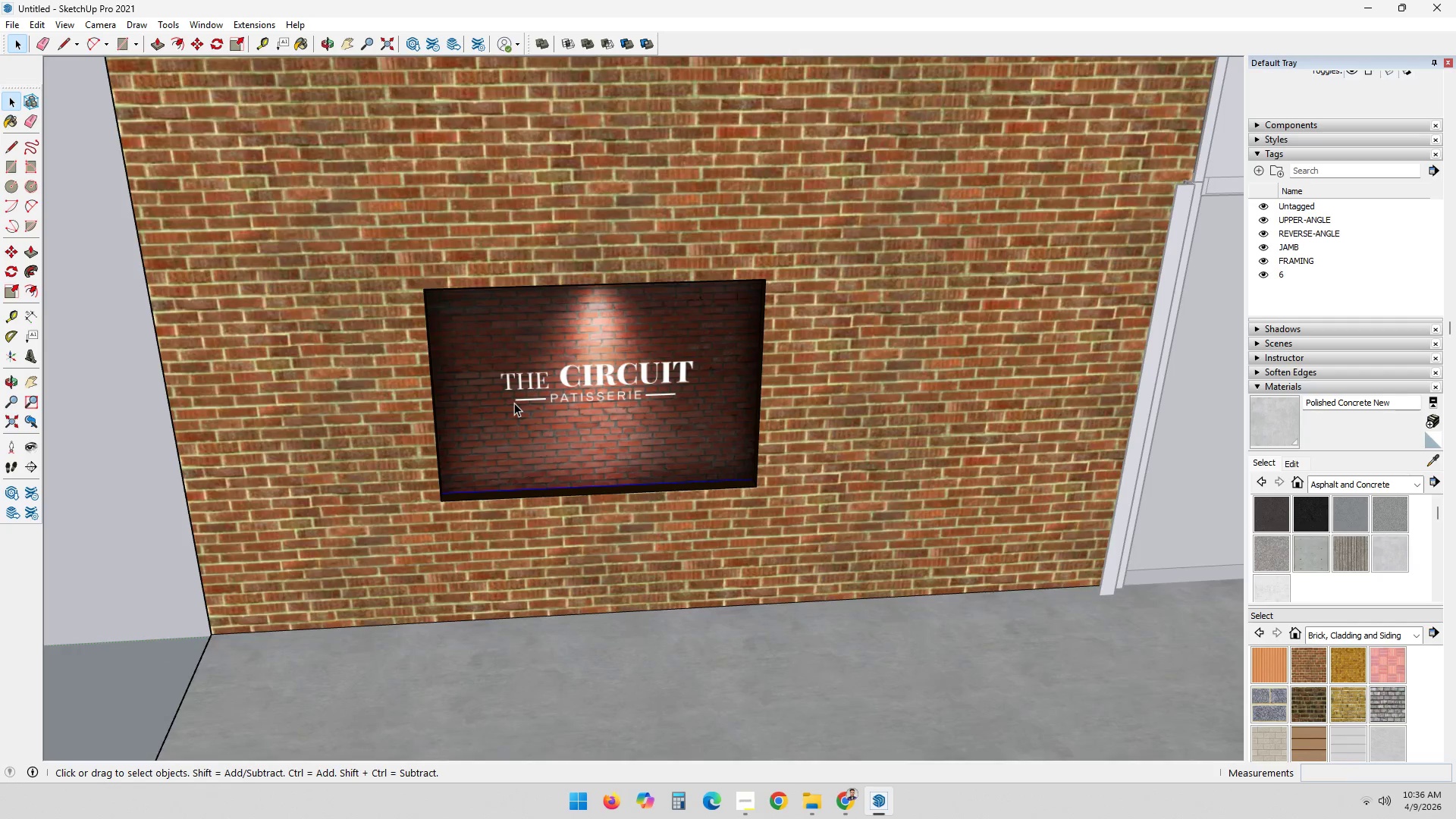 
left_click([528, 306])
 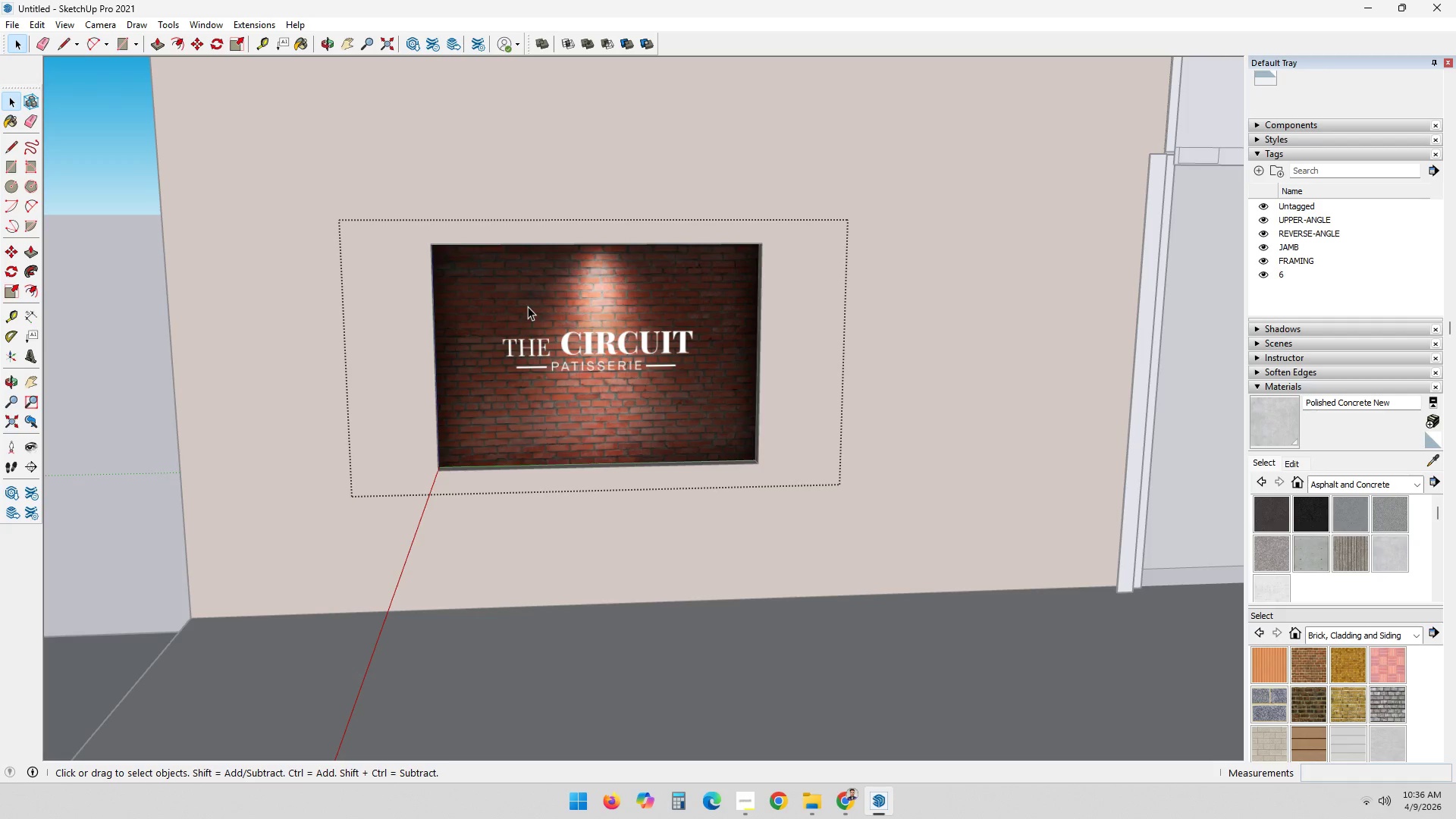 
key(S)
 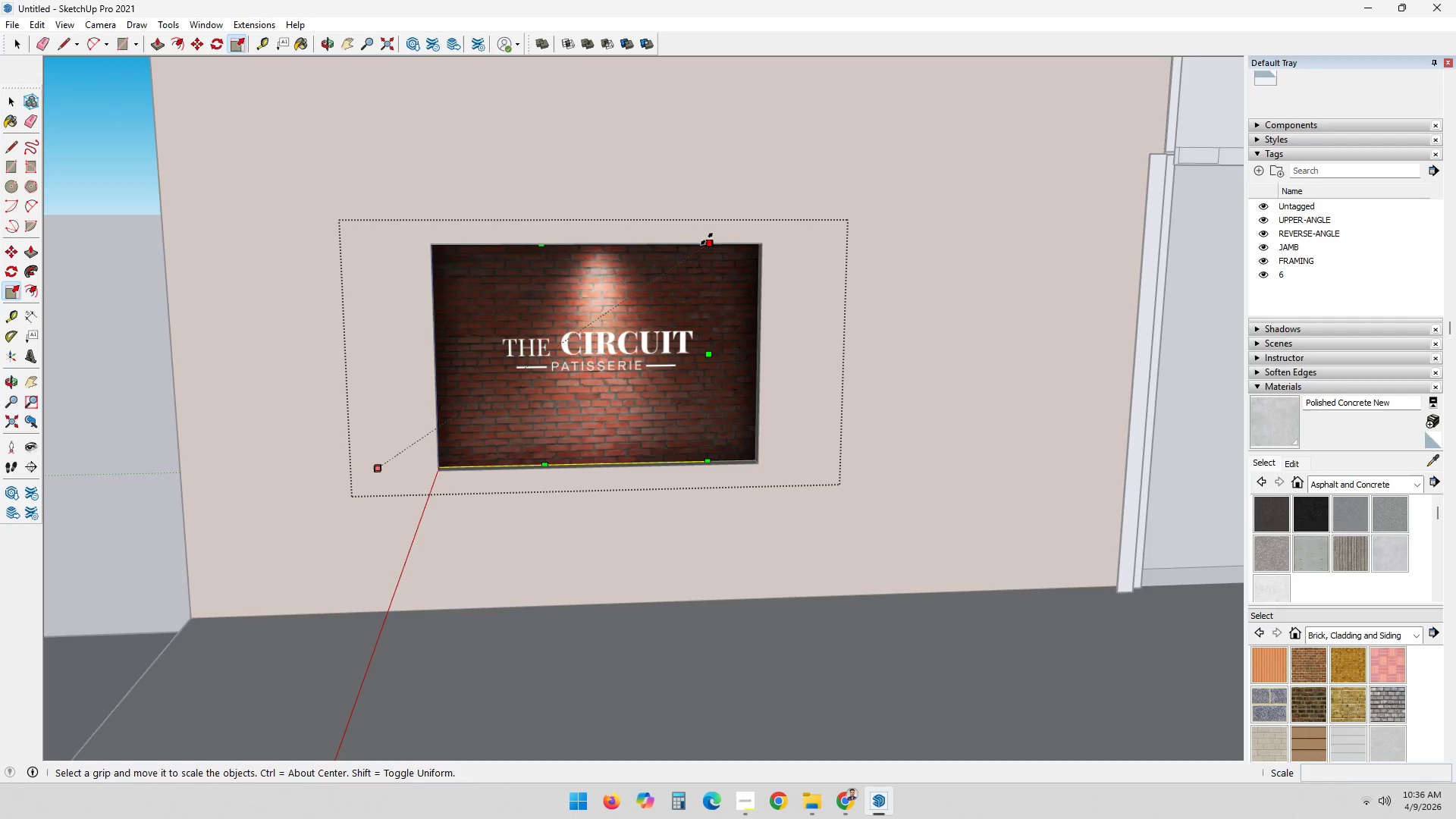 
left_click([707, 238])
 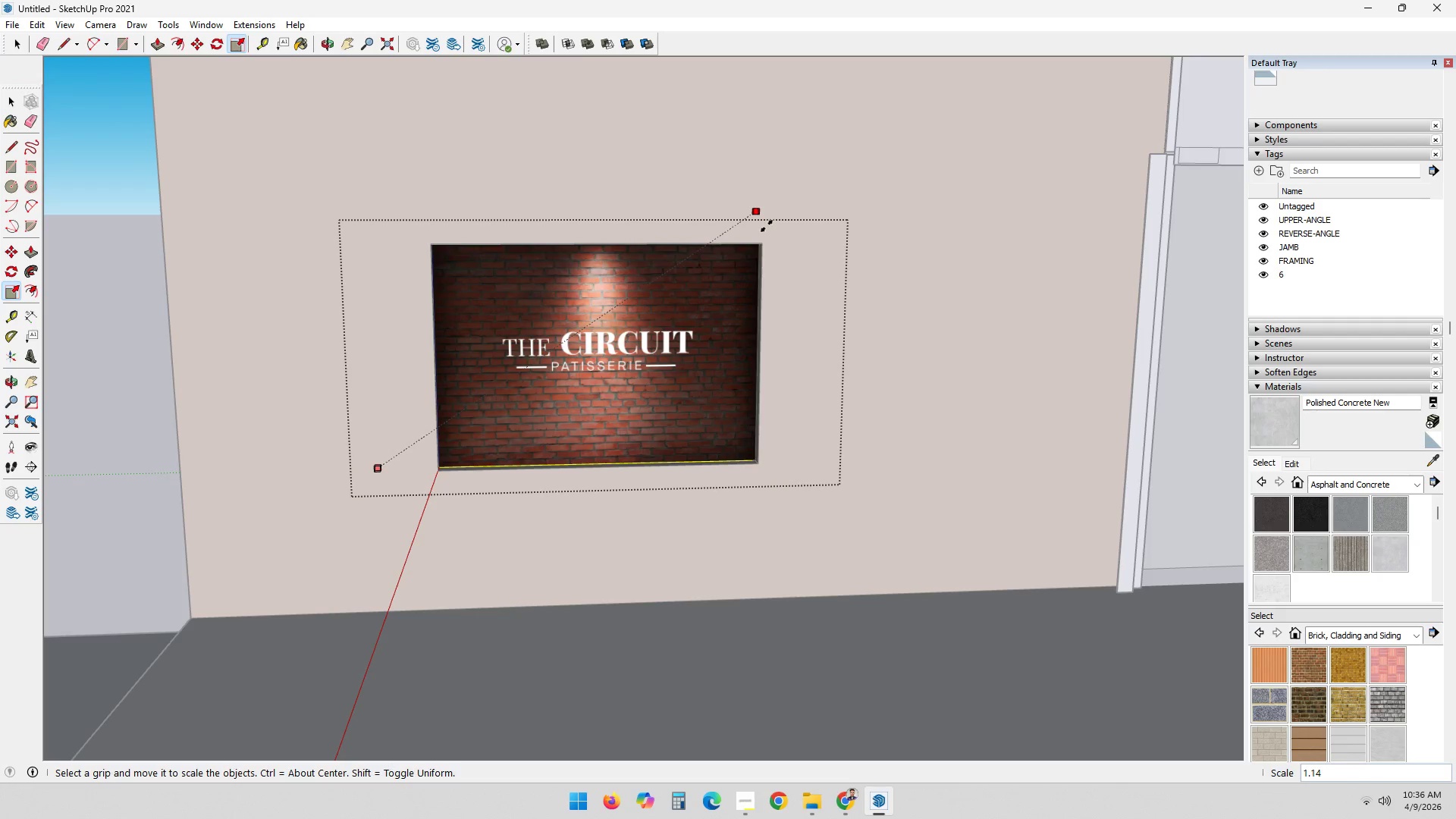 
key(Escape)
 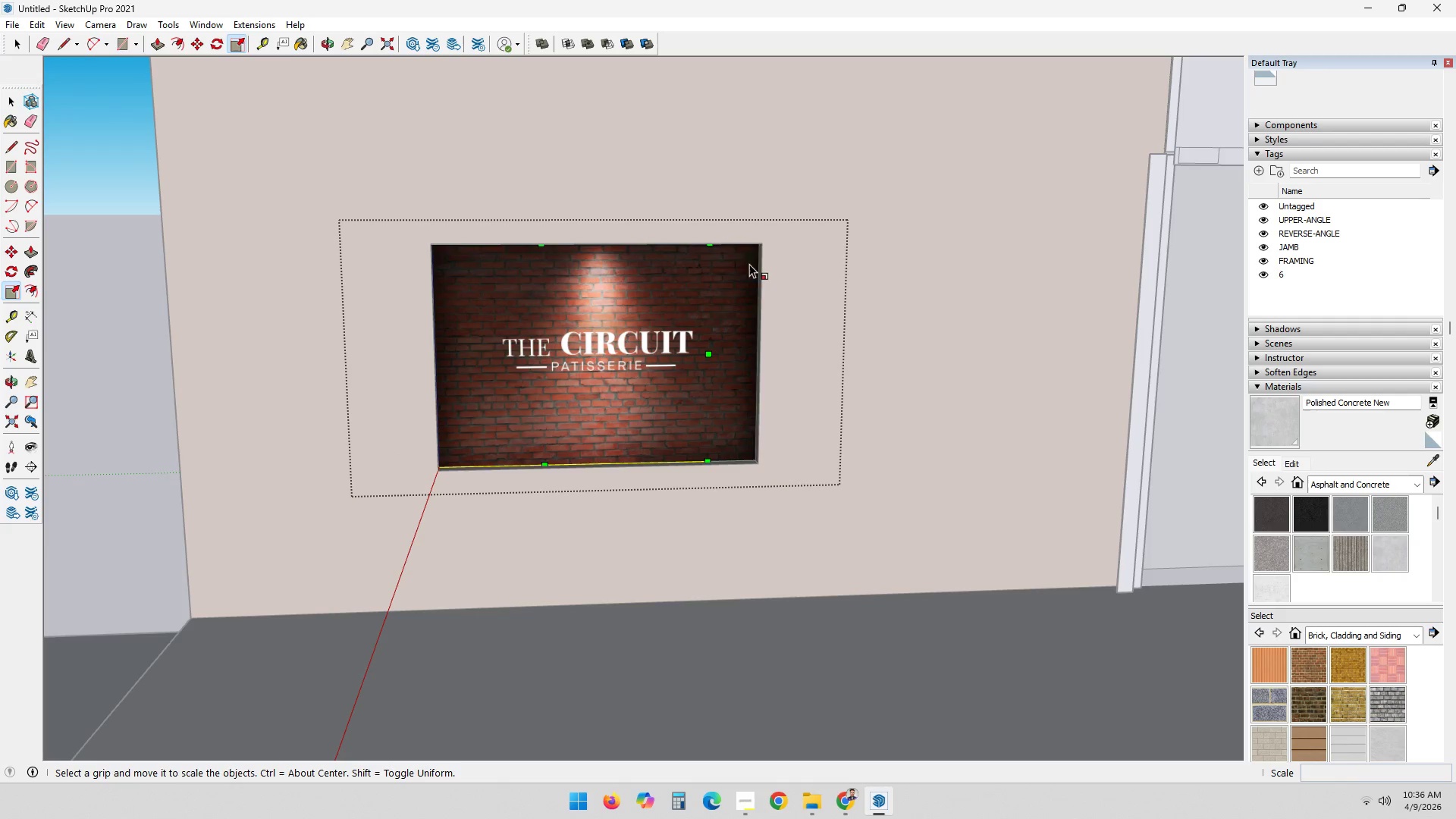 
key(Space)
 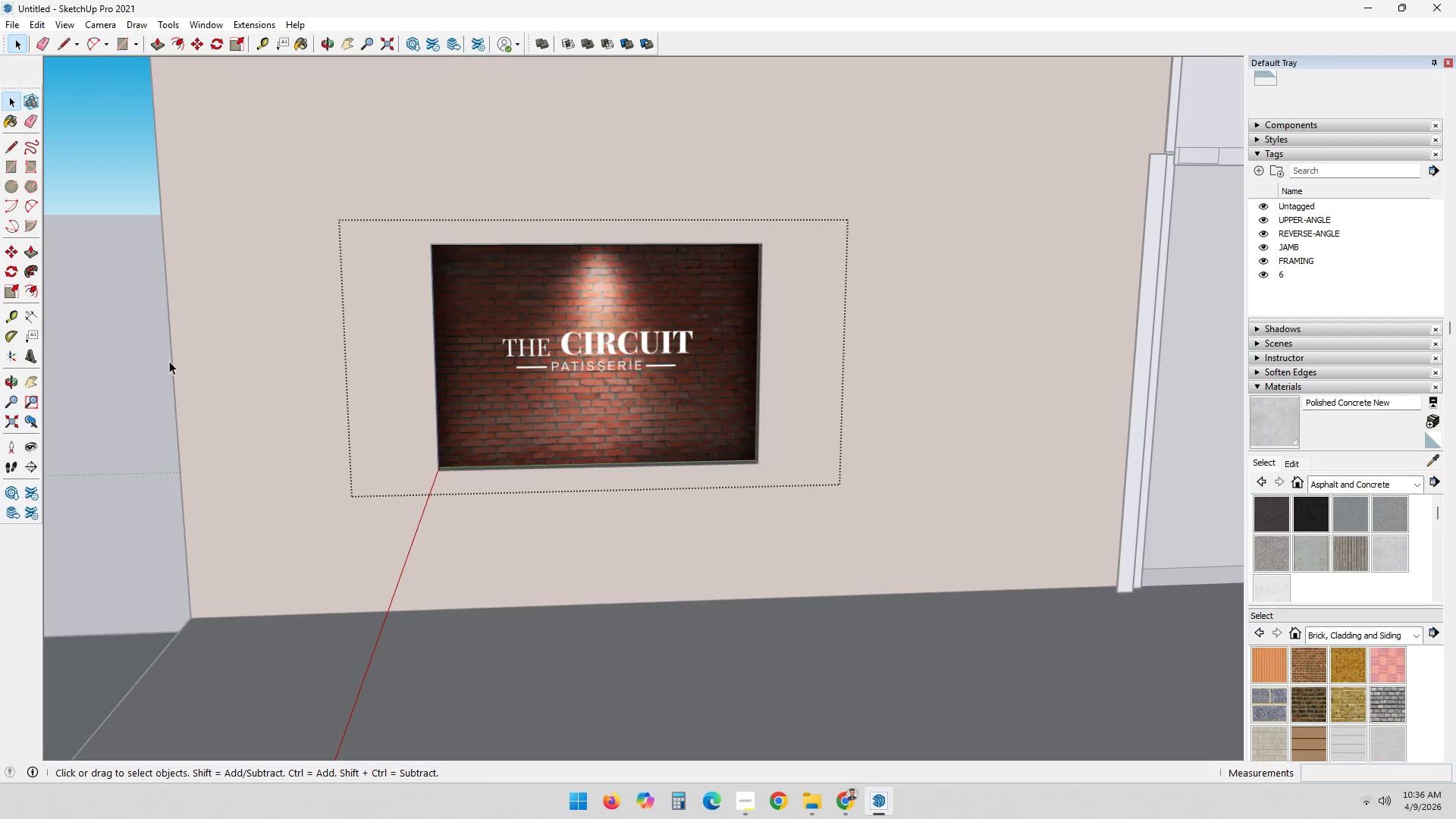 
double_click([144, 376])
 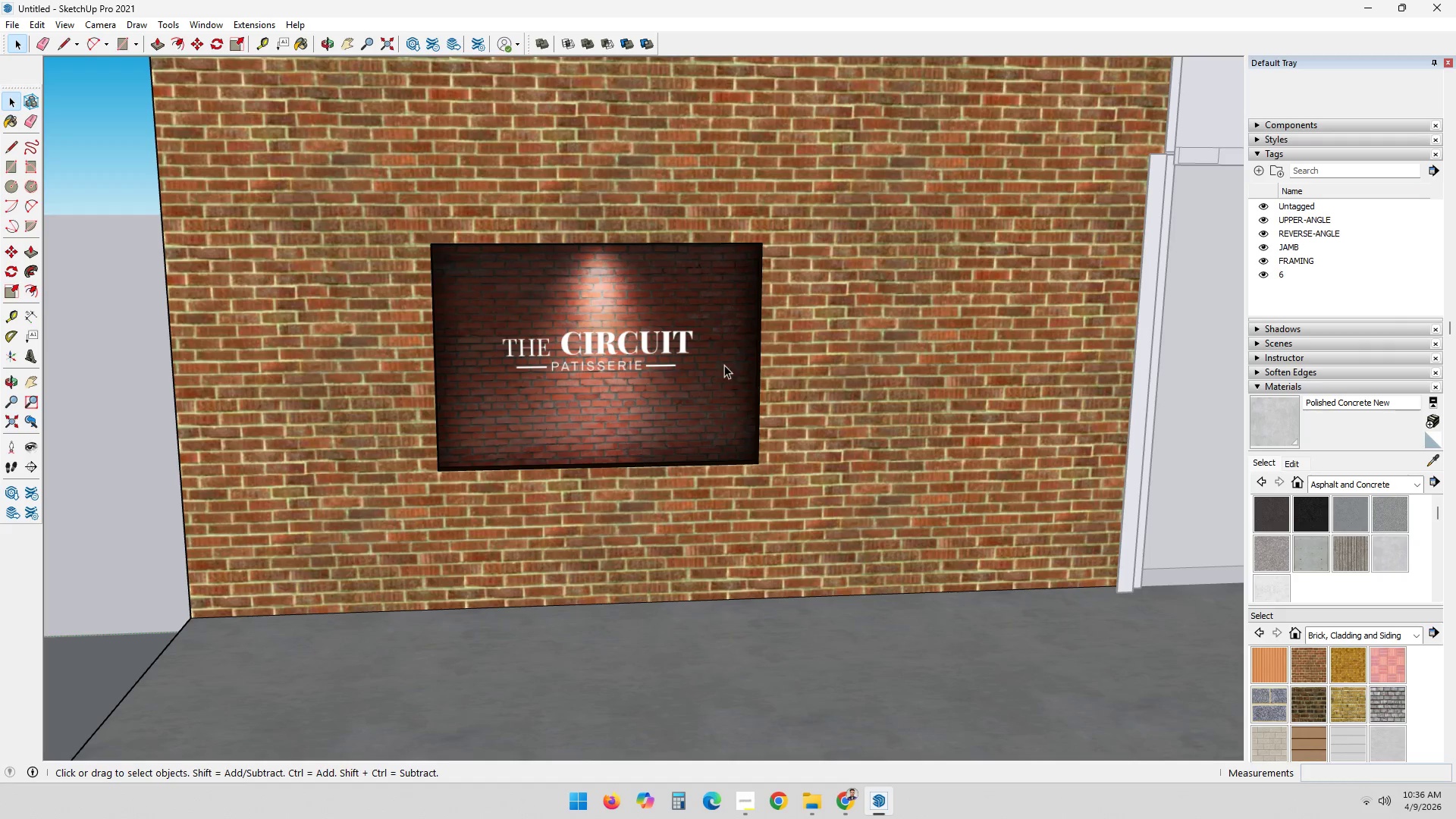 
left_click([537, 352])
 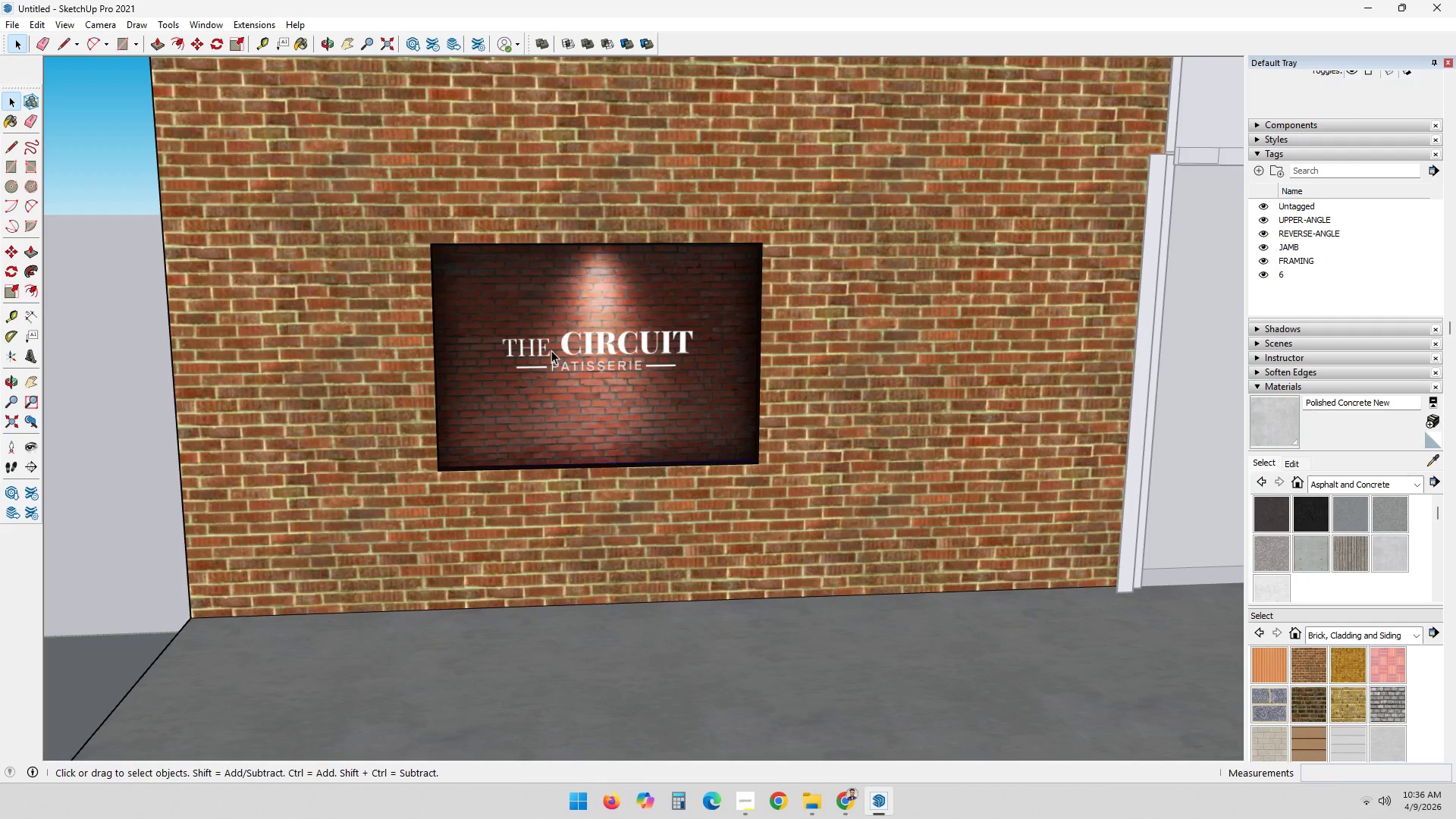 
double_click([551, 350])
 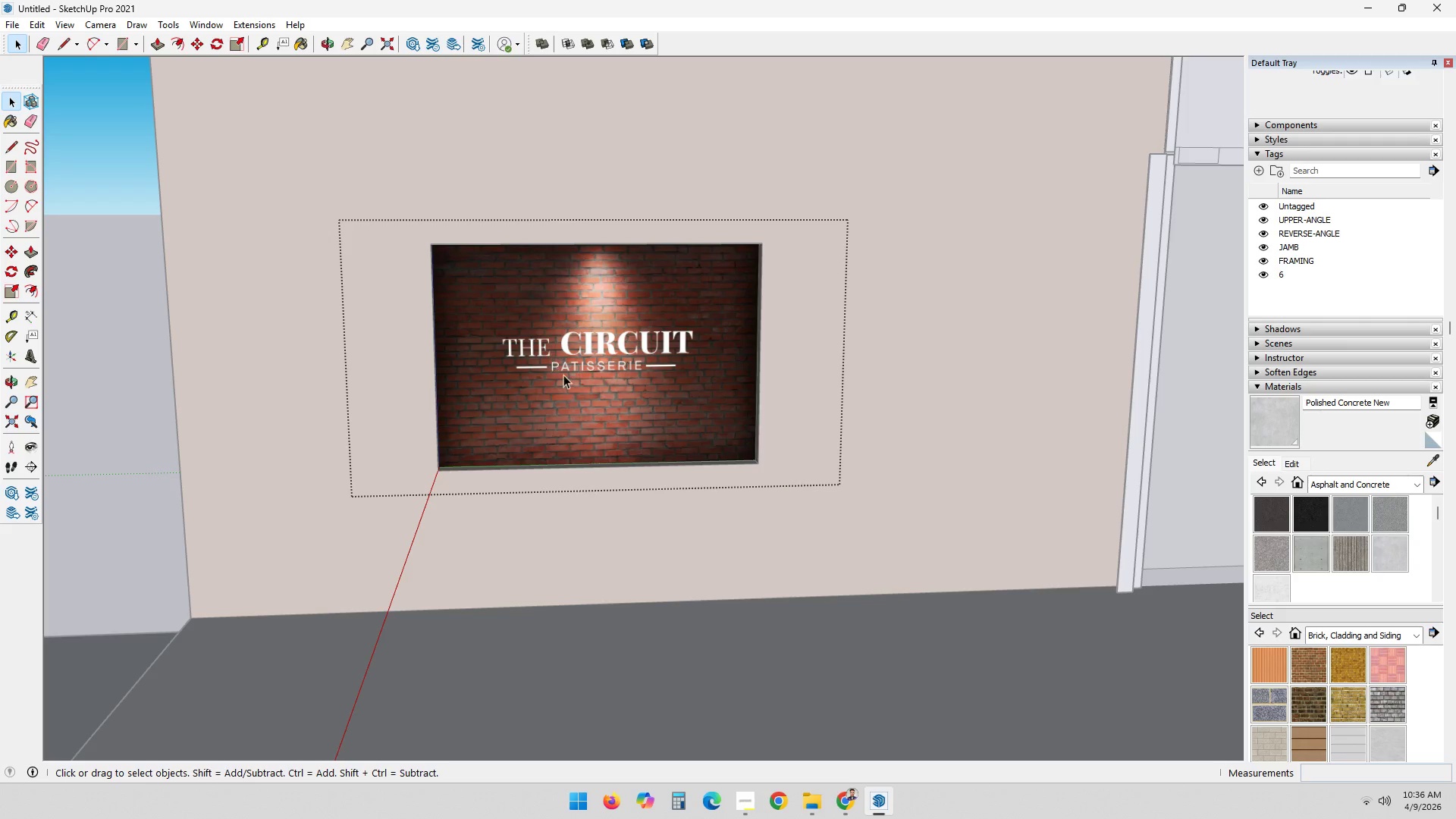 
triple_click([564, 375])
 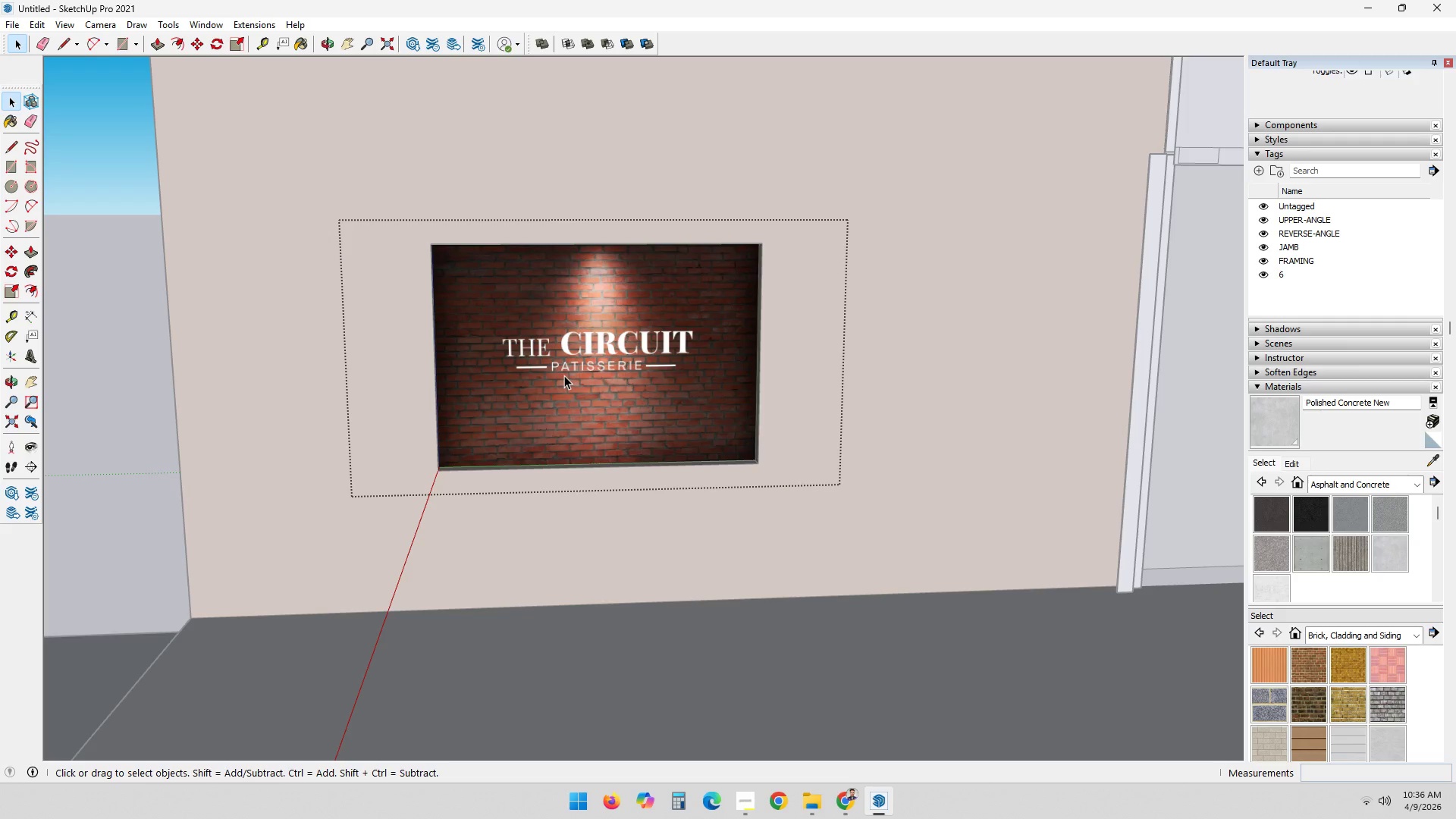 
key(Delete)
 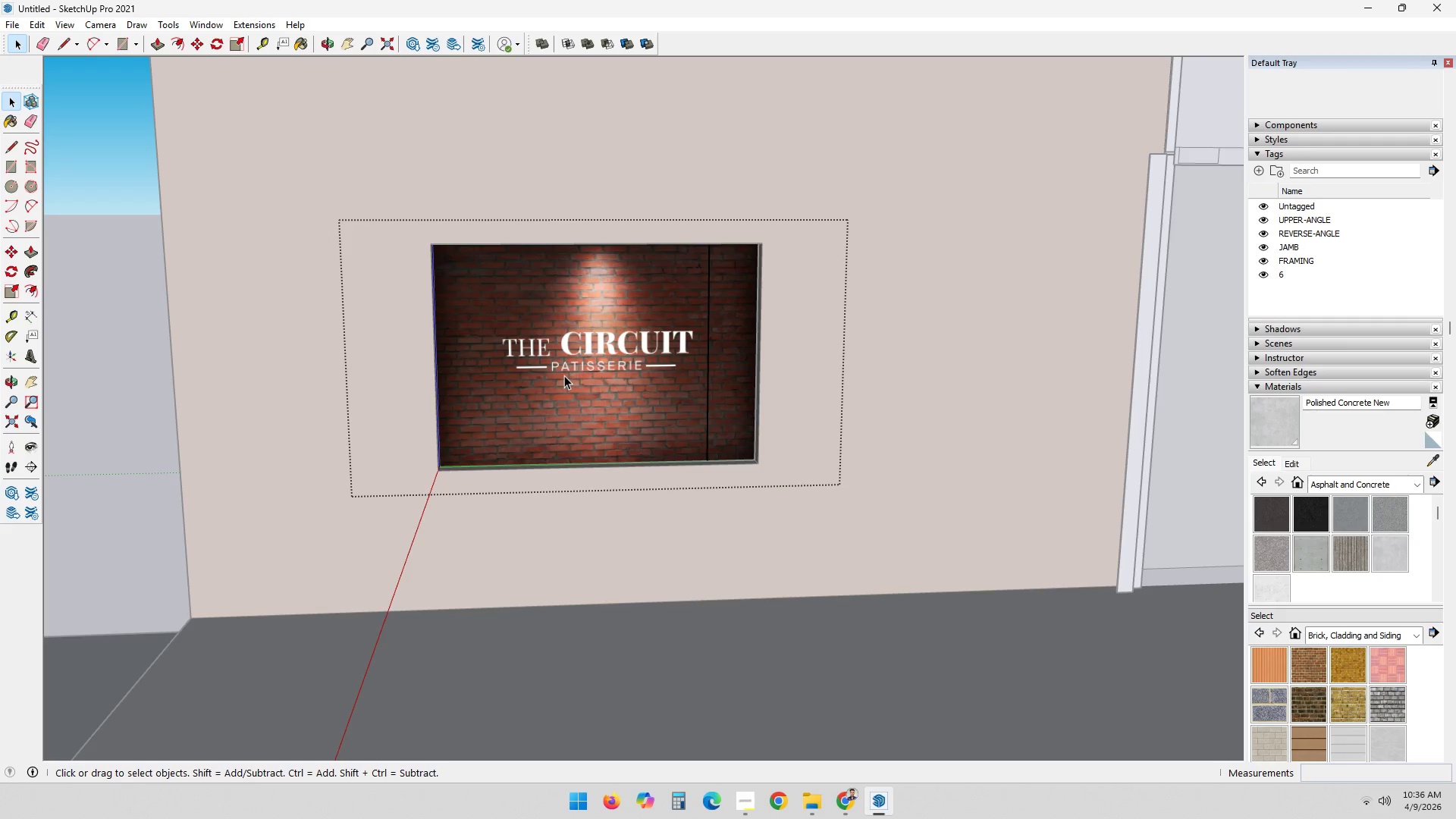 
left_click([564, 375])
 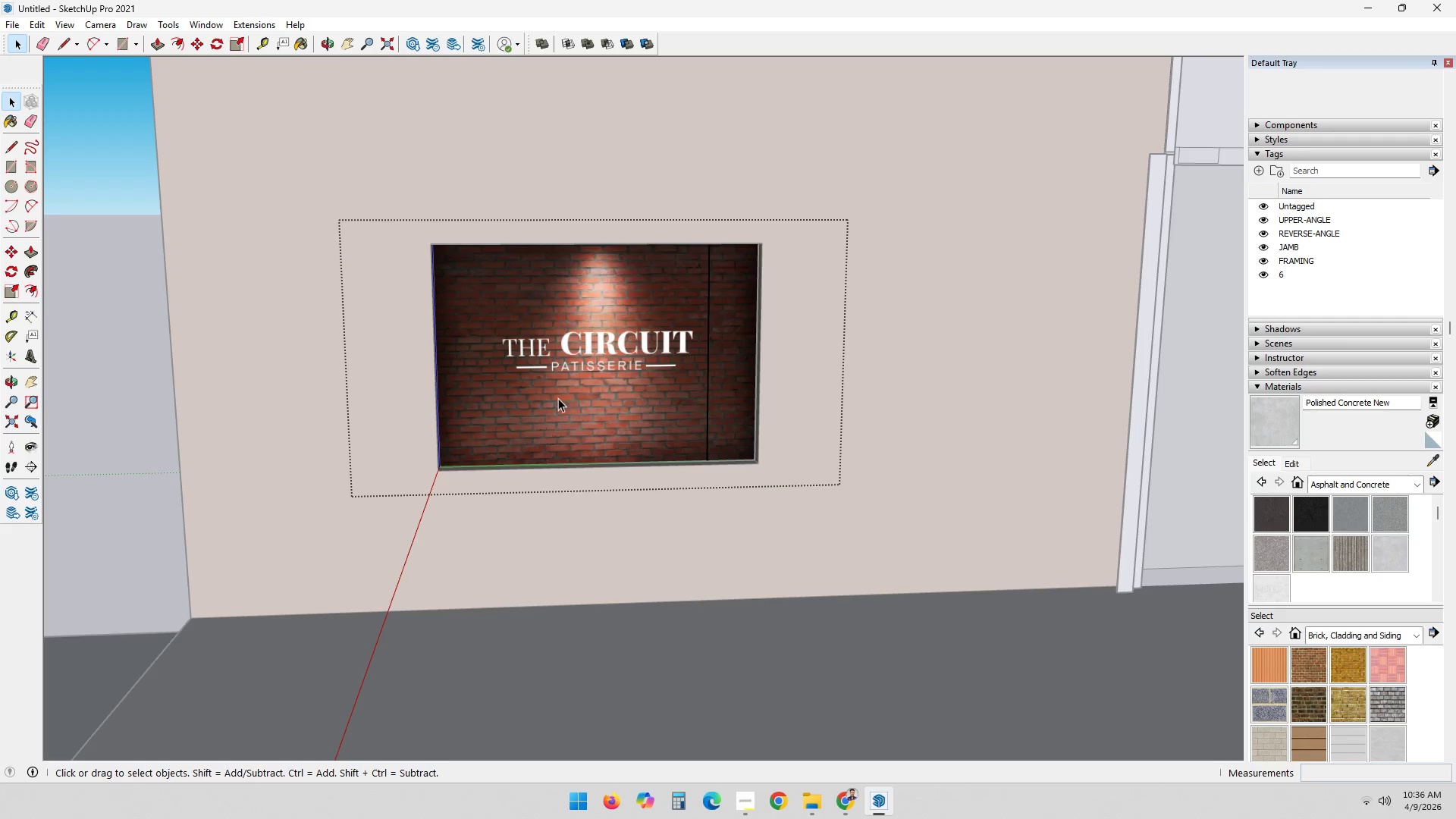 
key(Delete)
 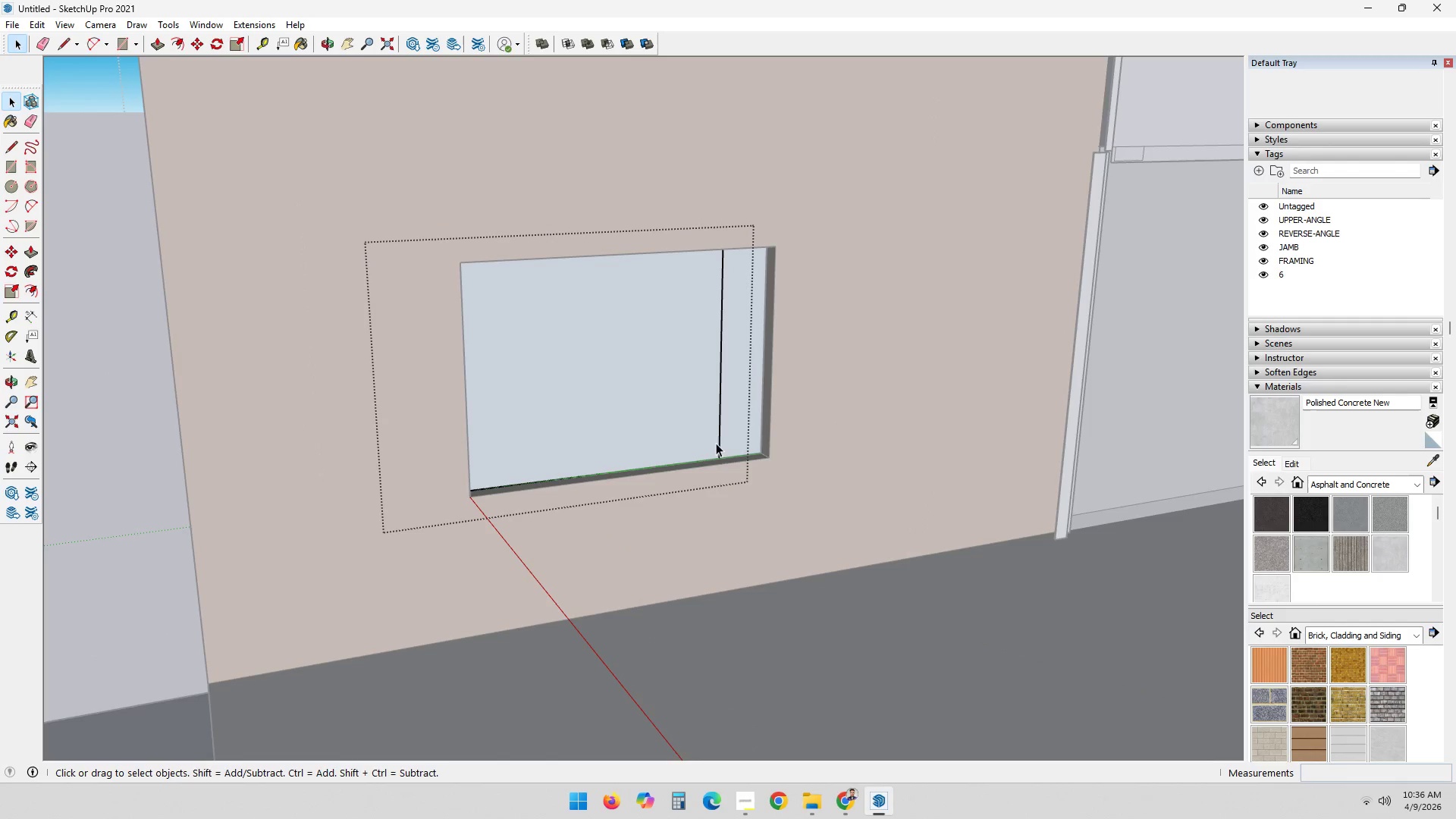 
key(Delete)
 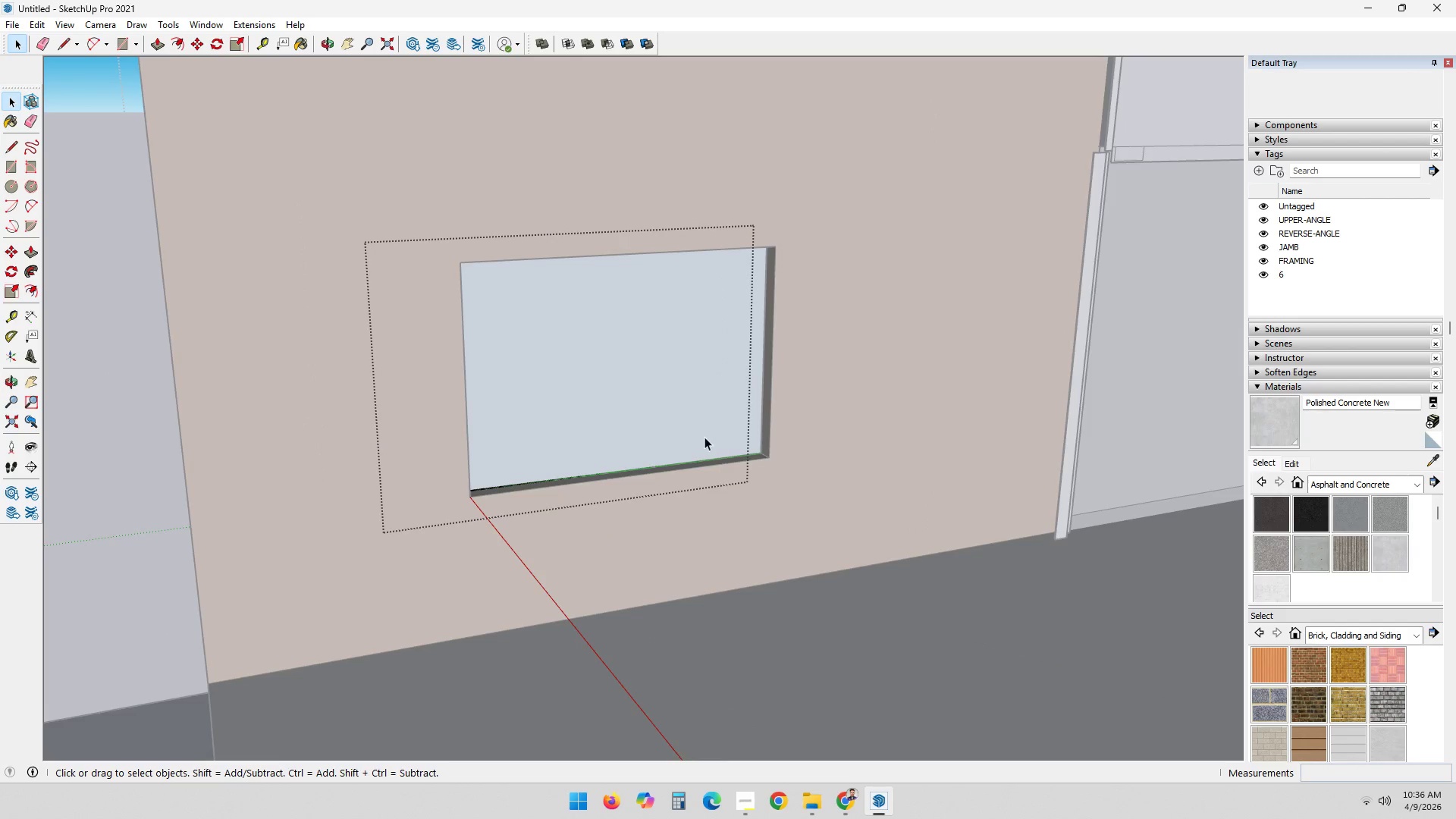 
scroll: coordinate [695, 426], scroll_direction: down, amount: 1.0
 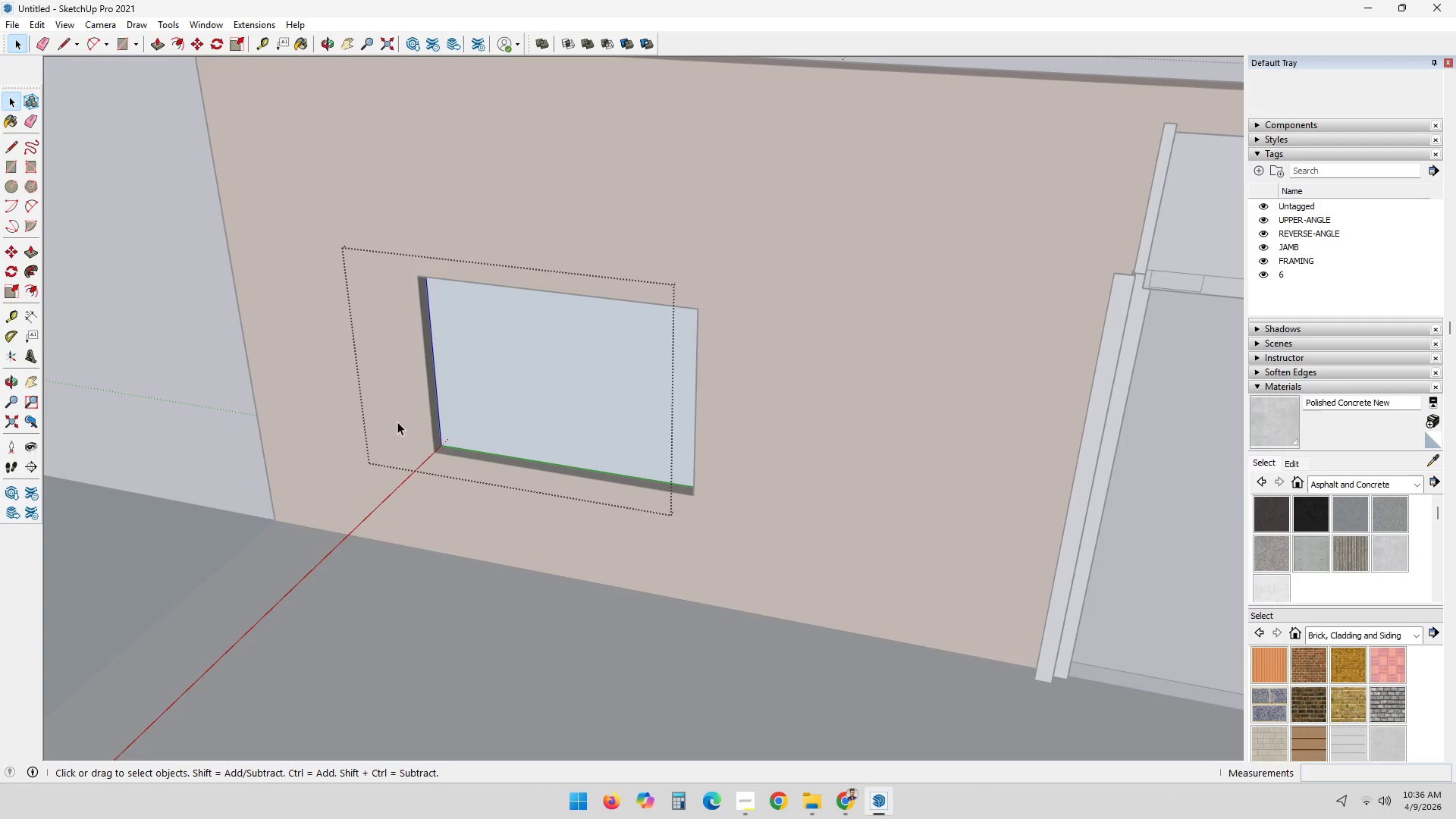 
scroll: coordinate [453, 315], scroll_direction: up, amount: 1.0
 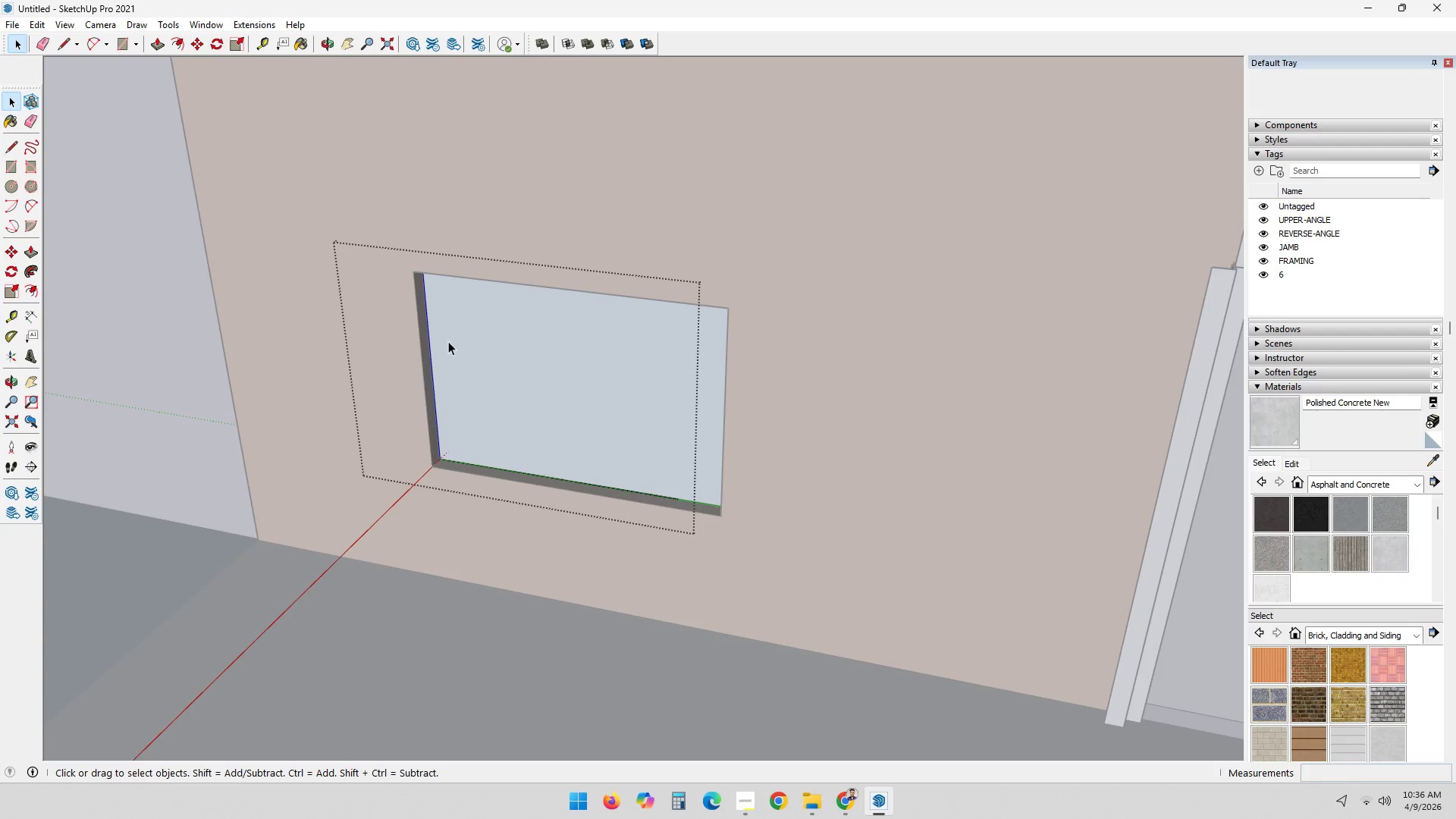 
key(Escape)
 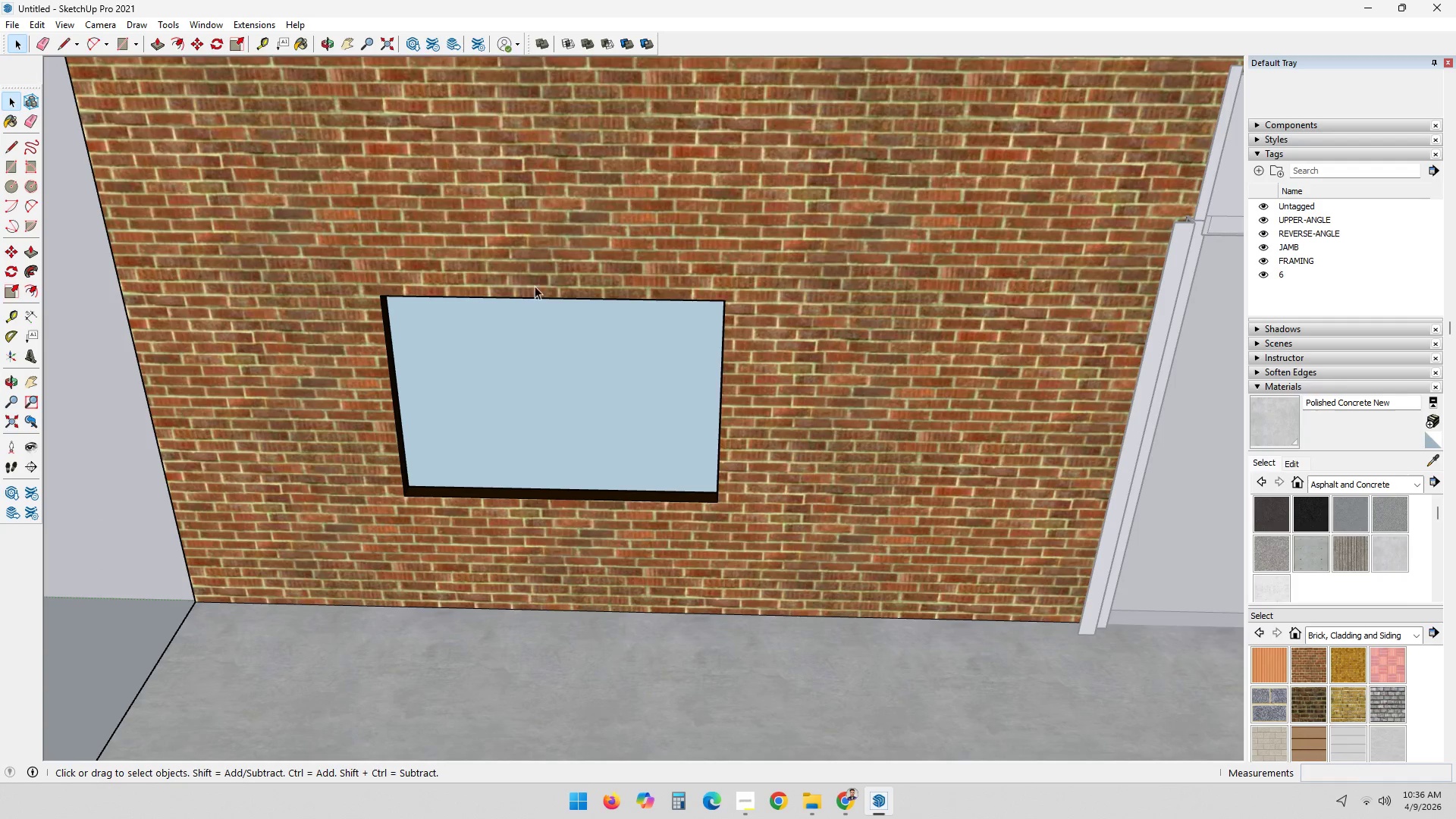 
double_click([535, 283])
 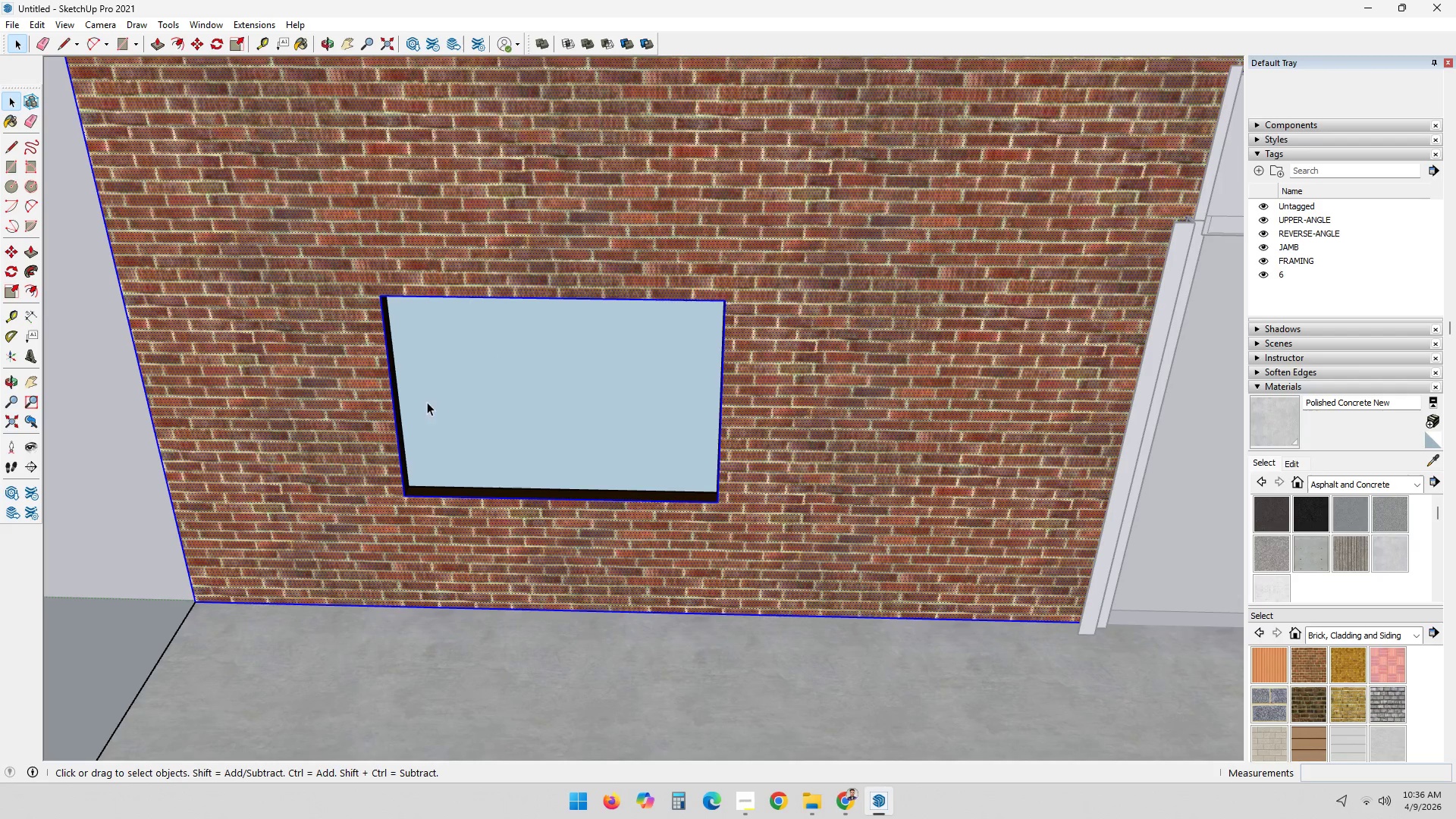 
key(L)
 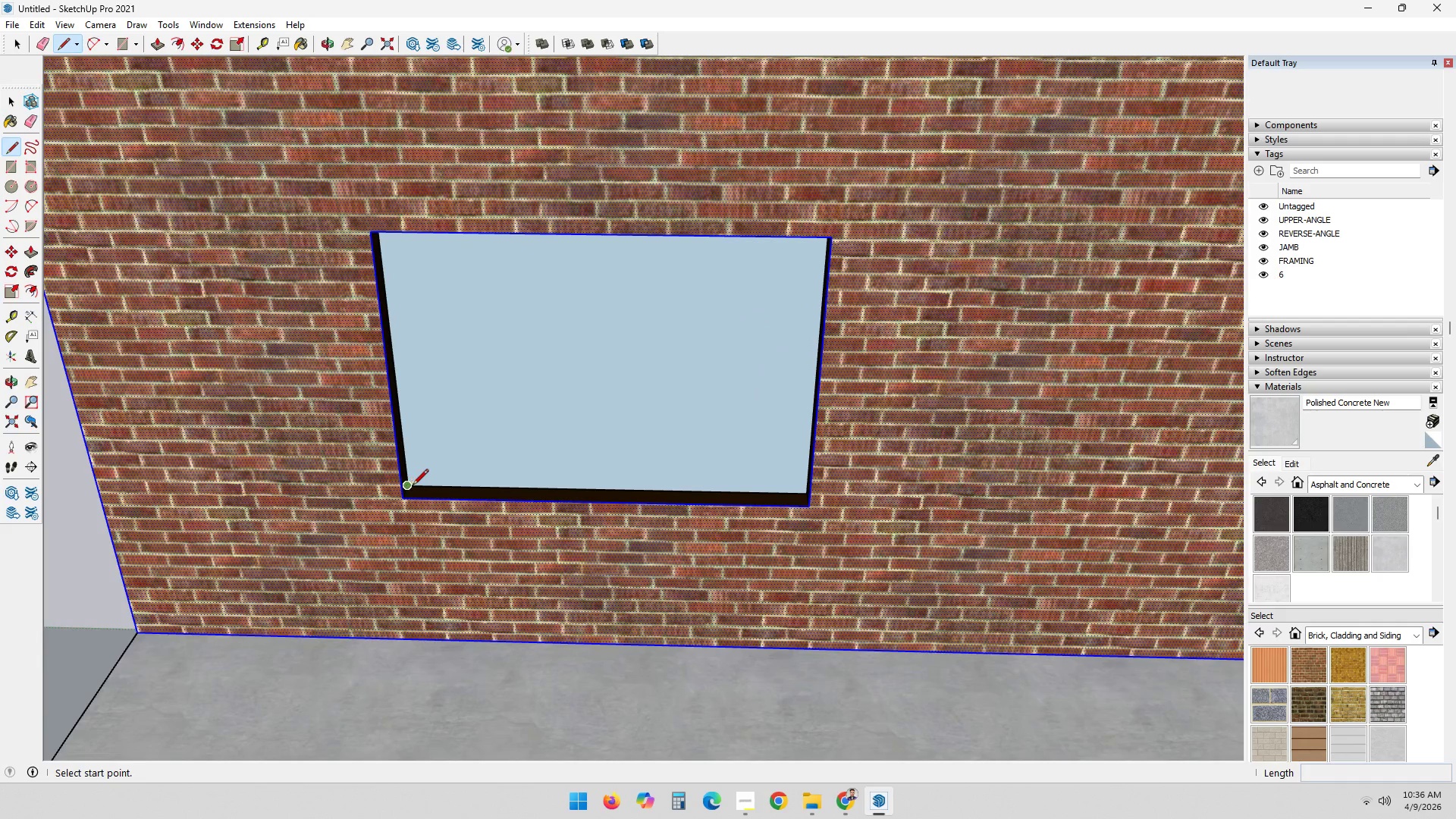 
scroll: coordinate [406, 489], scroll_direction: up, amount: 2.0
 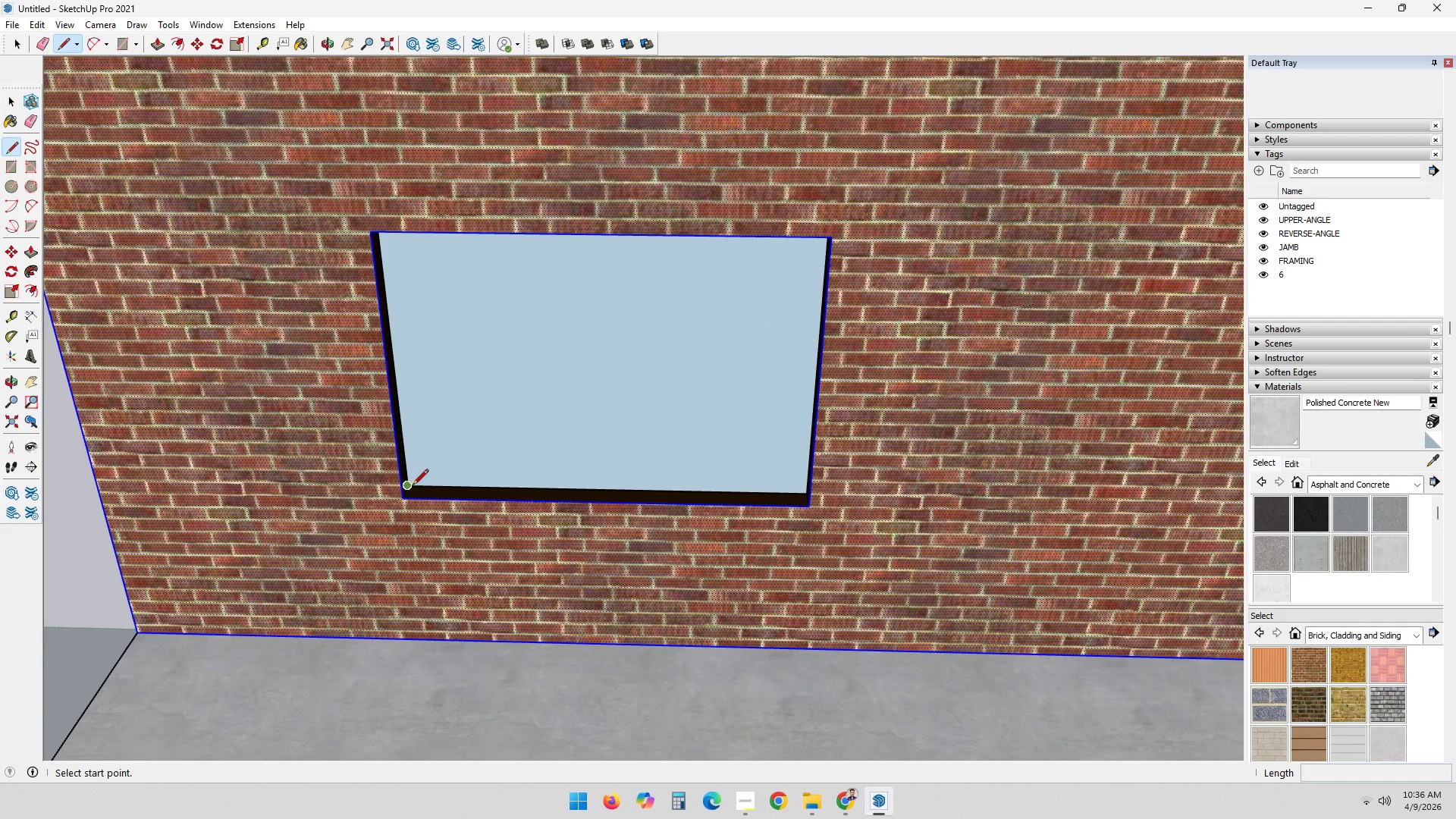 
left_click([413, 486])
 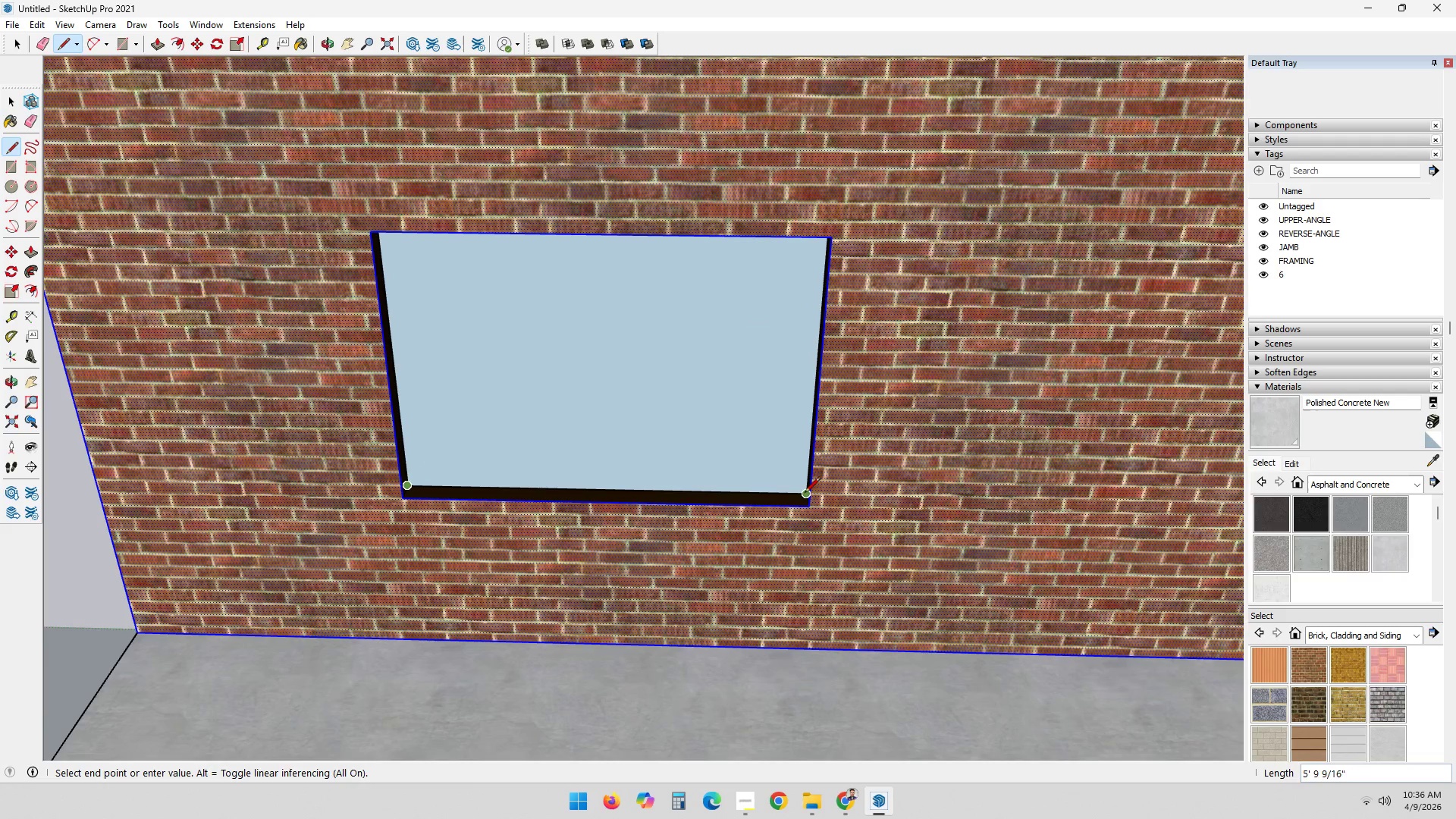 
left_click_drag(start_coordinate=[806, 493], to_coordinate=[792, 496])
 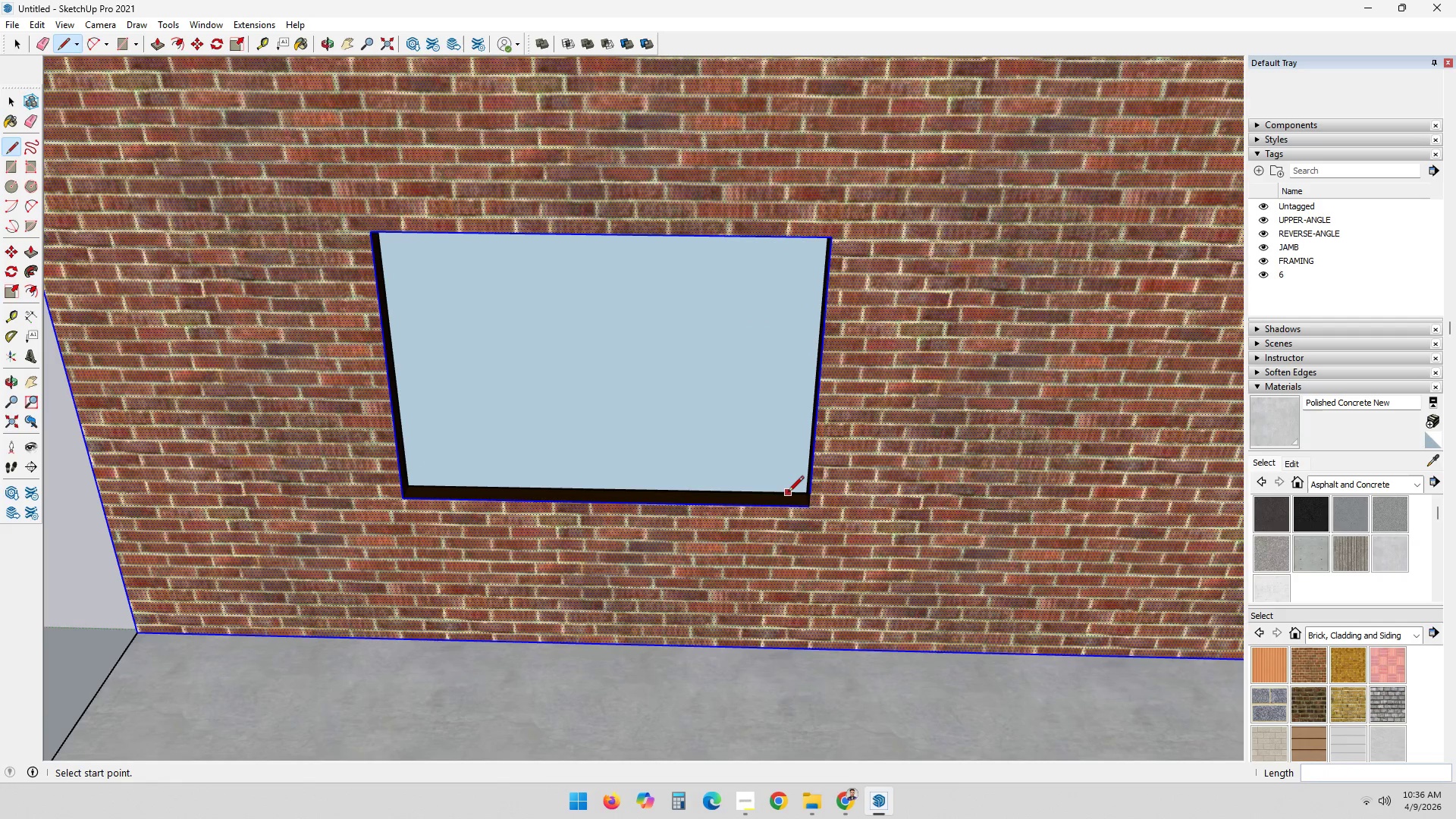 
key(Escape)
 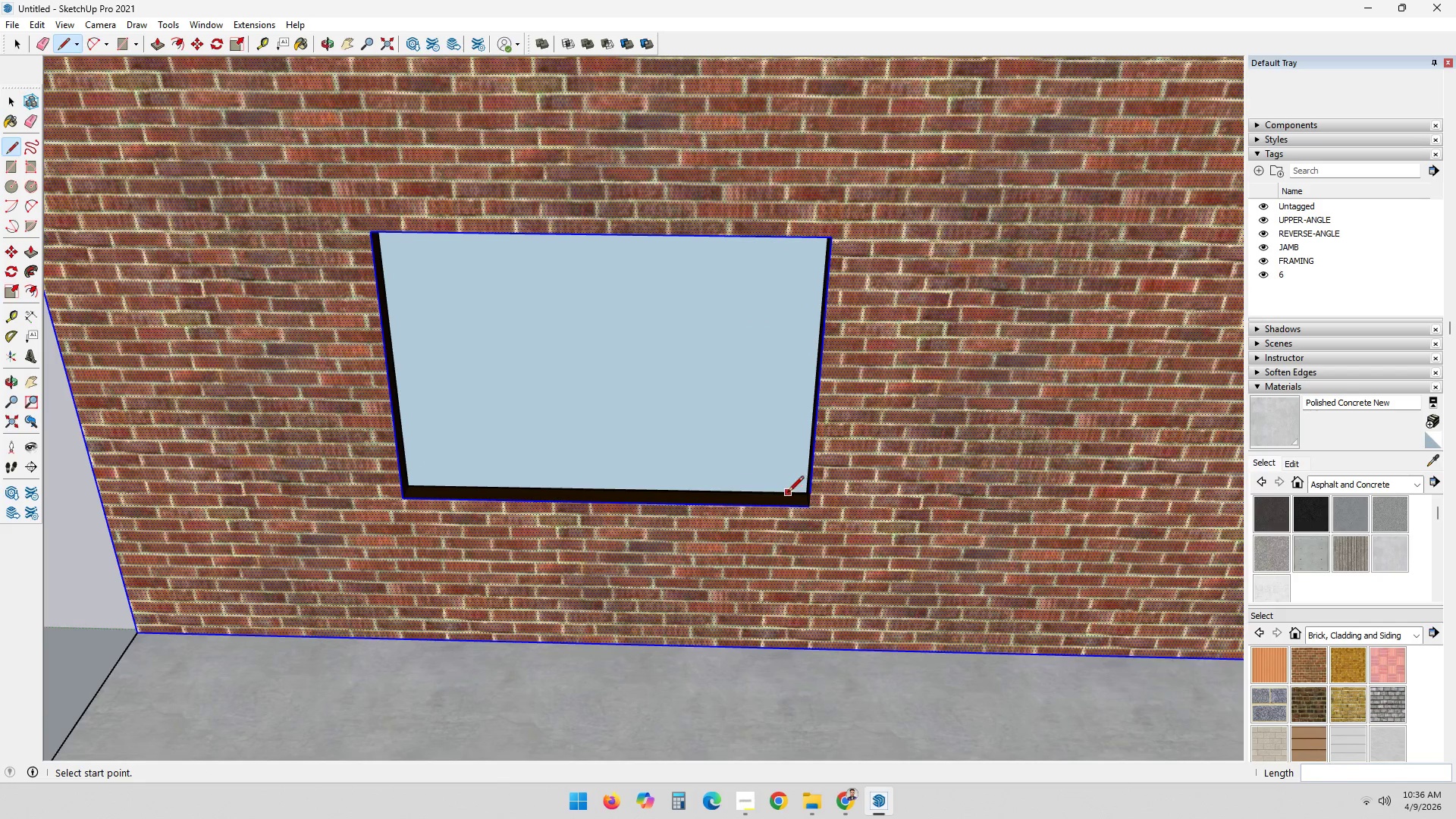 
key(Control+Z)
 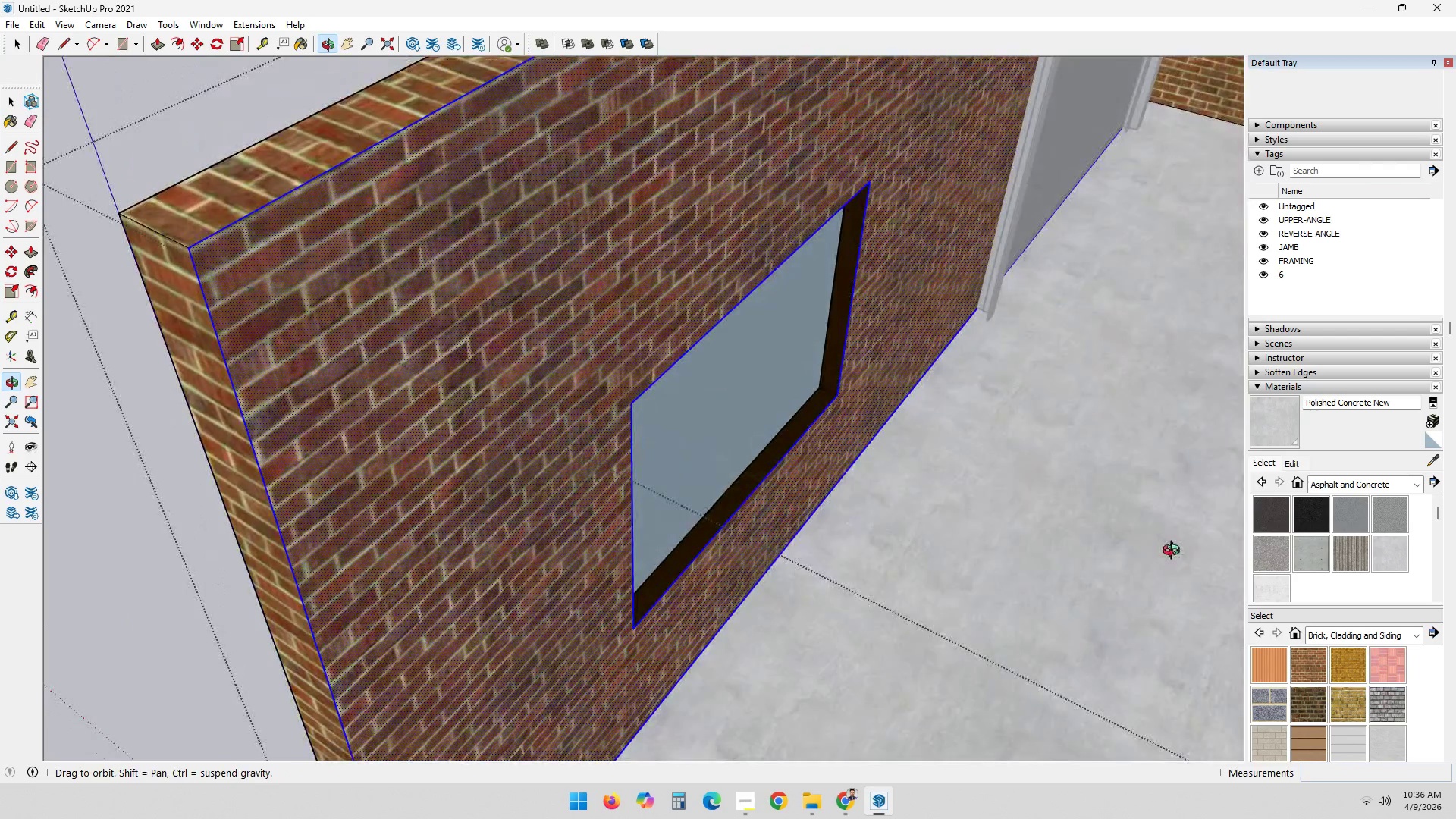 
left_click([840, 395])
 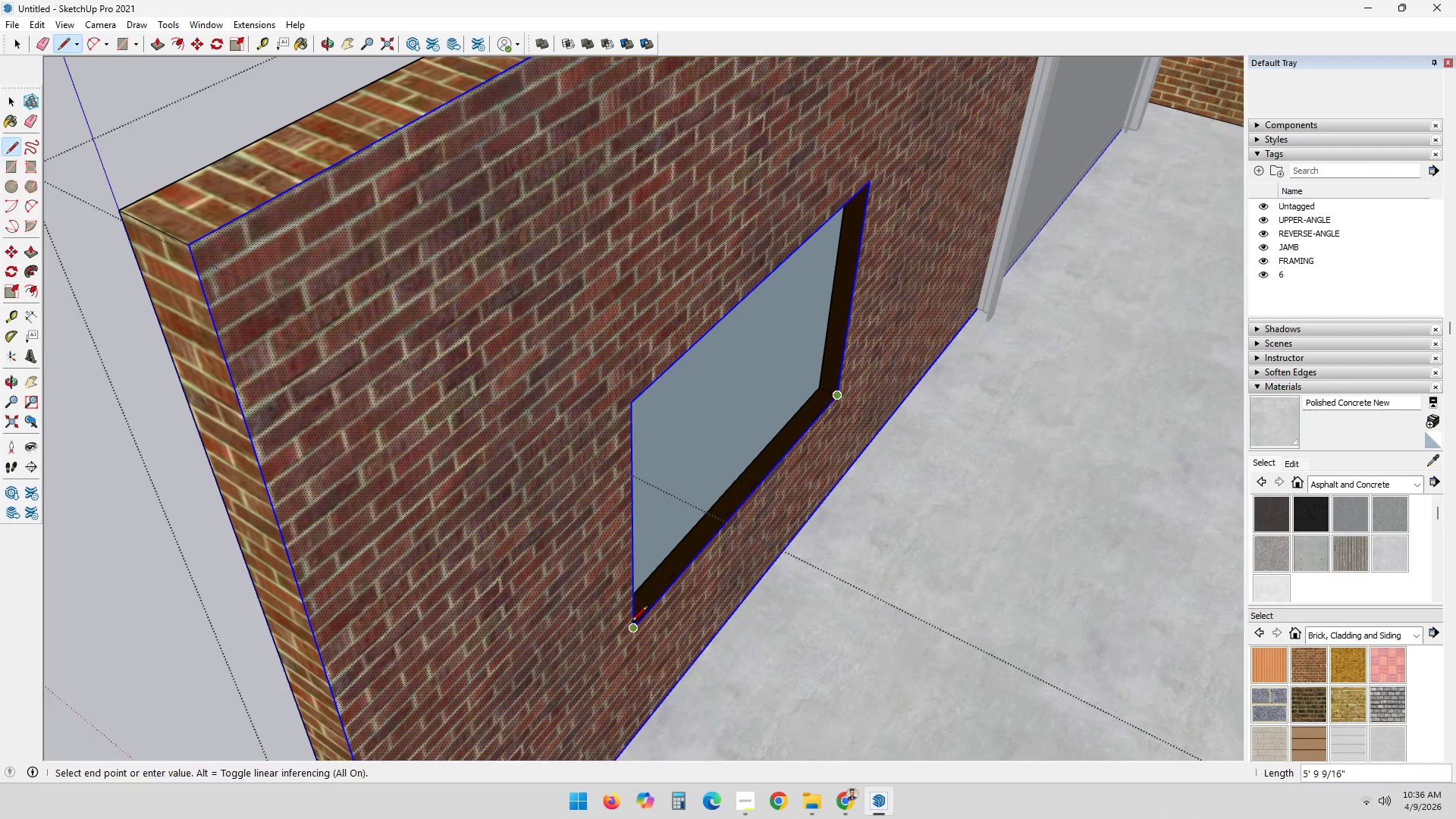 
left_click([632, 626])
 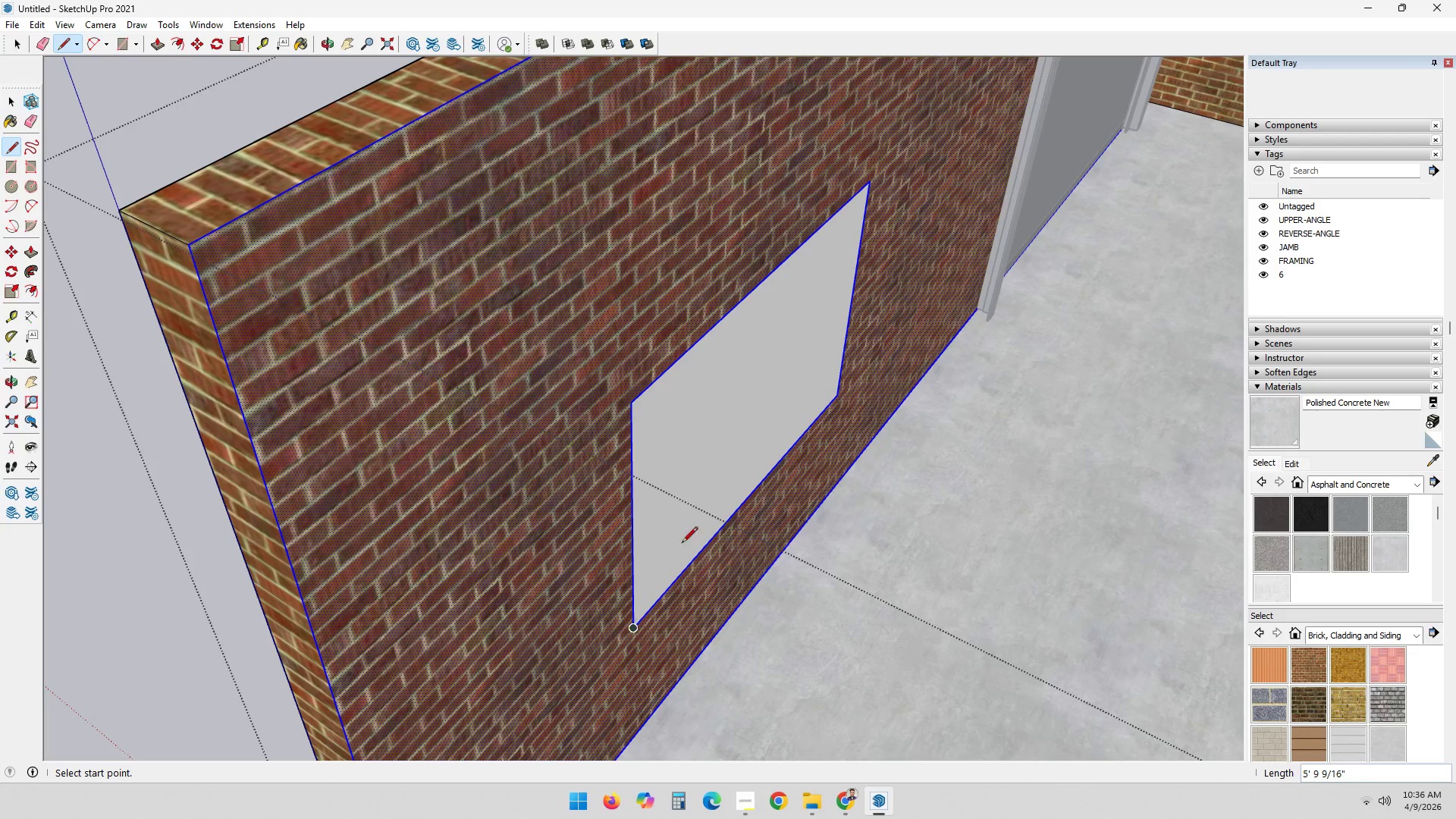 
key(Escape)
 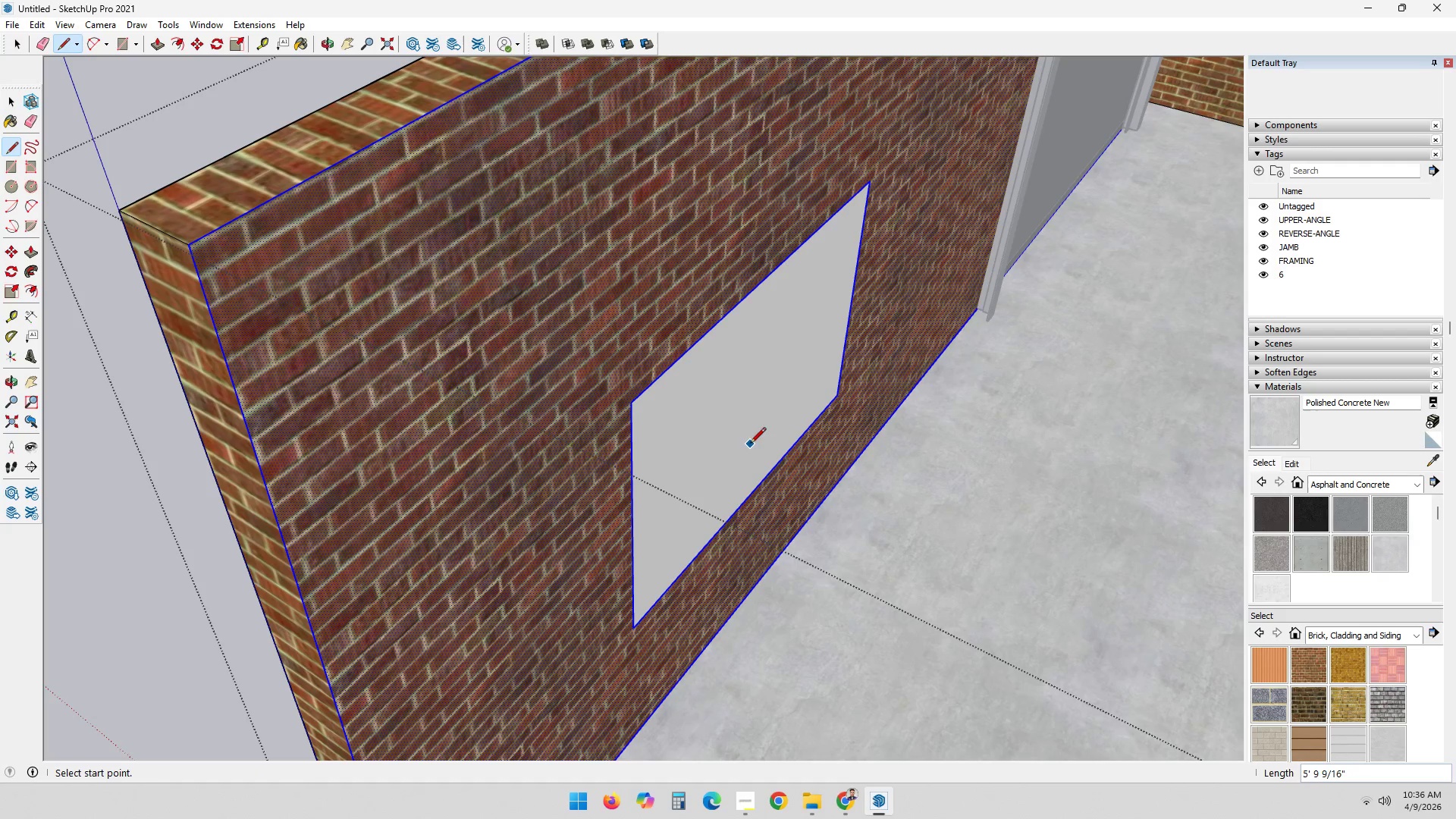 
key(Space)
 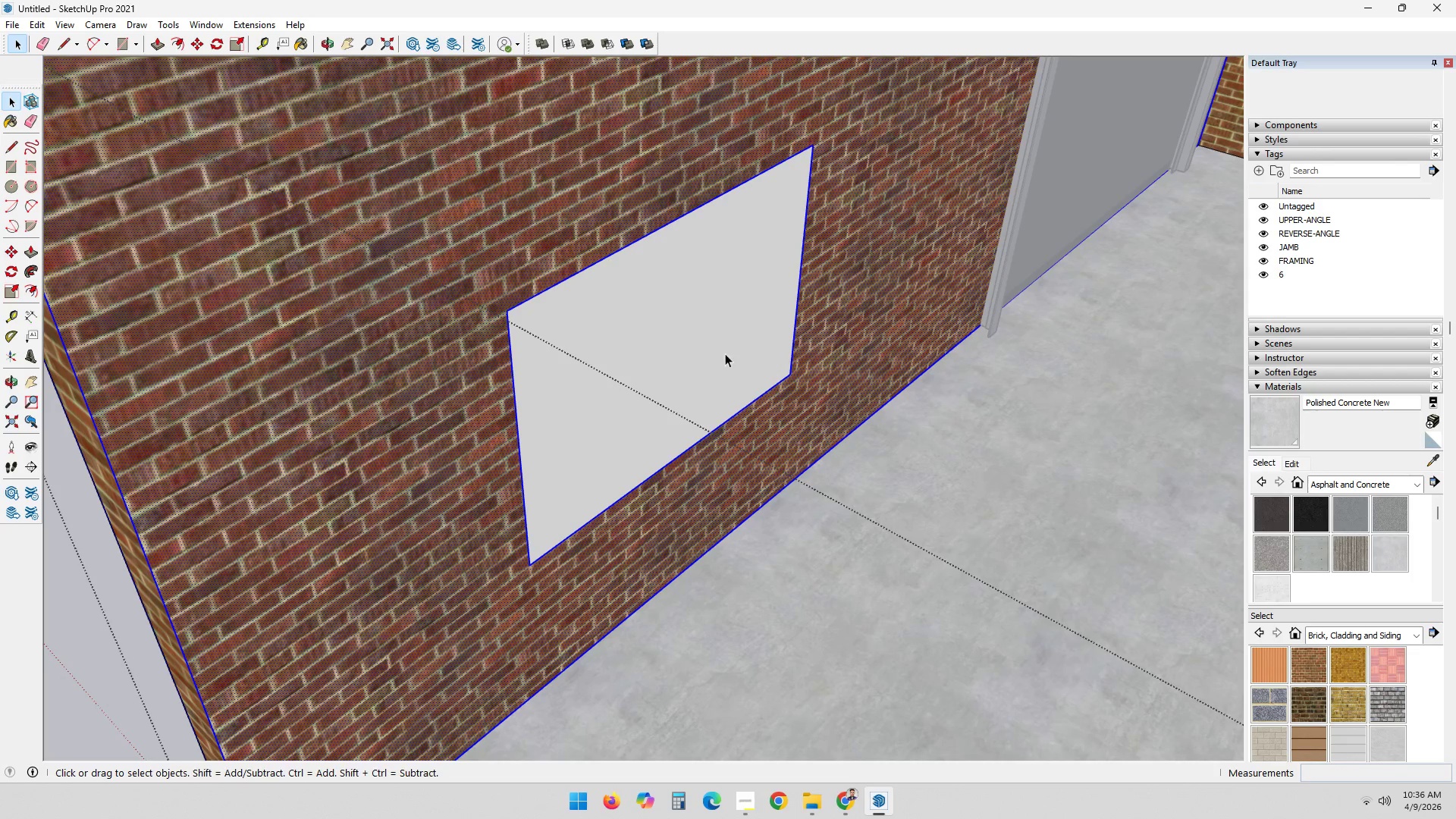 
scroll: coordinate [713, 358], scroll_direction: down, amount: 5.0
 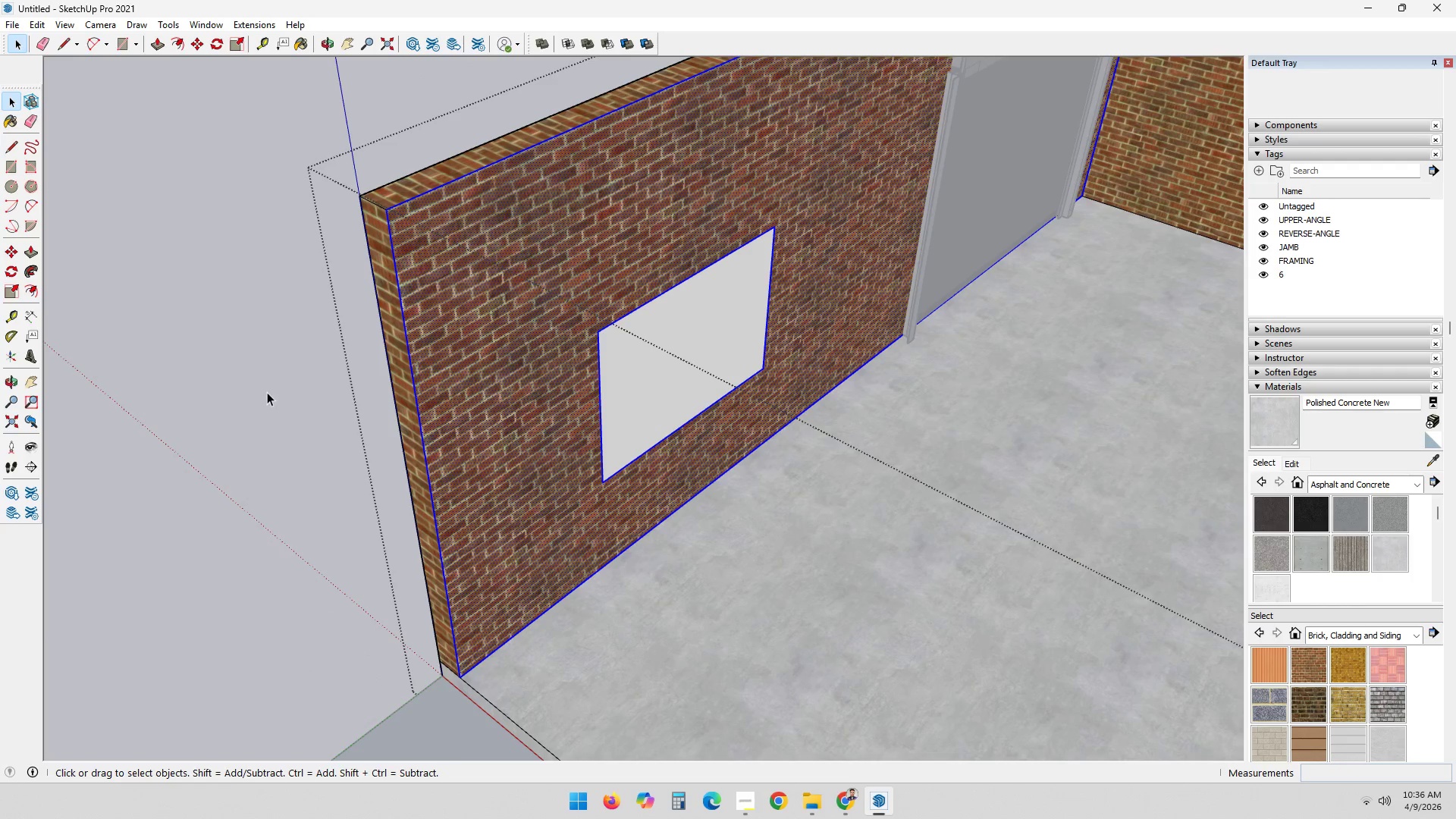 
double_click([268, 434])
 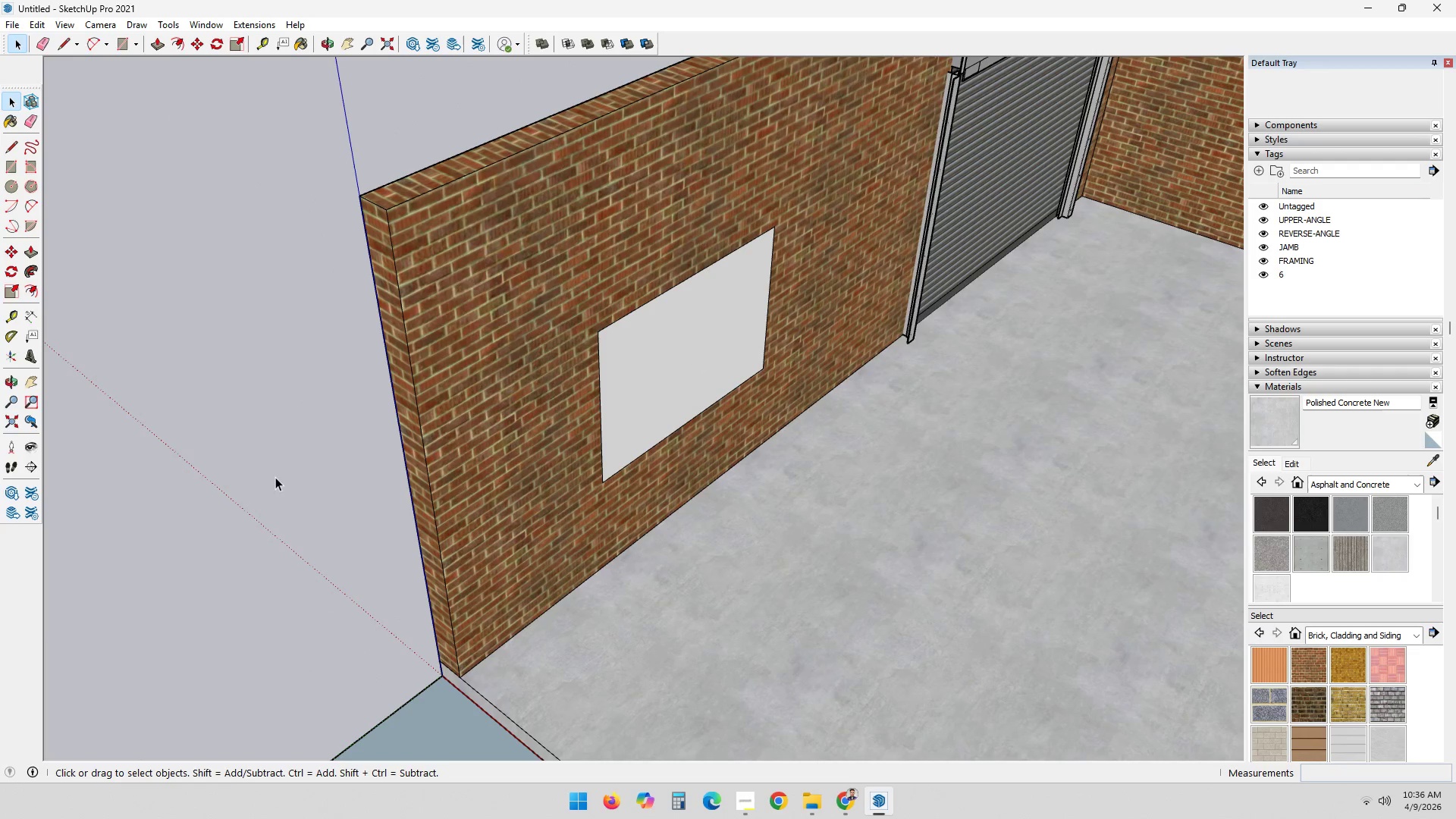 
left_click_drag(start_coordinate=[275, 478], to_coordinate=[271, 472])
 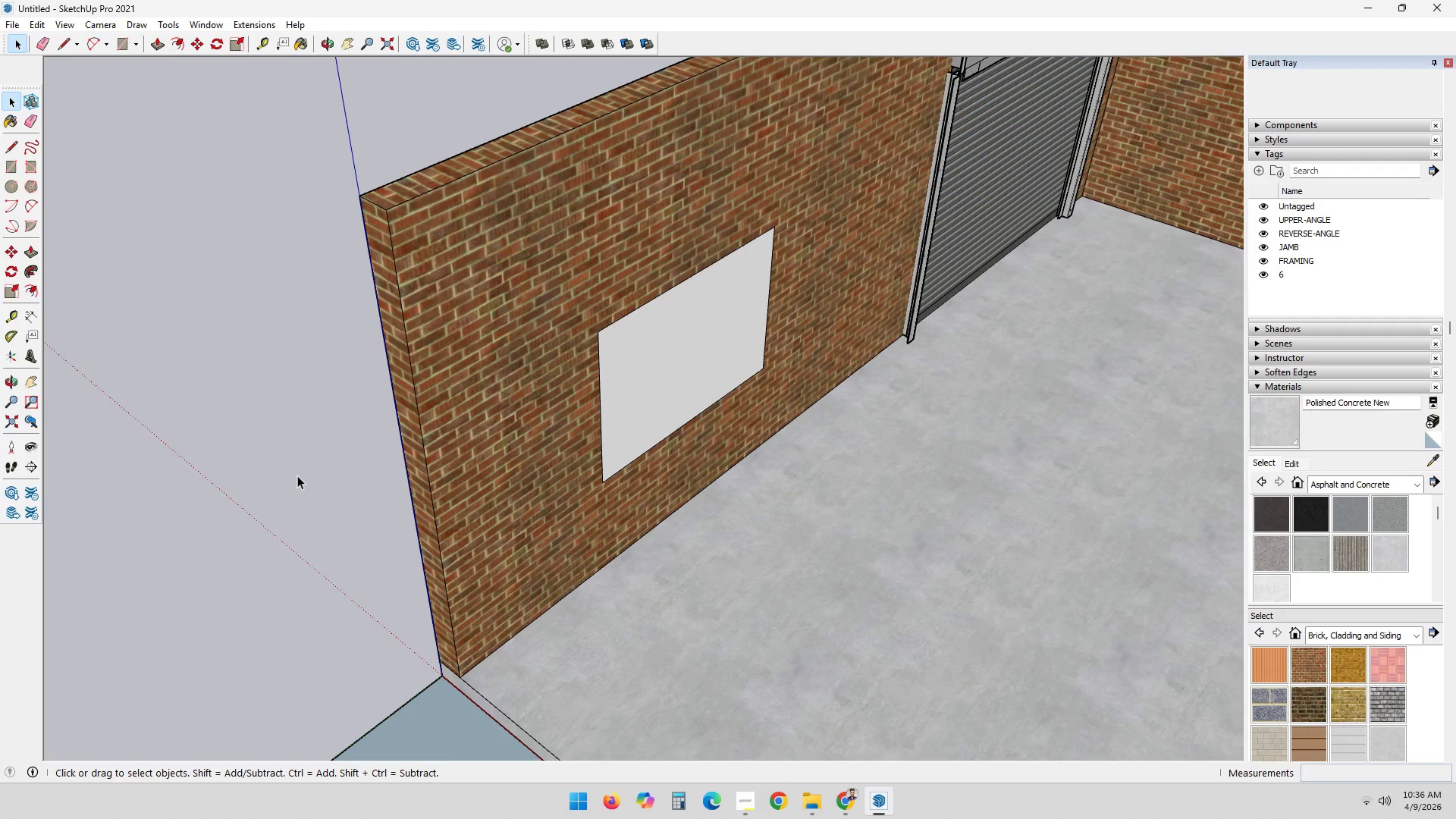 
scroll: coordinate [299, 468], scroll_direction: down, amount: 4.0
 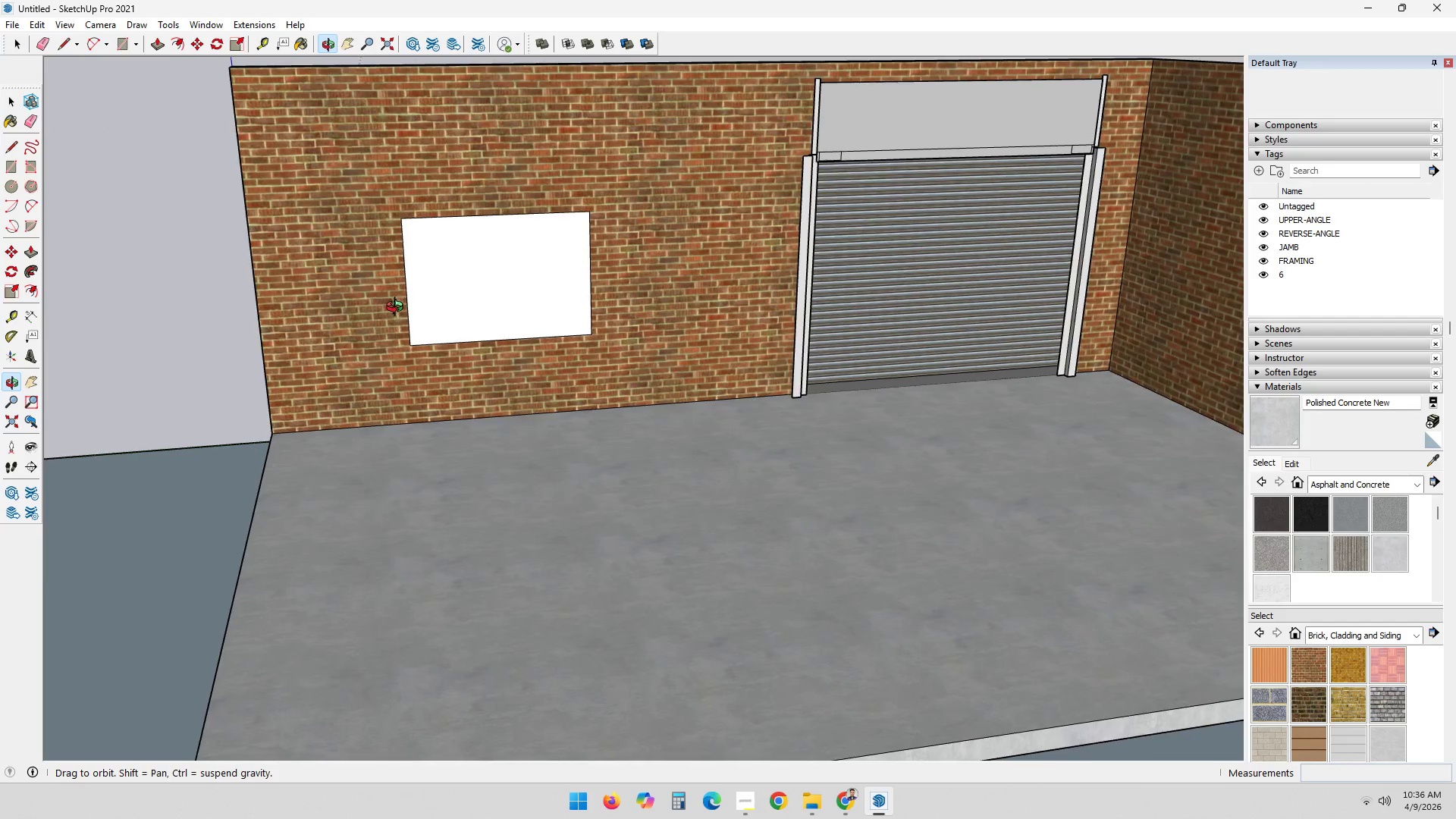 
left_click([460, 263])
 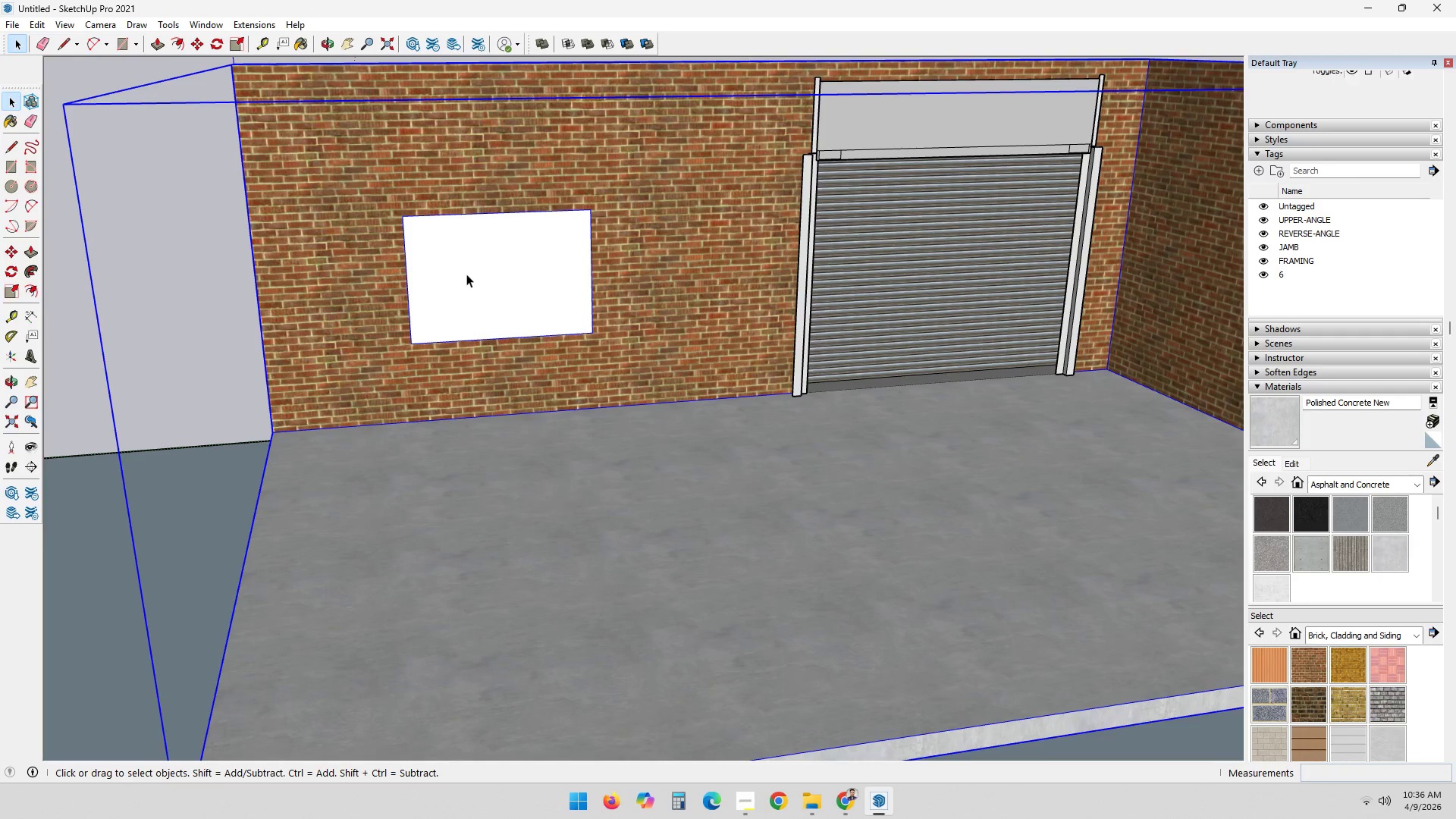 
double_click([466, 274])
 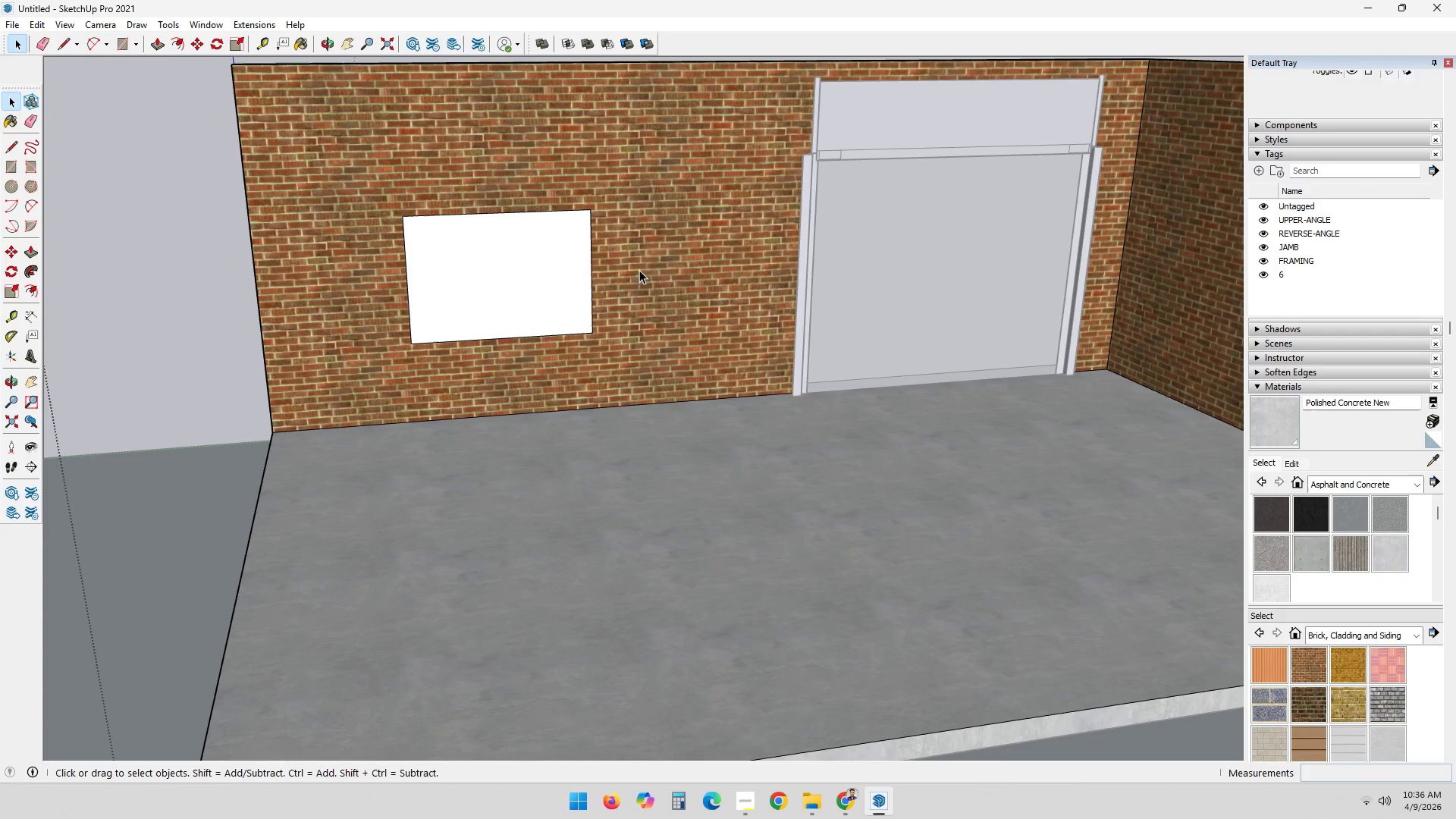 
key(S)
 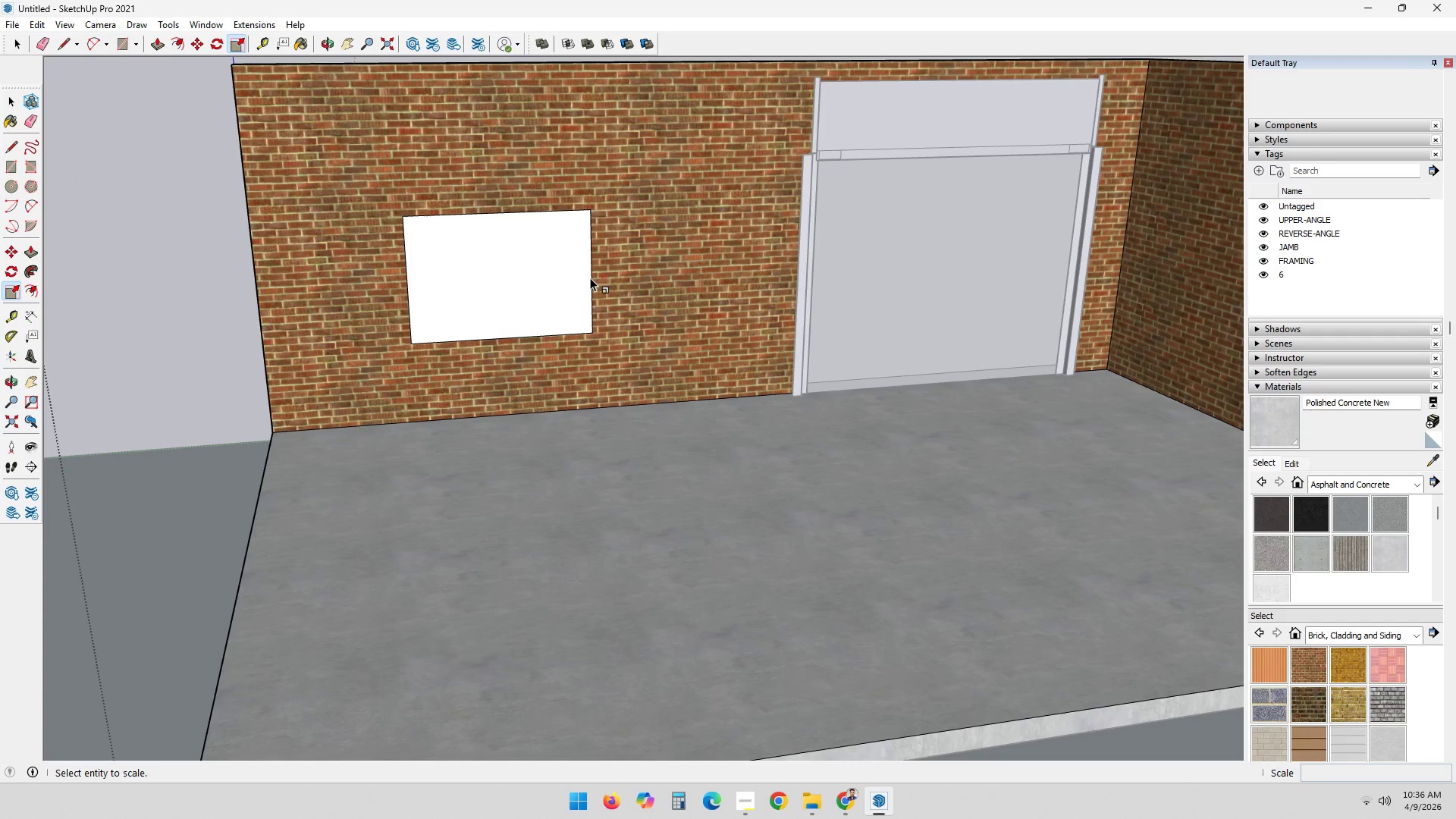 
key(Escape)
 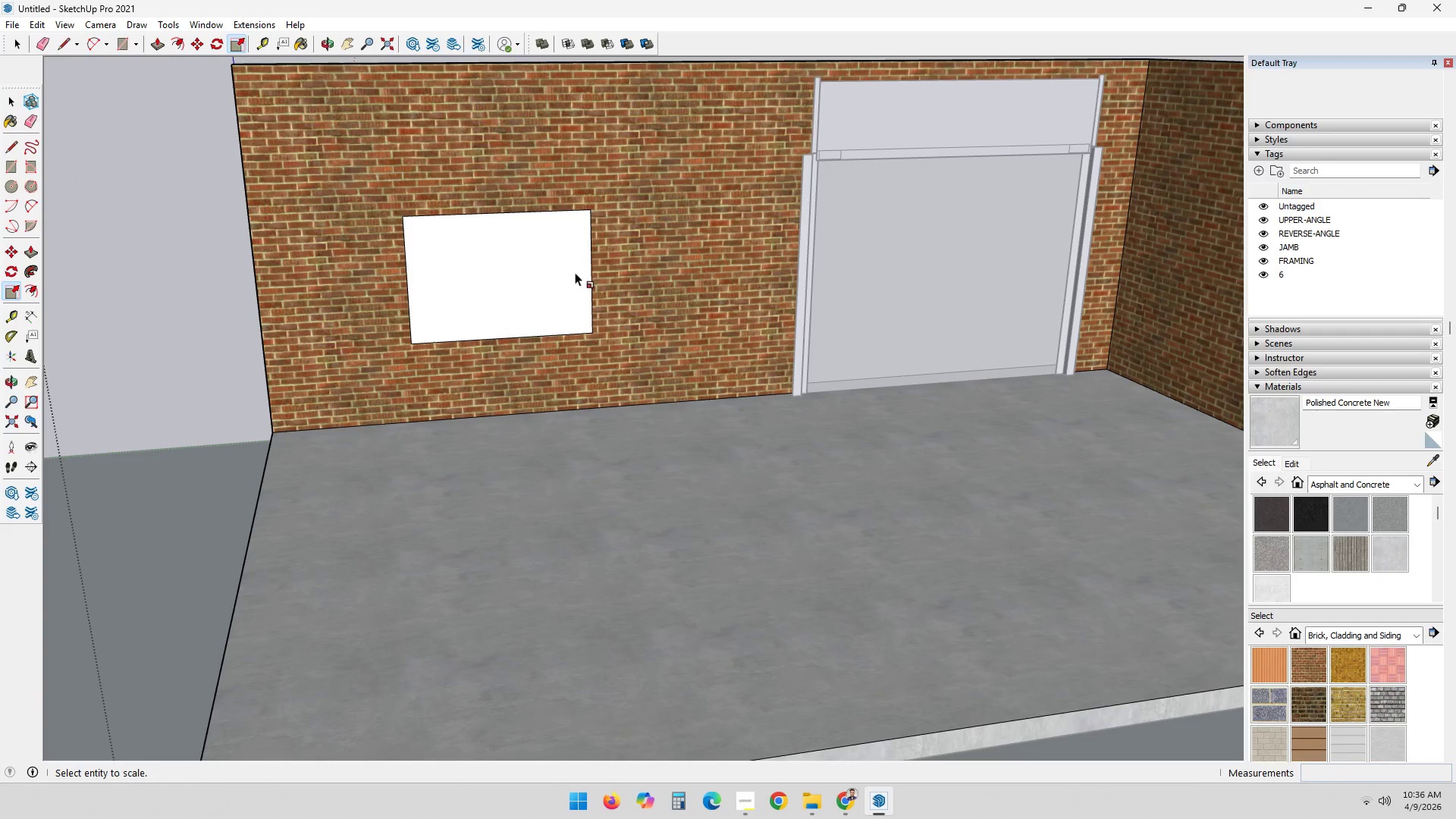 
left_click([563, 268])
 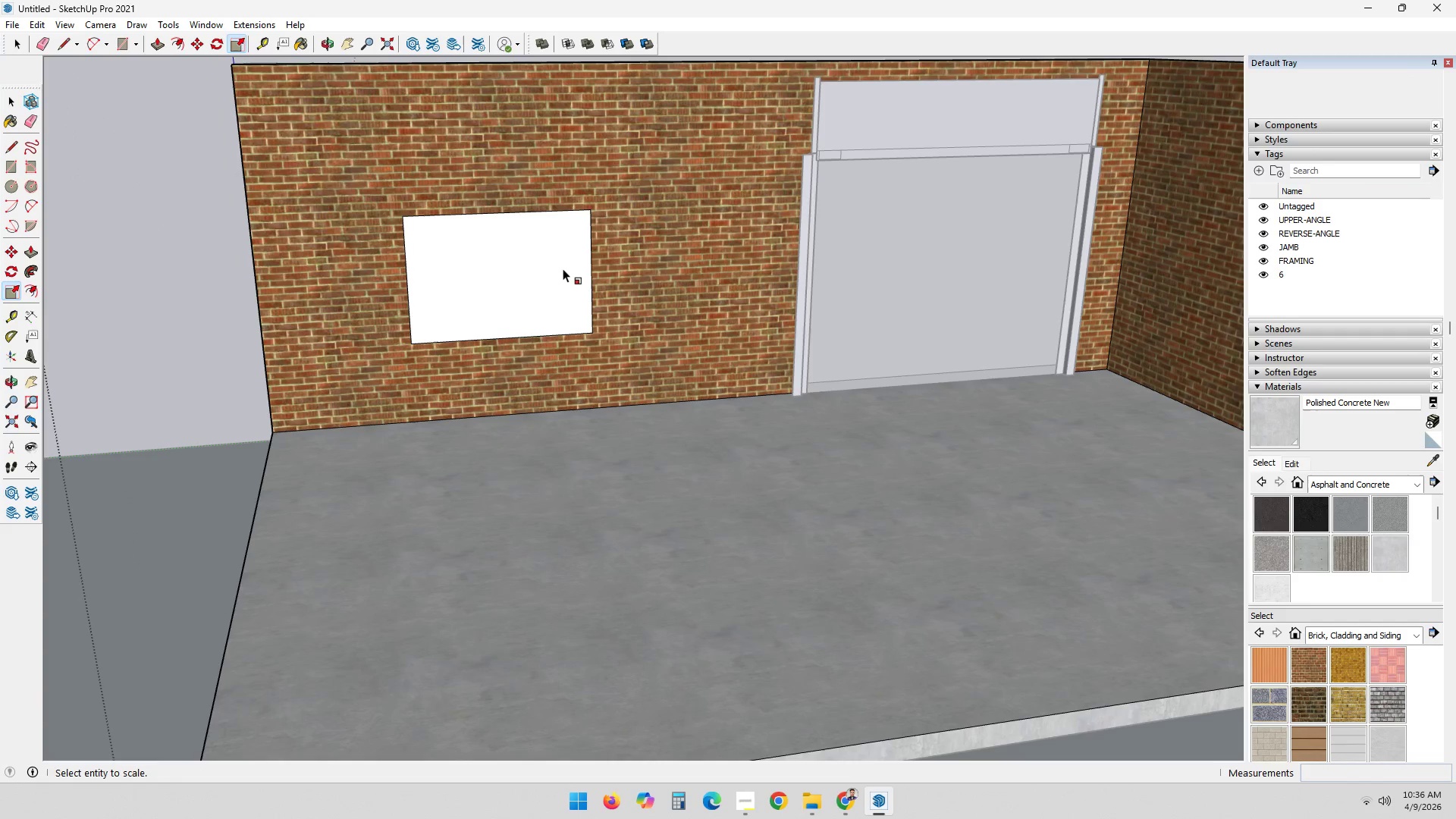 
key(Space)
 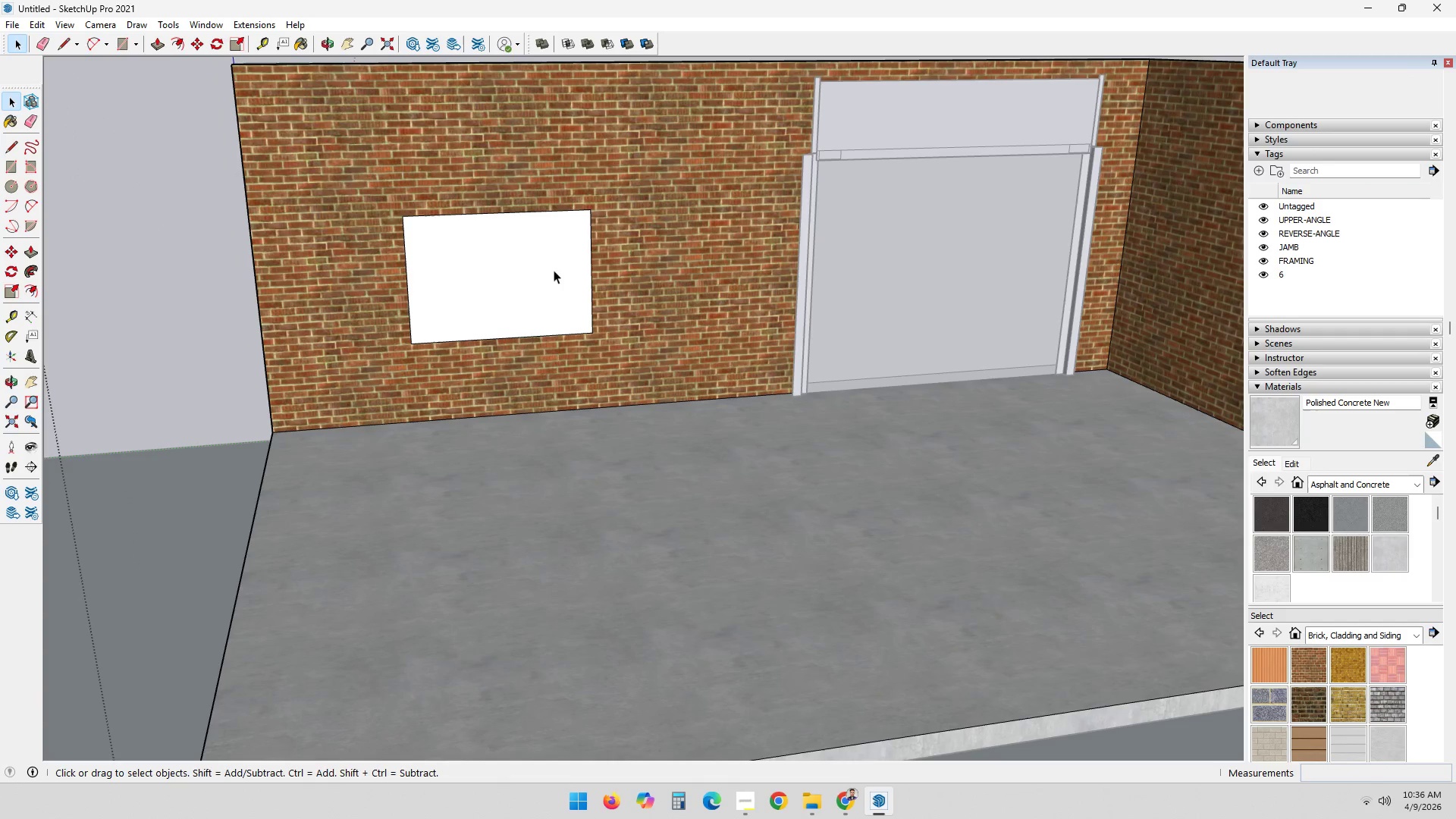 
left_click([552, 269])
 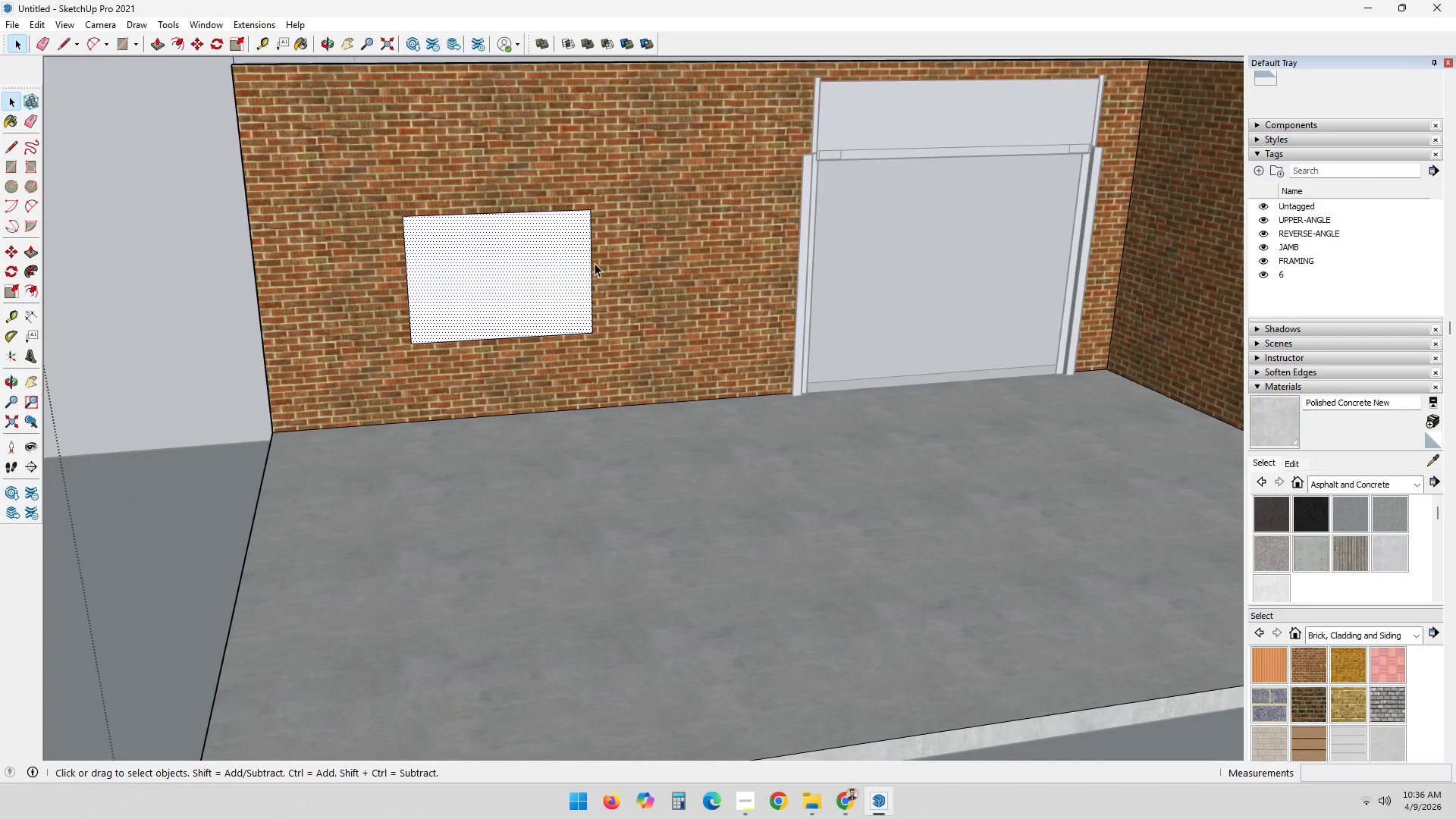 
key(M)
 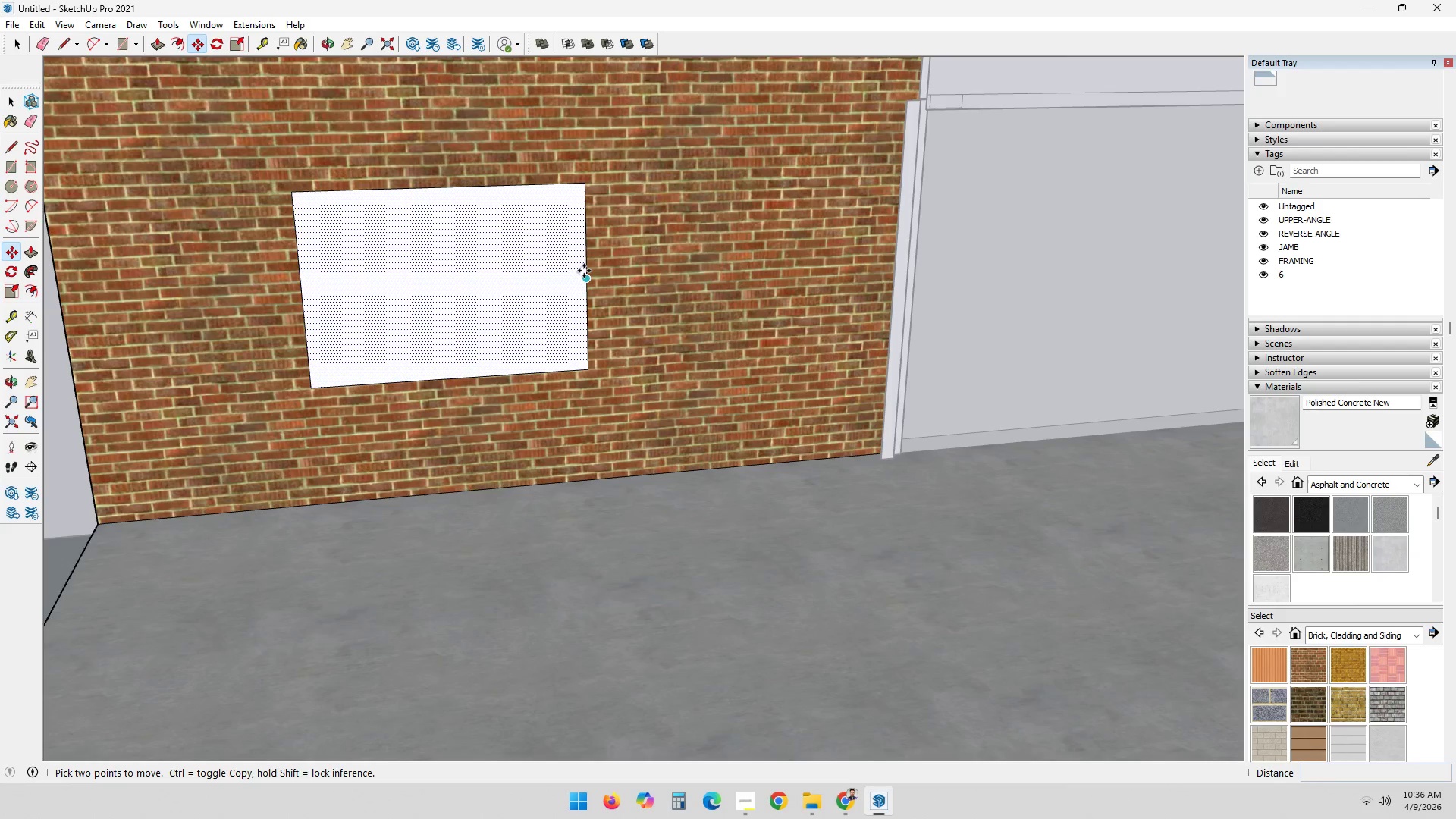 
scroll: coordinate [588, 271], scroll_direction: up, amount: 4.0
 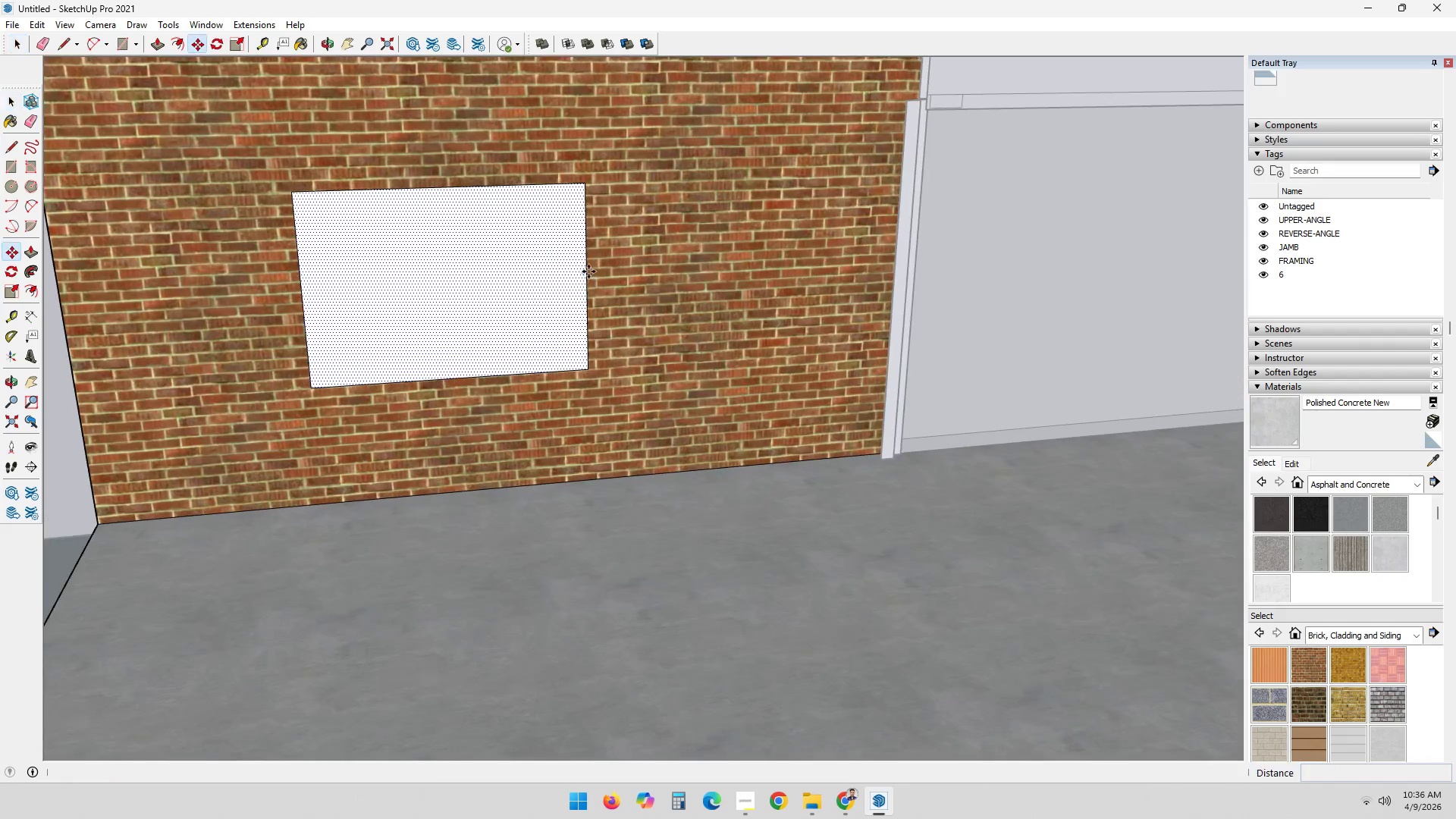 
left_click([584, 271])
 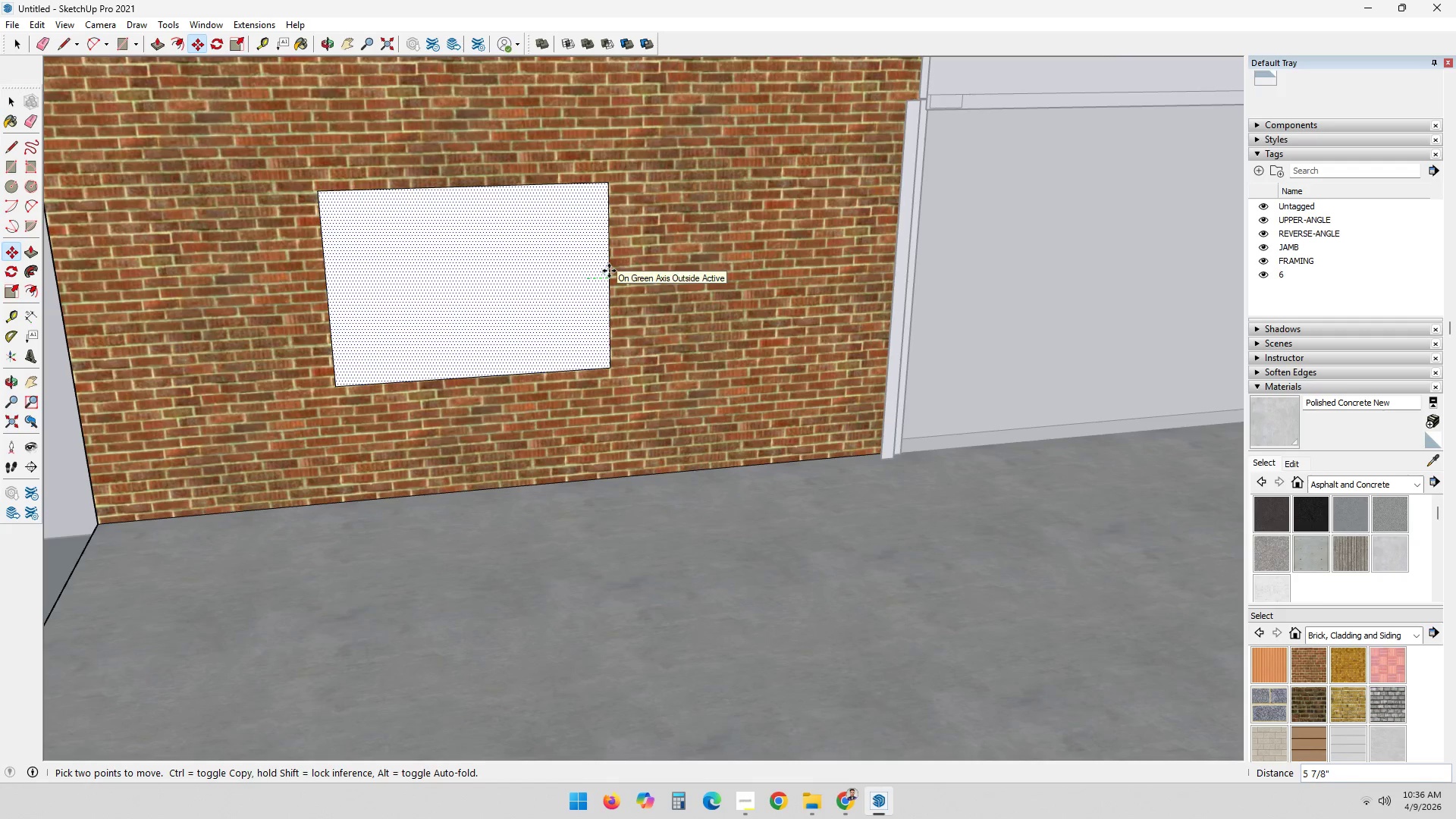 
key(Escape)
 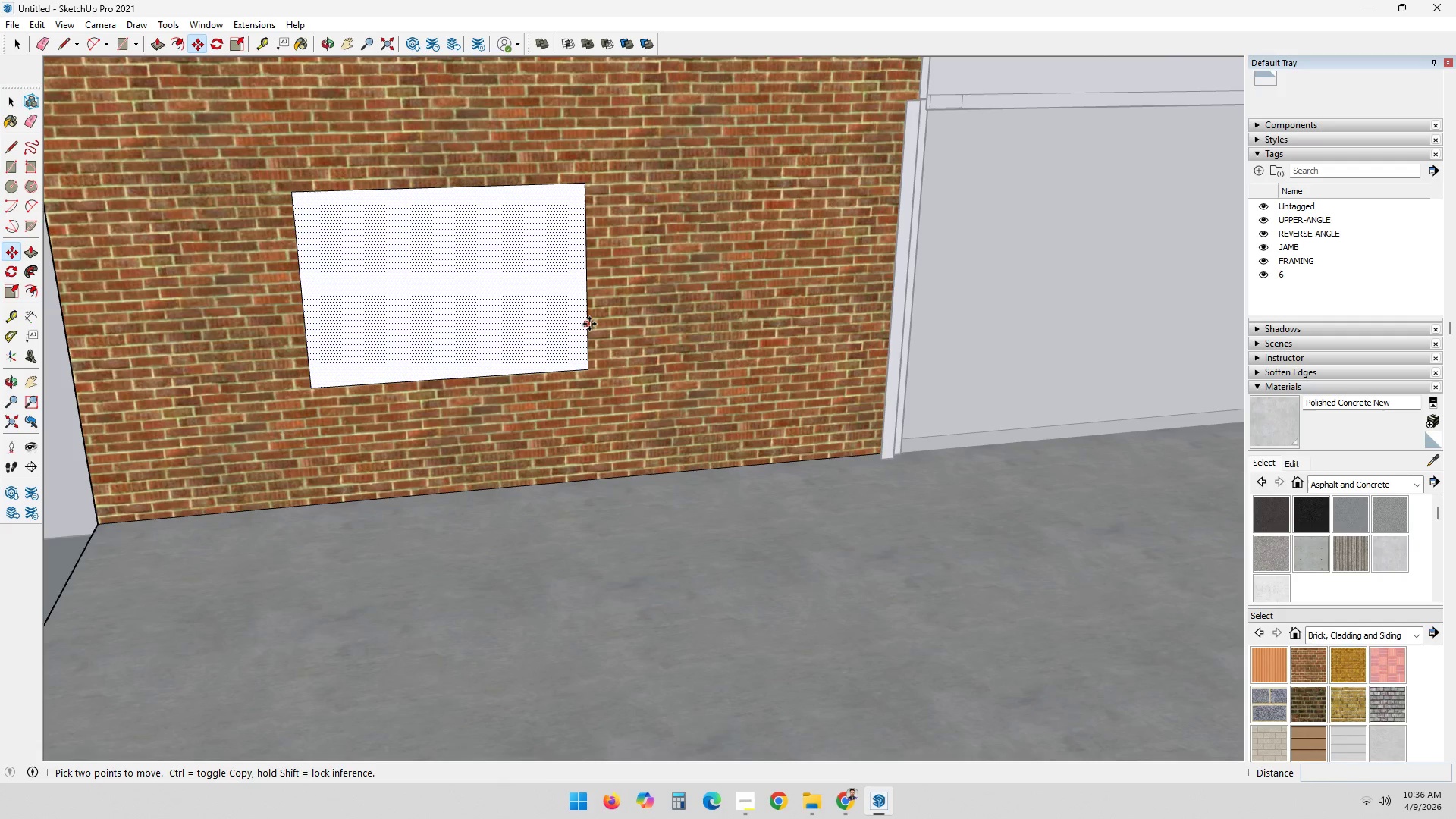 
key(E)
 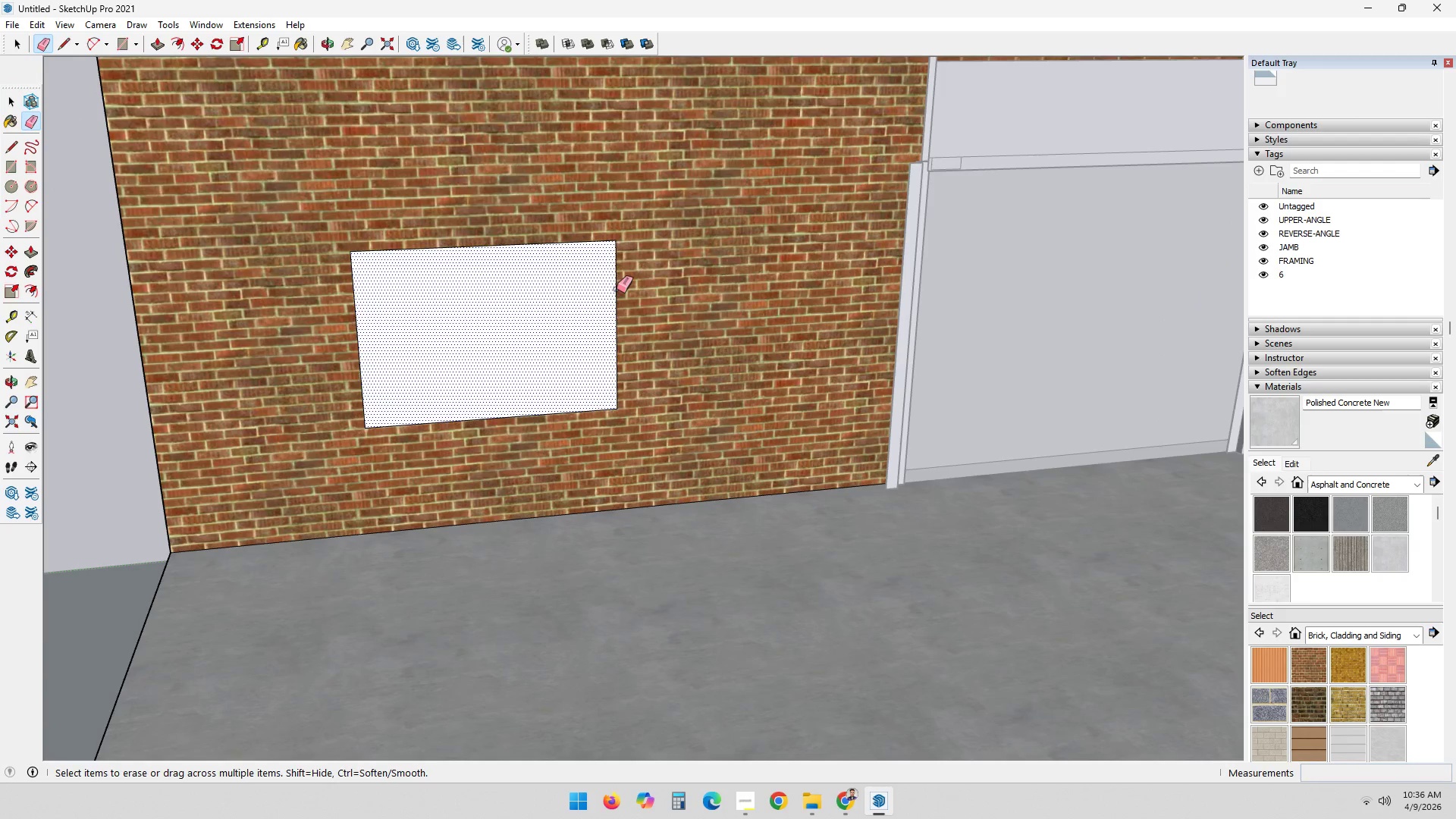 
scroll: coordinate [624, 312], scroll_direction: down, amount: 1.0
 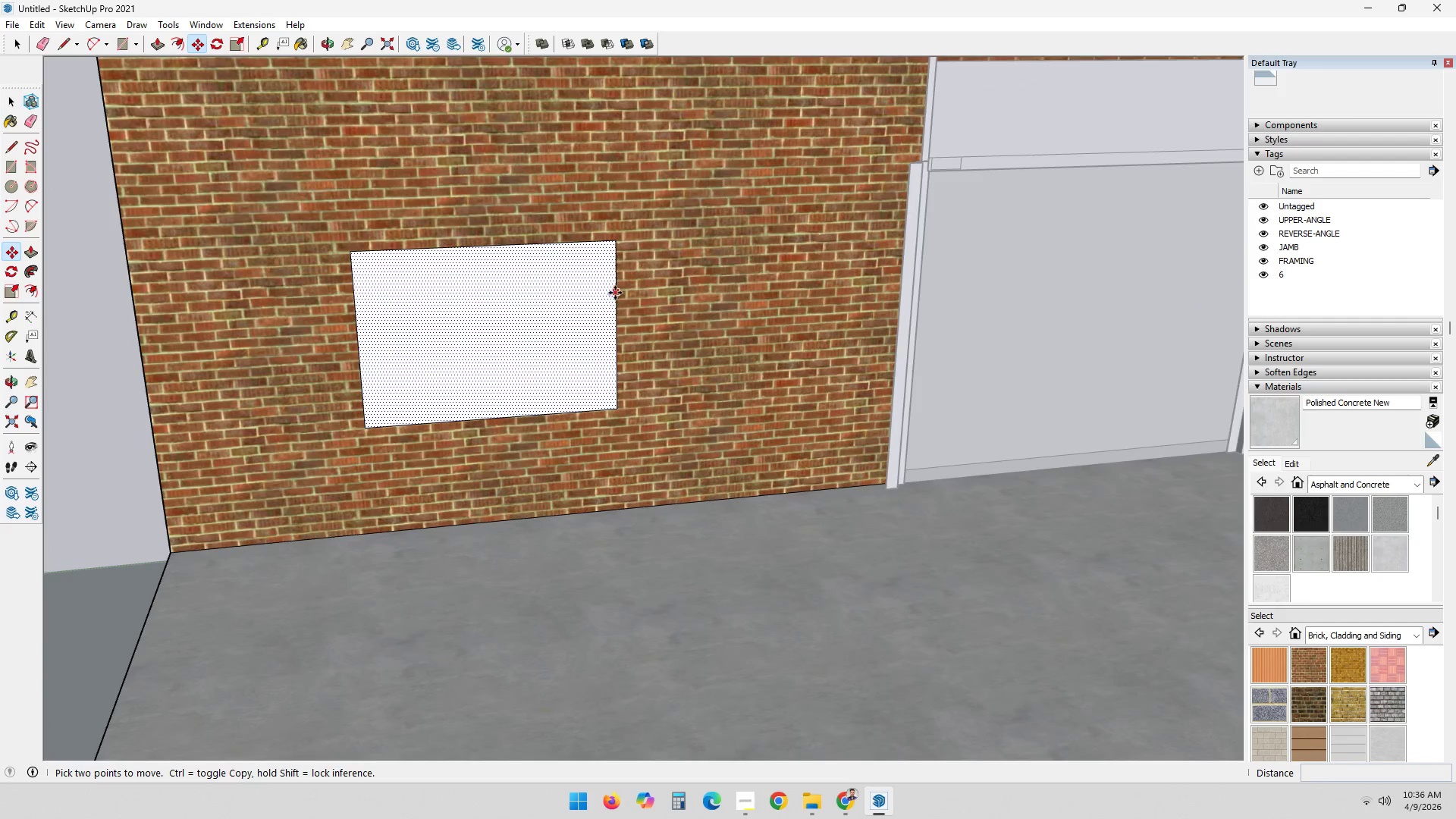 
left_click([617, 289])
 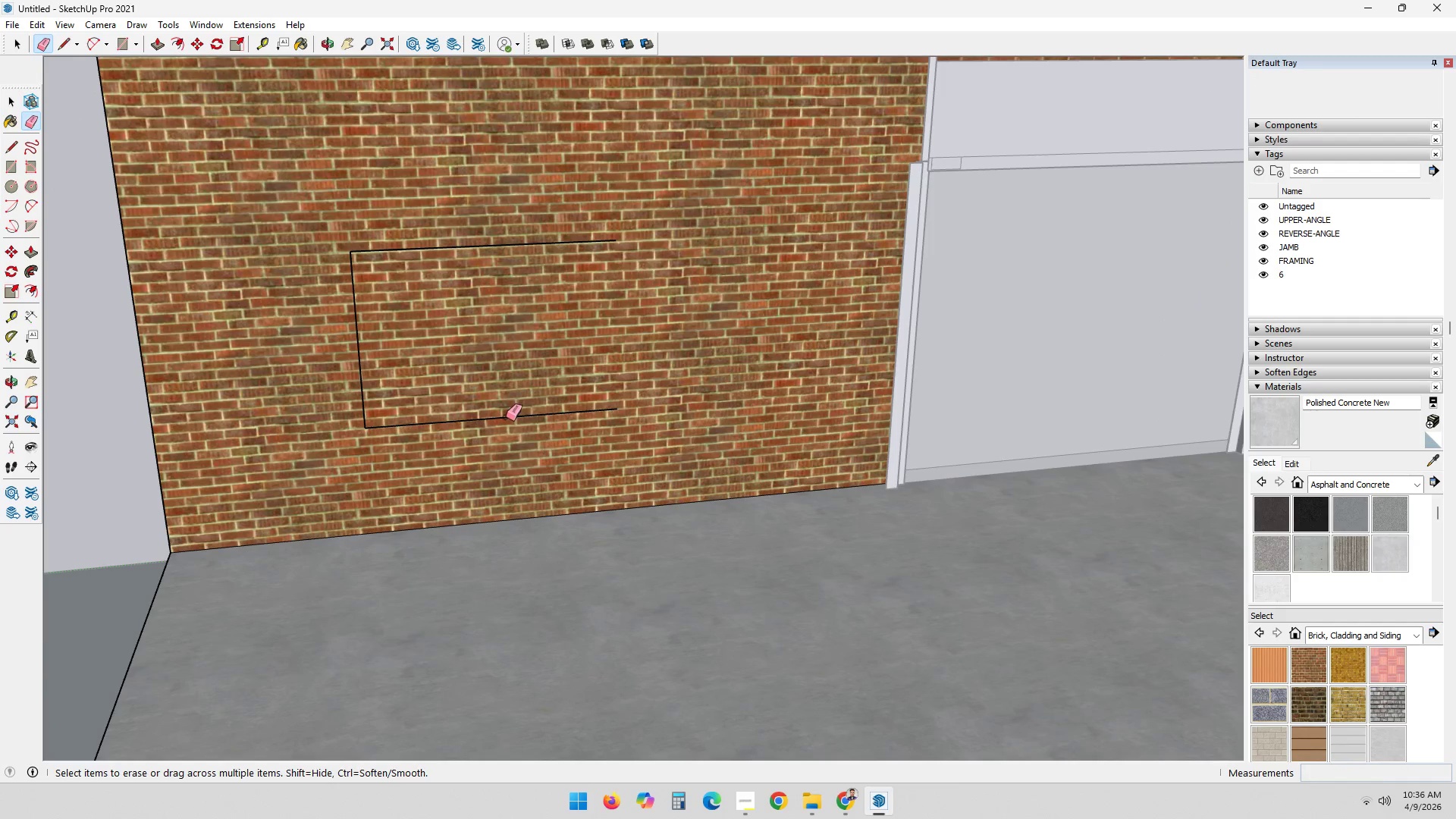 
left_click([504, 419])
 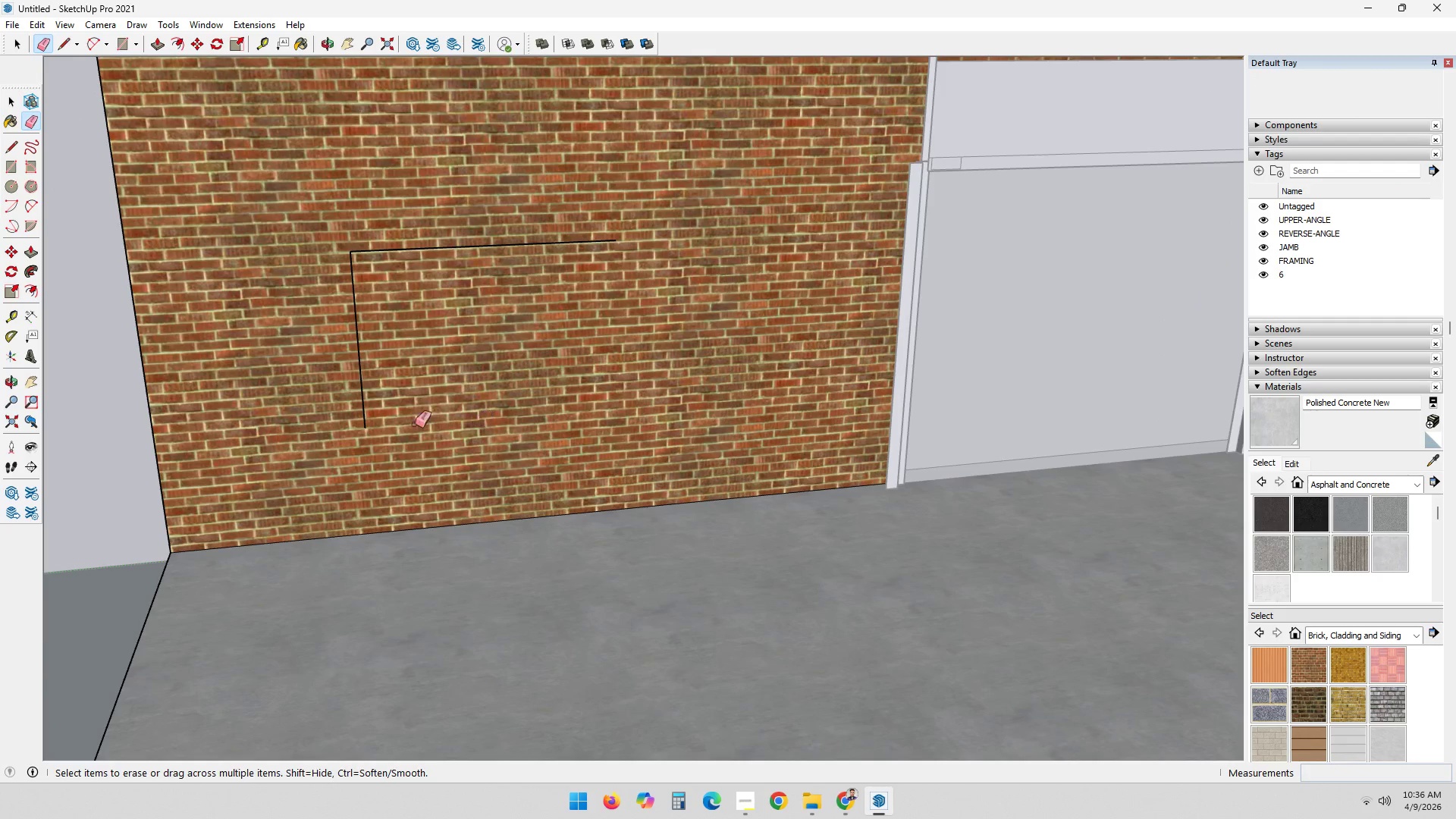 
key(L)
 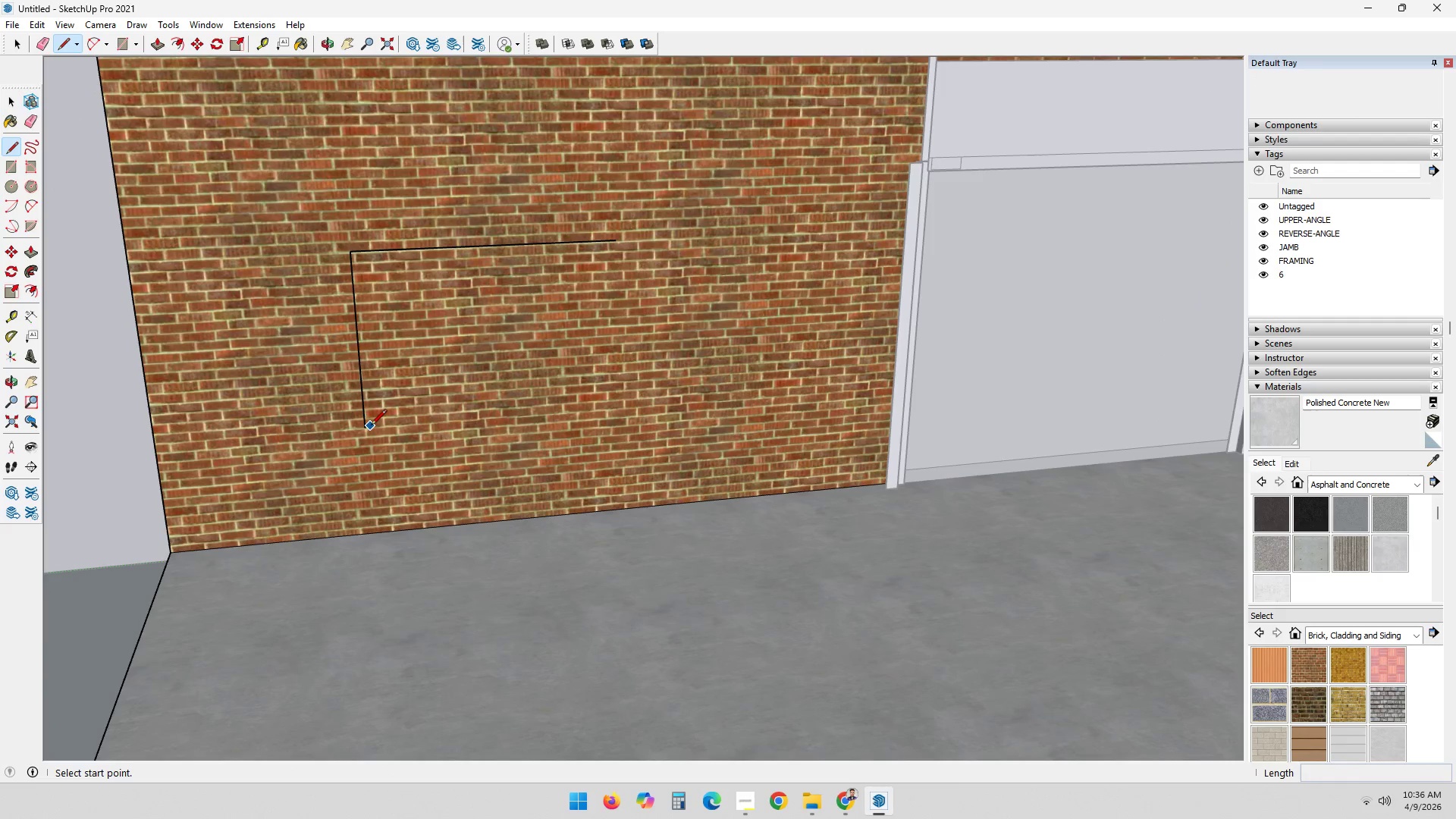 
left_click([371, 426])
 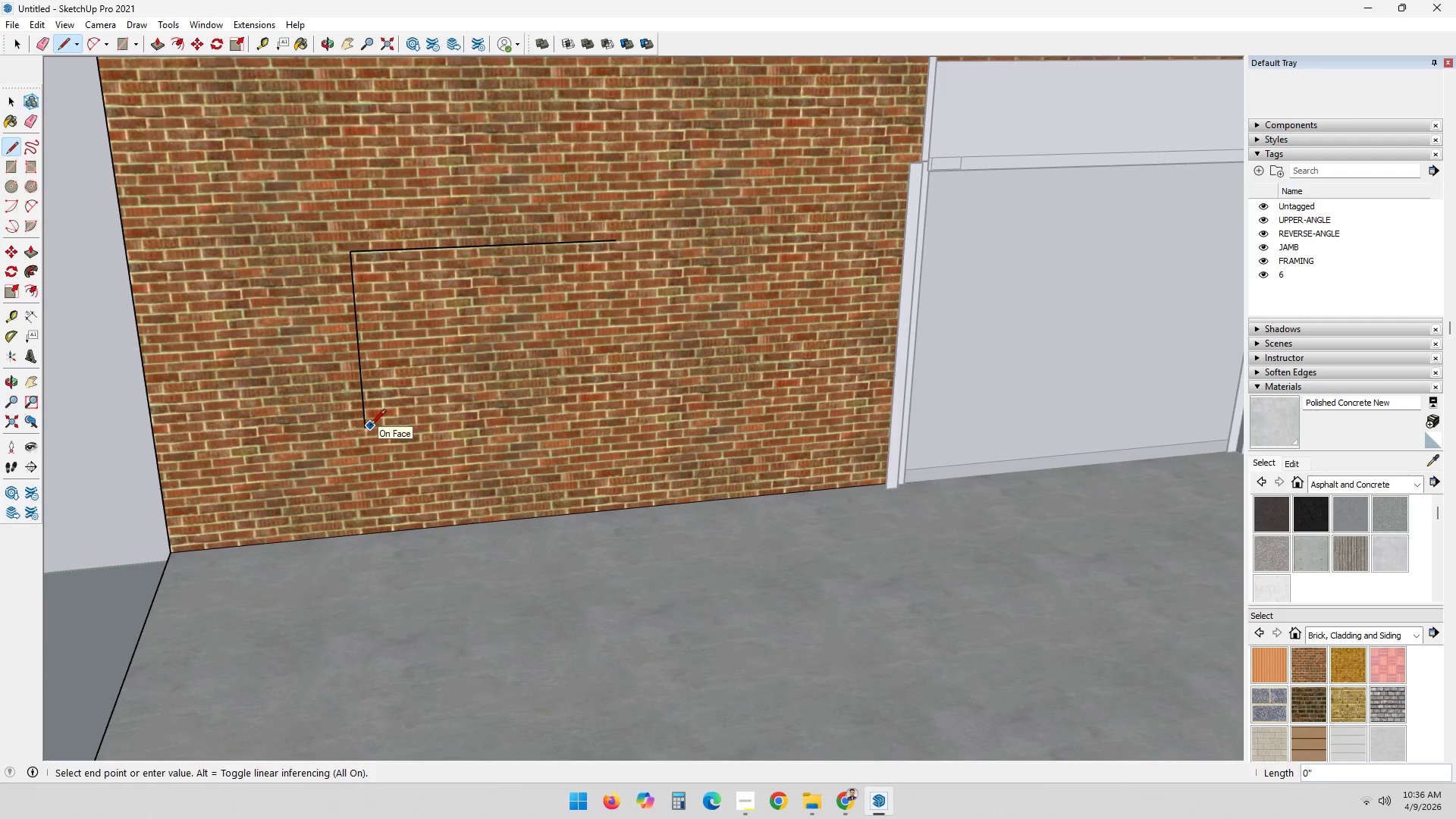 
key(L)
 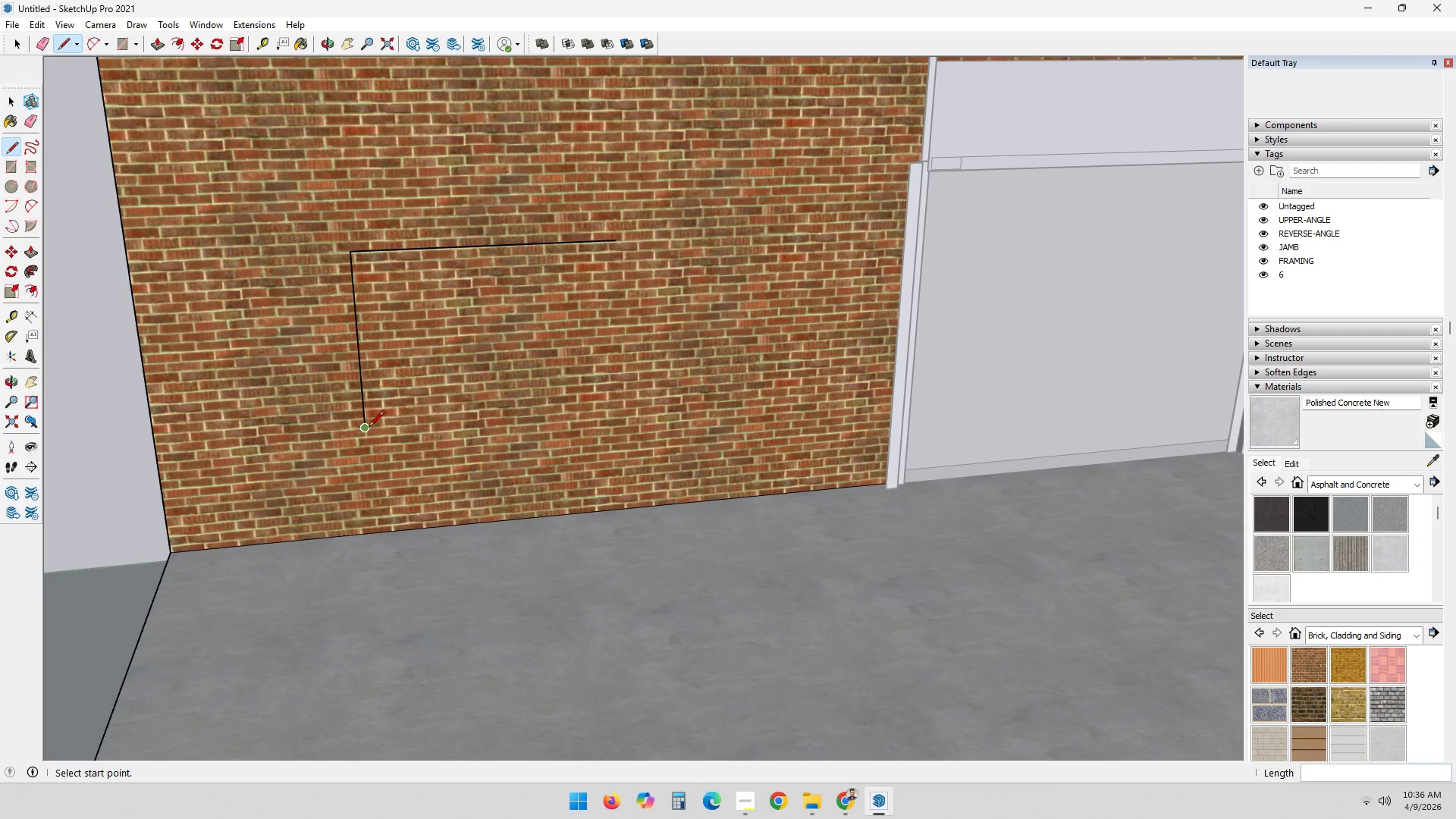 
left_click([368, 427])
 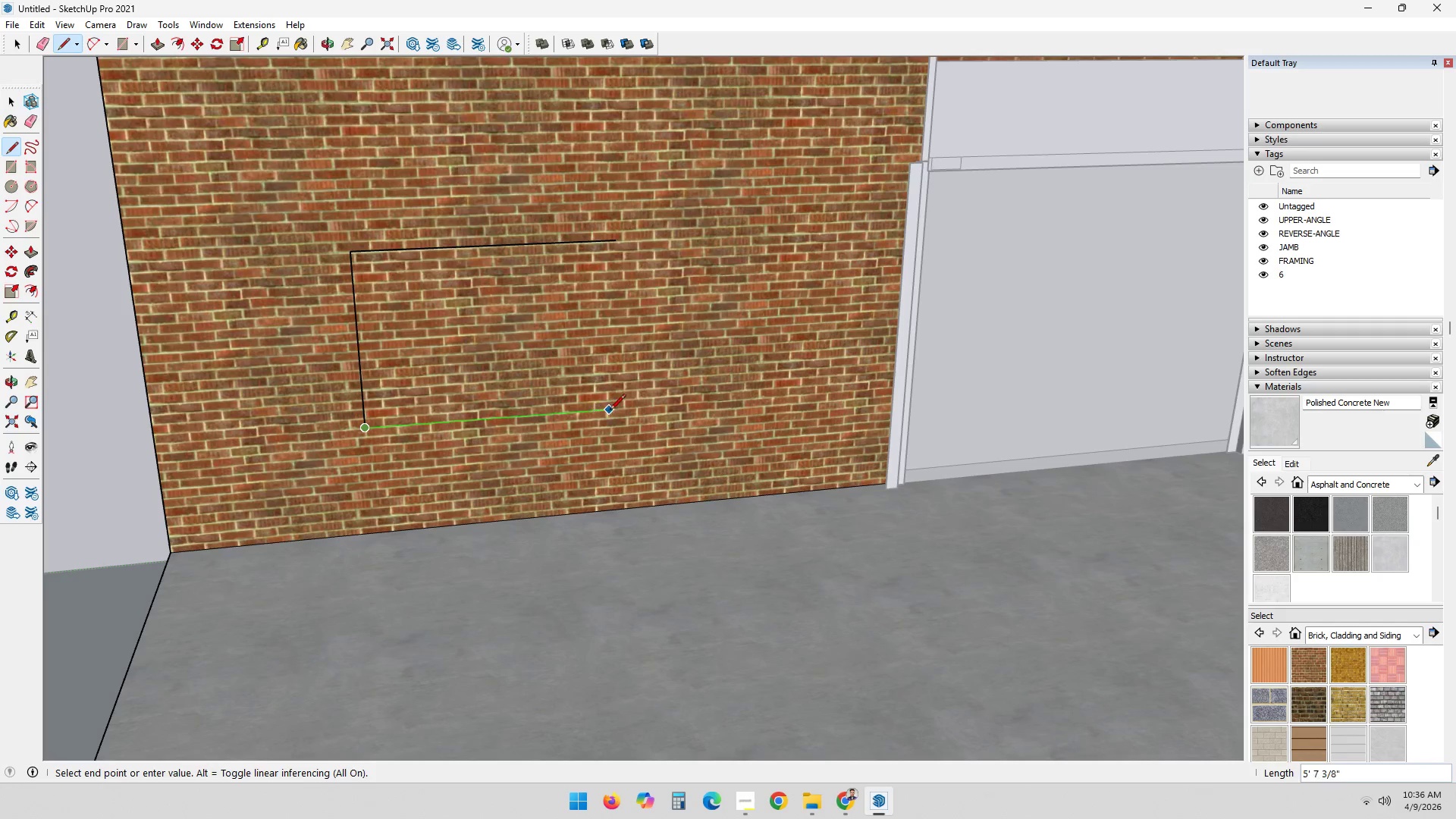 
mouse_move([669, 395])
 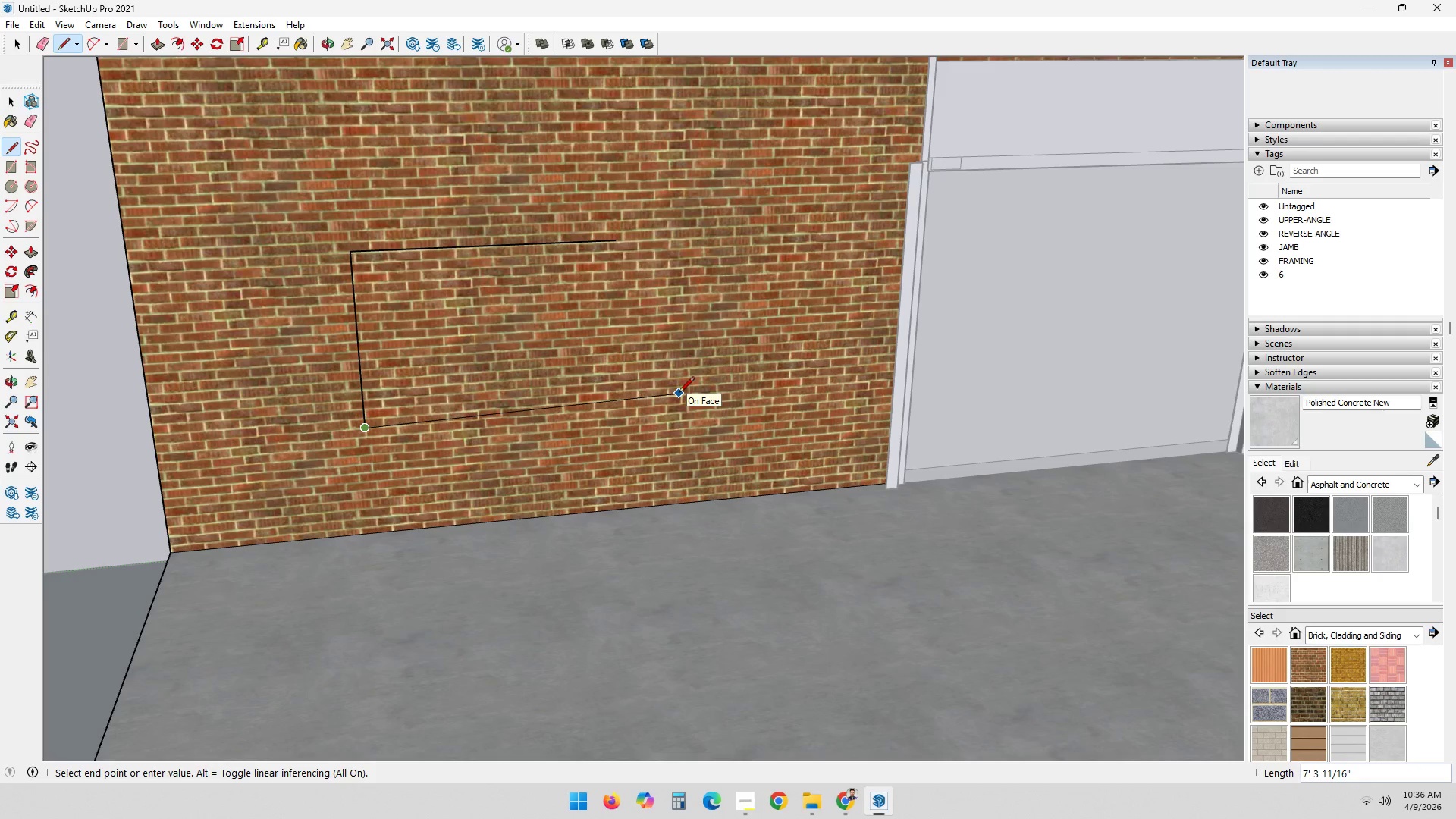 
key(8)
 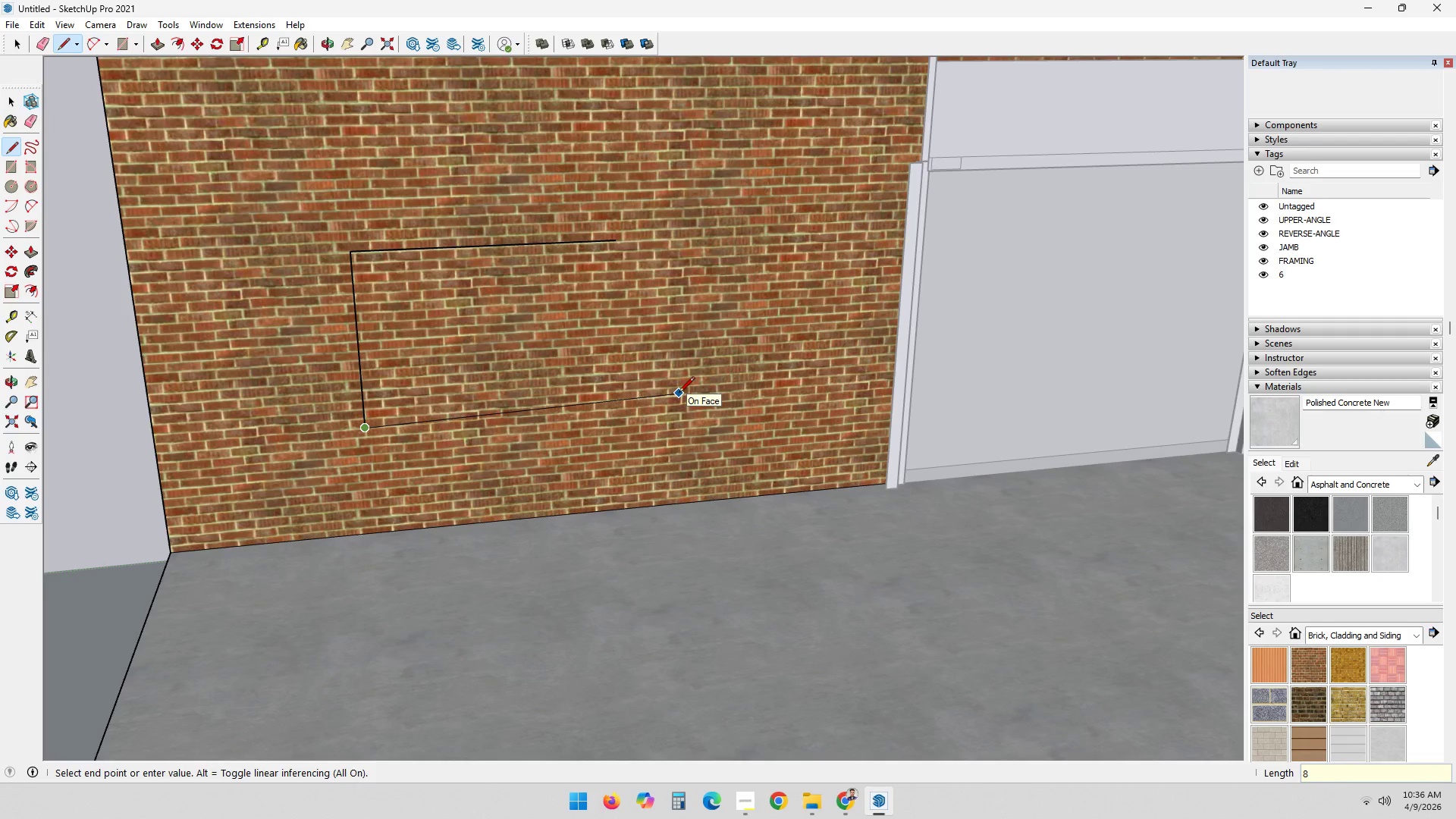 
key(Quote)
 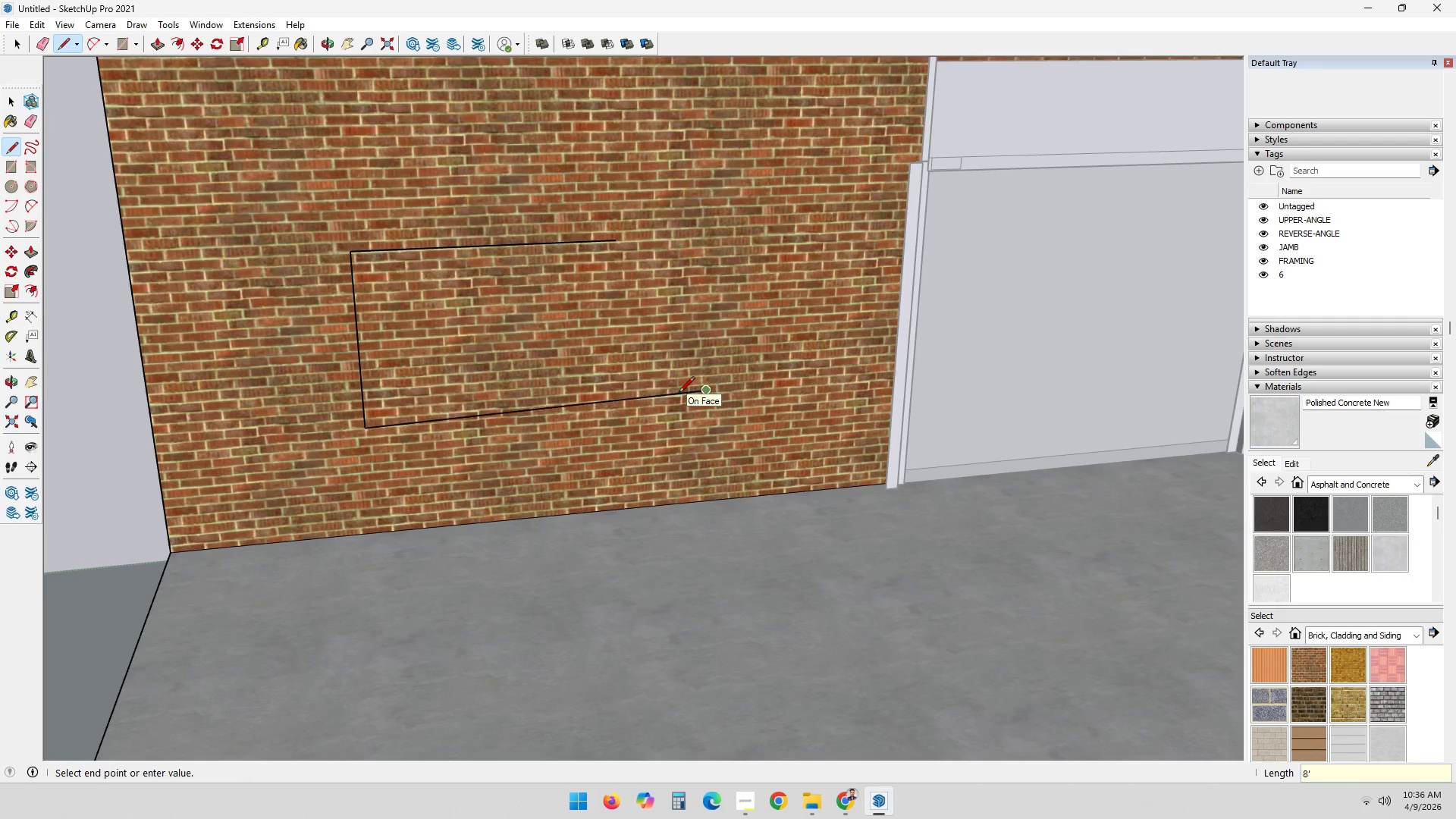 
key(Enter)
 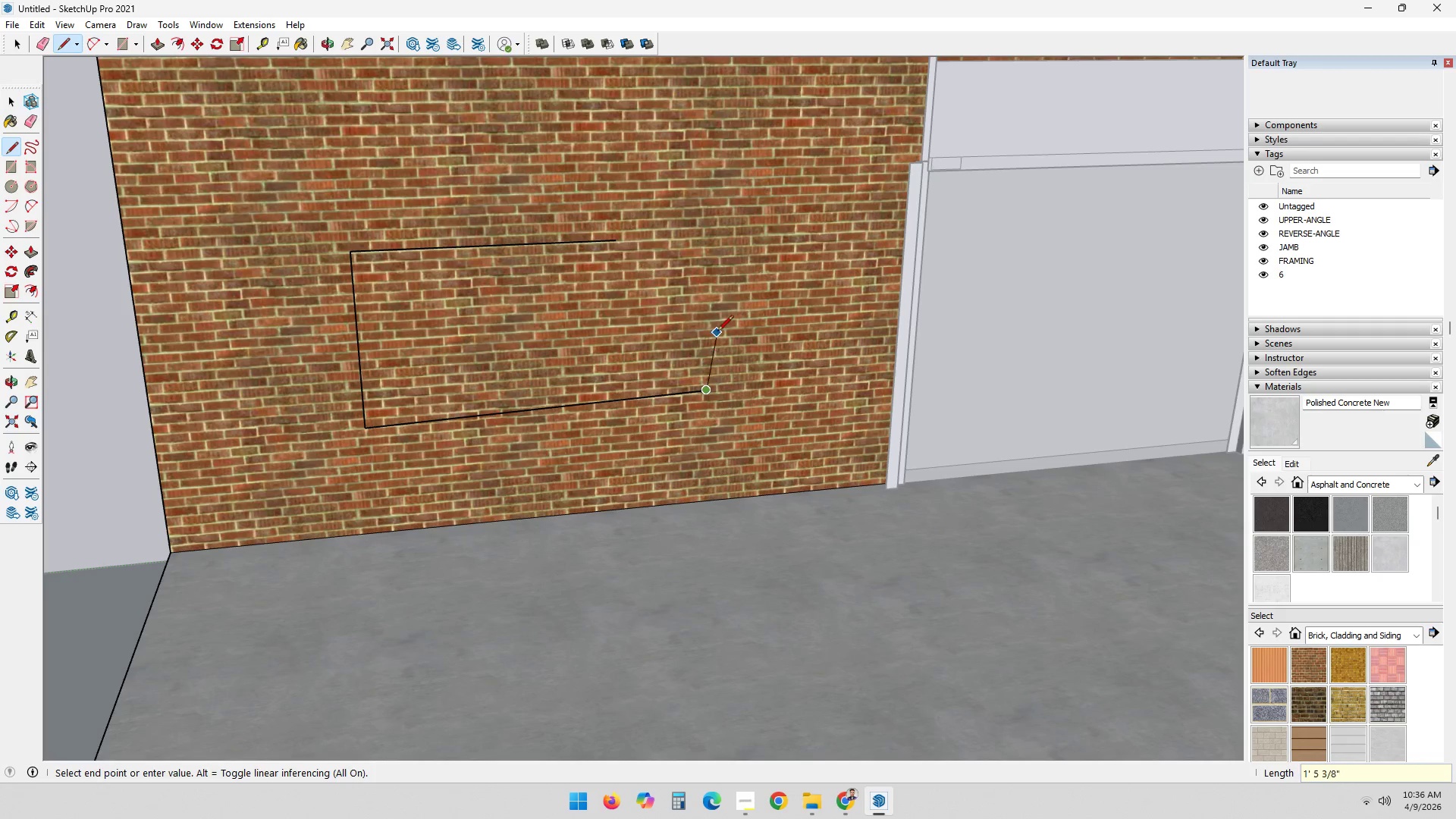 
key(Escape)
 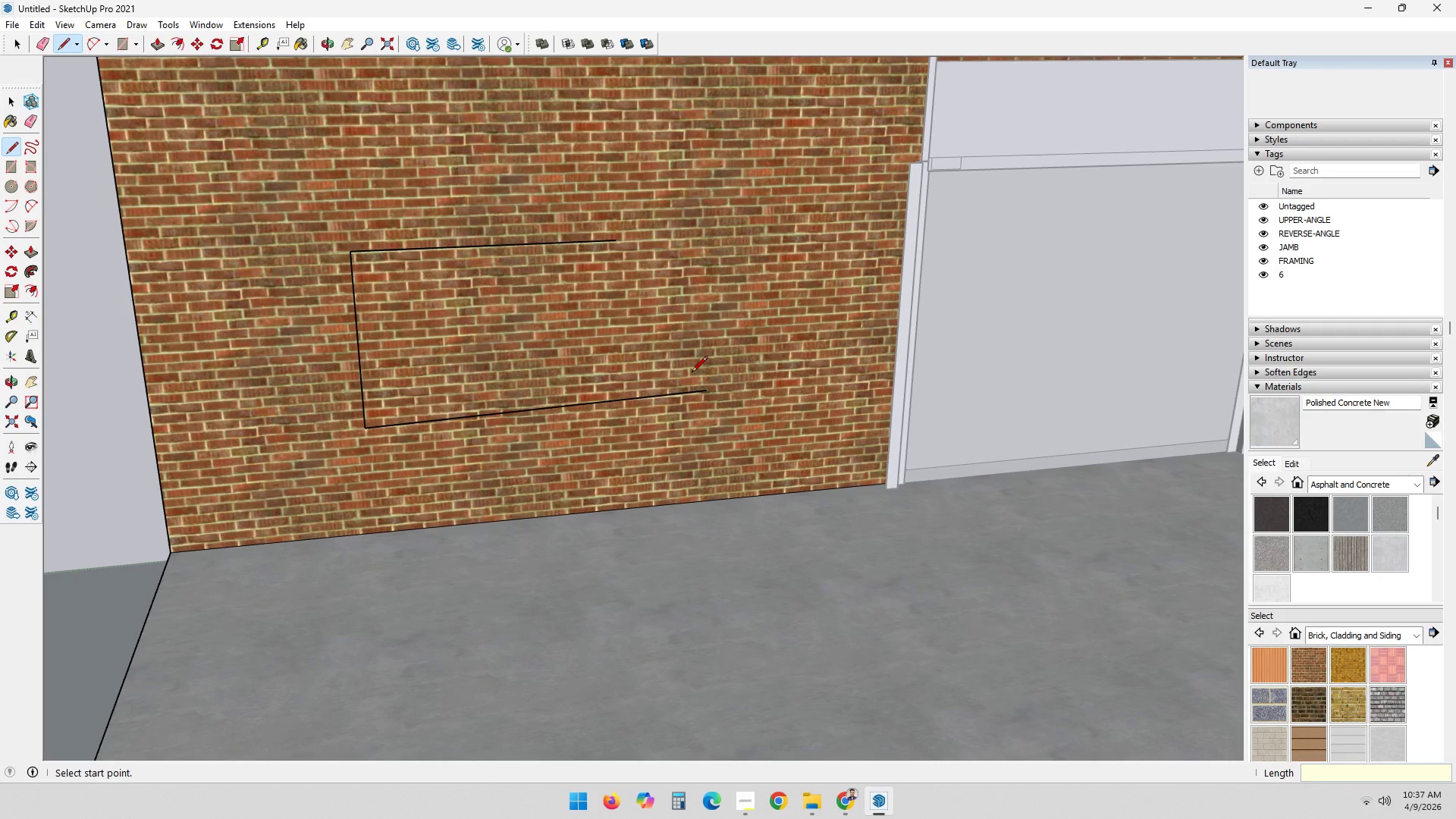 
key(Control+Z)
 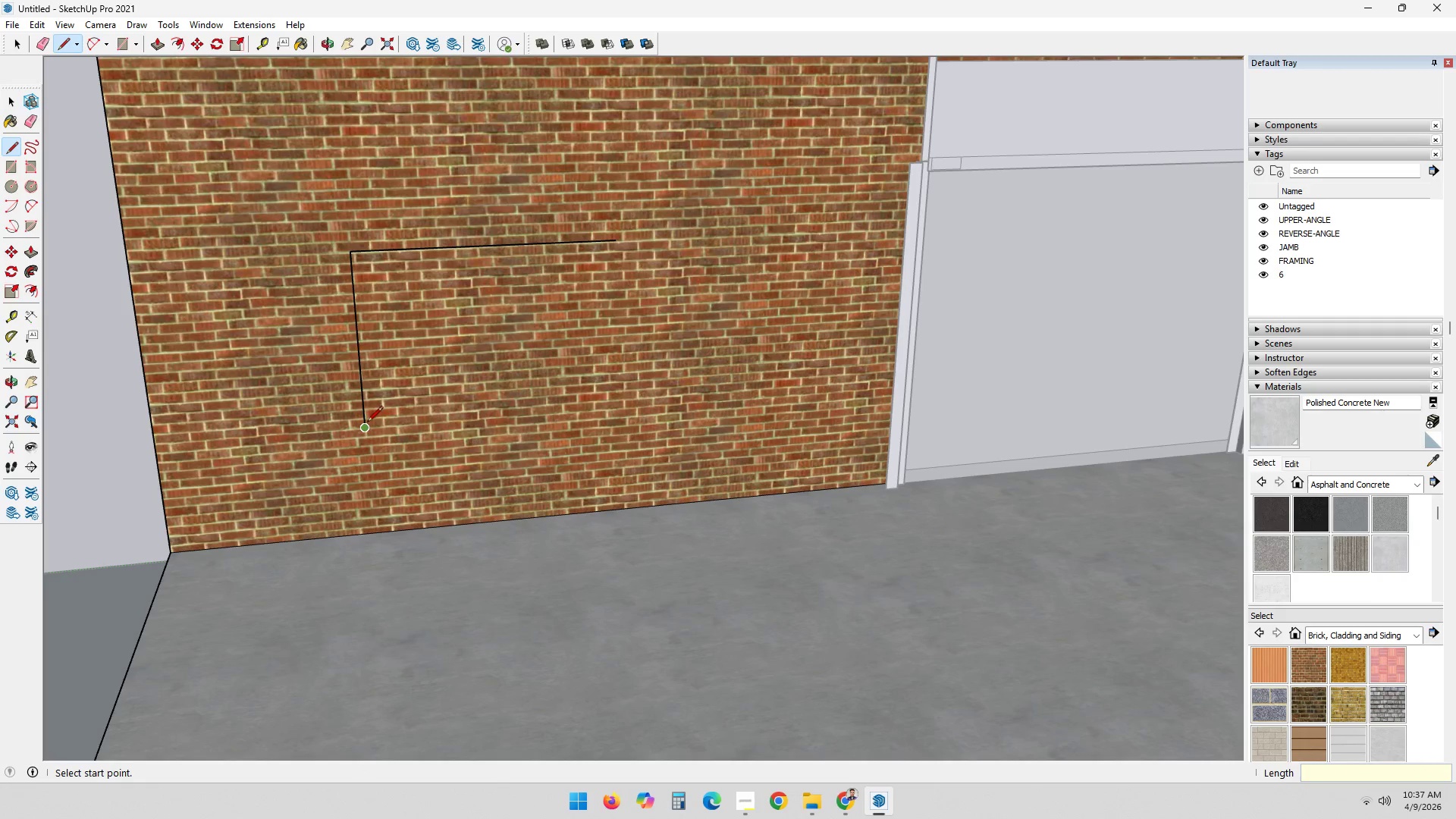 
left_click([367, 424])
 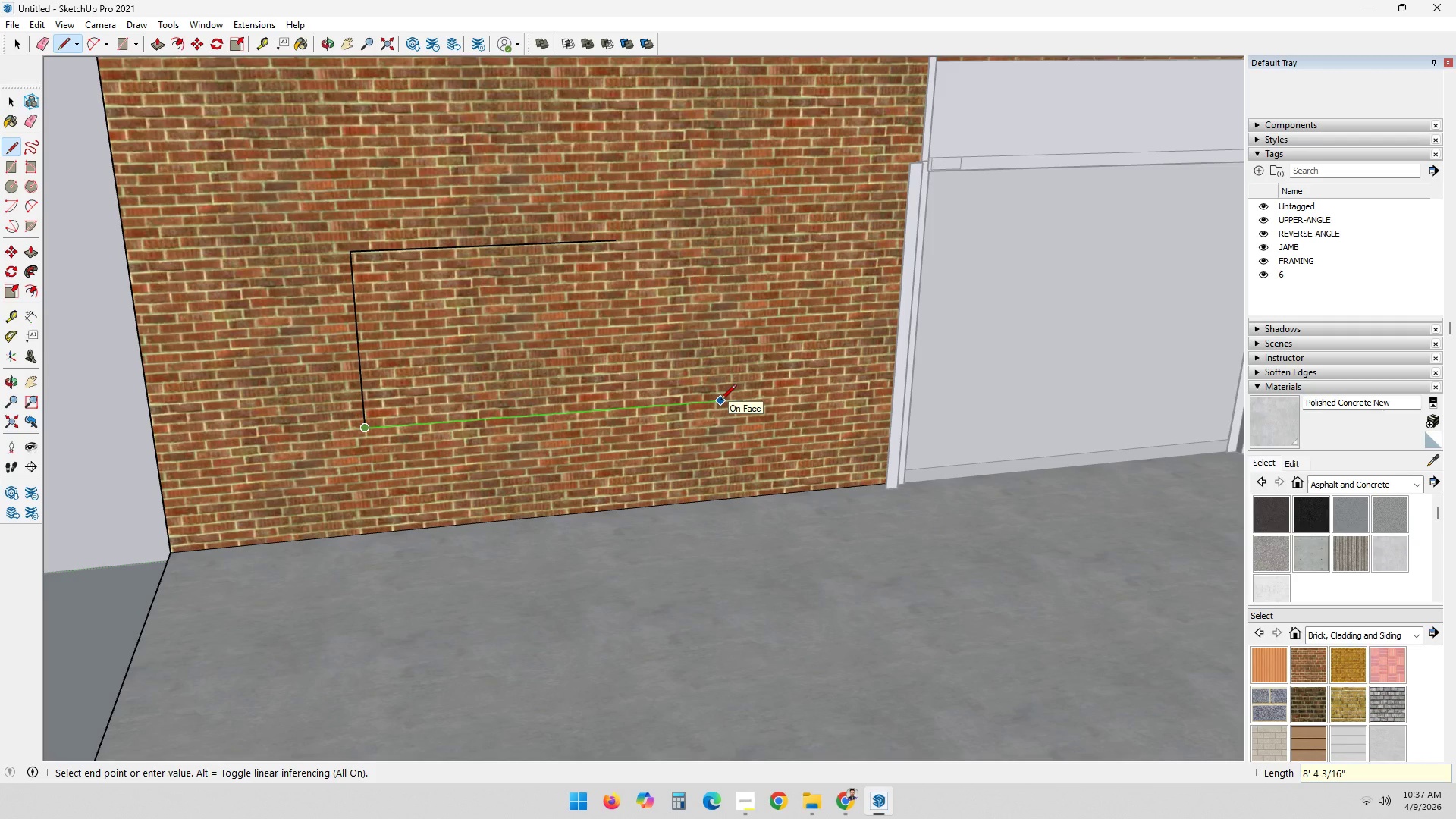 
key(8)
 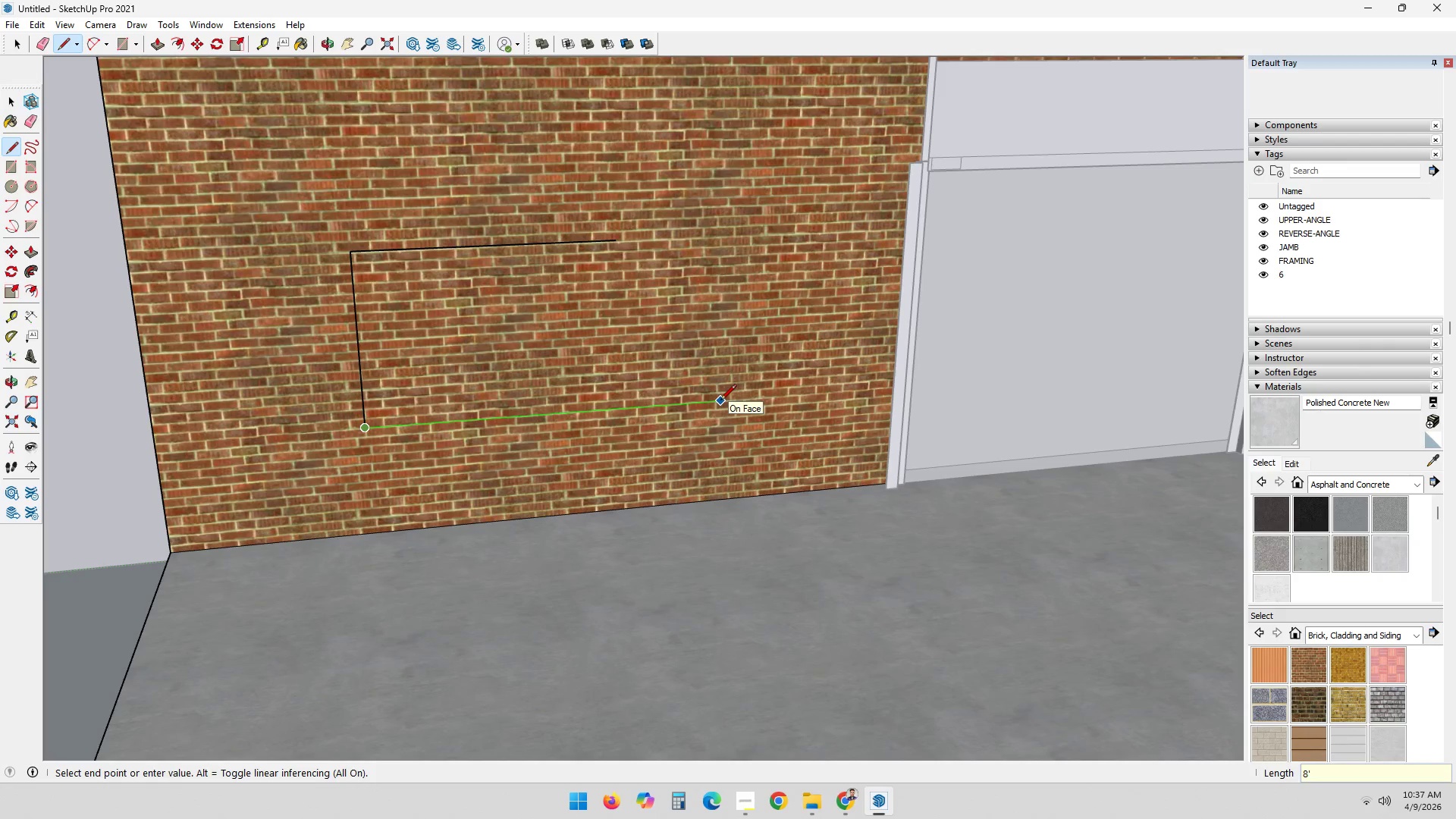 
key(Quote)
 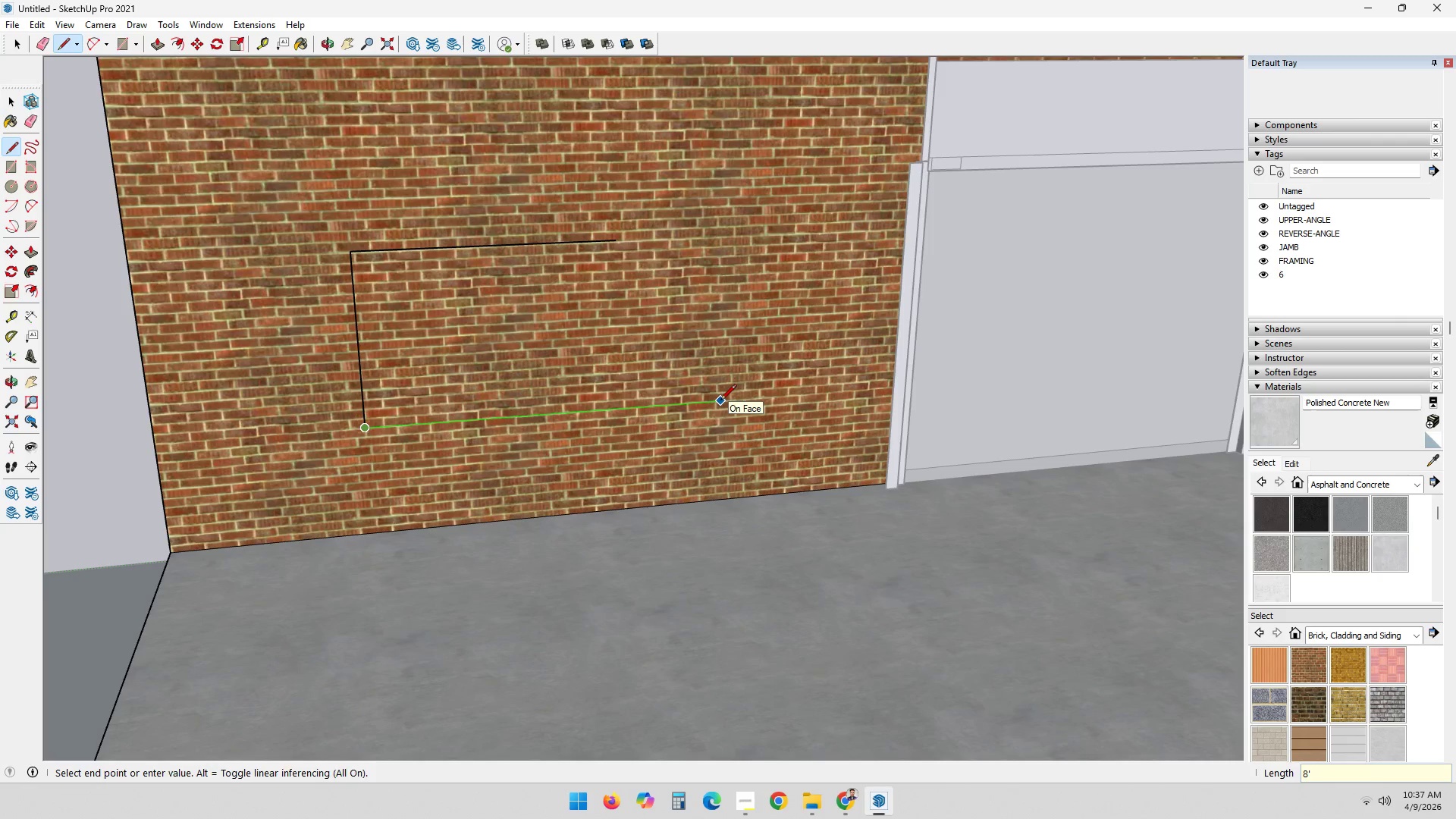 
key(Enter)
 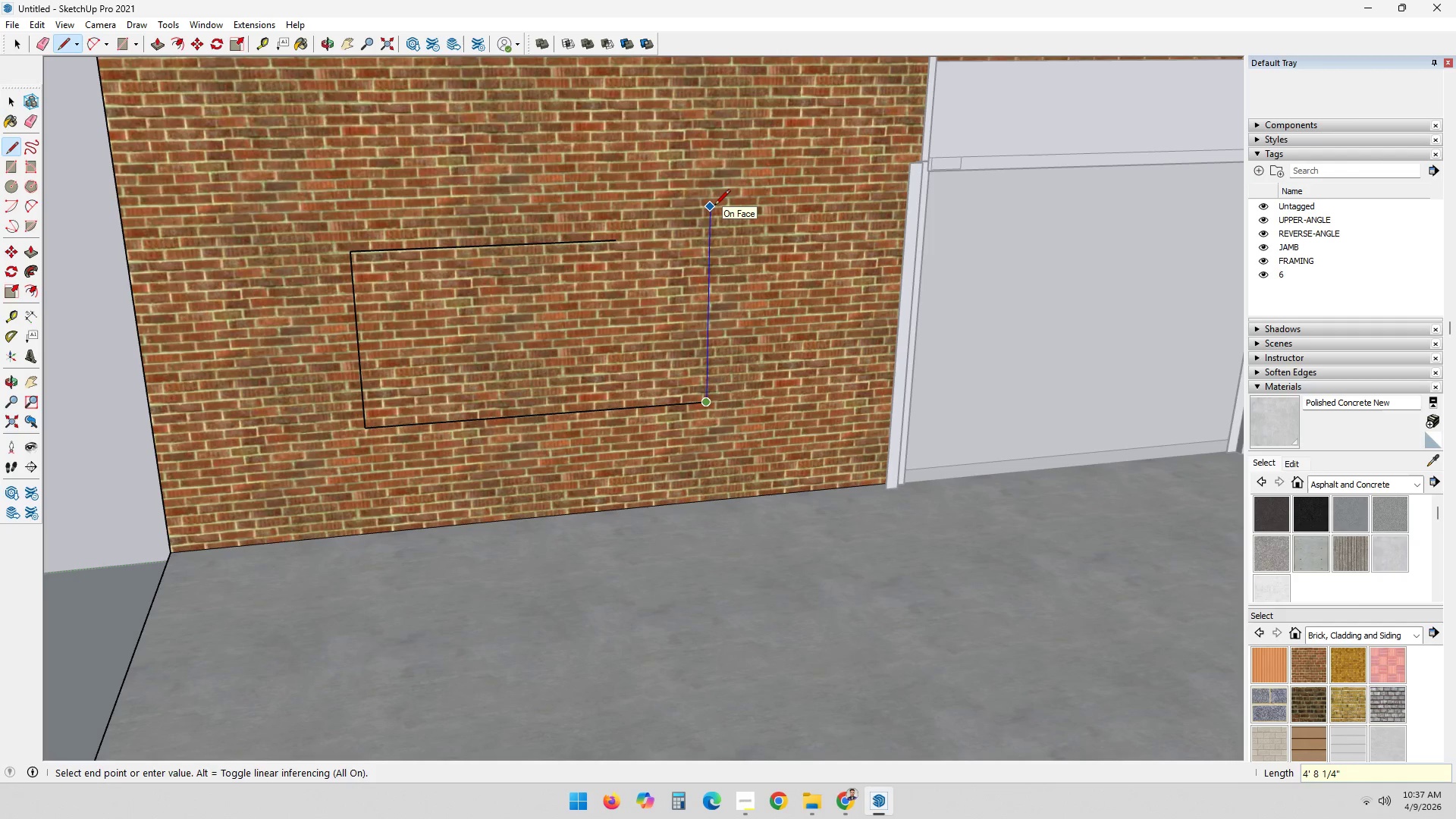 
key(6)
 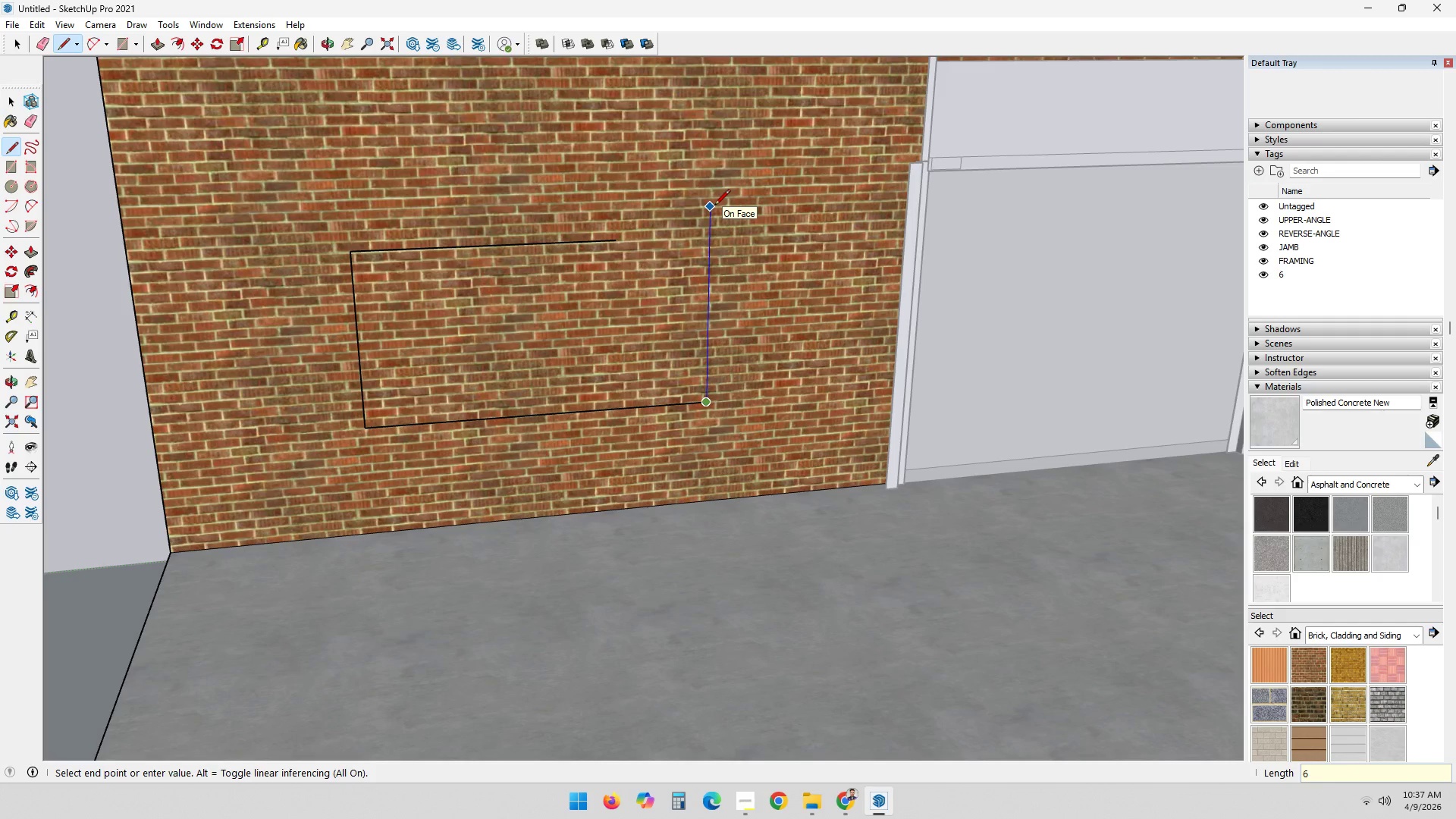 
key(Quote)
 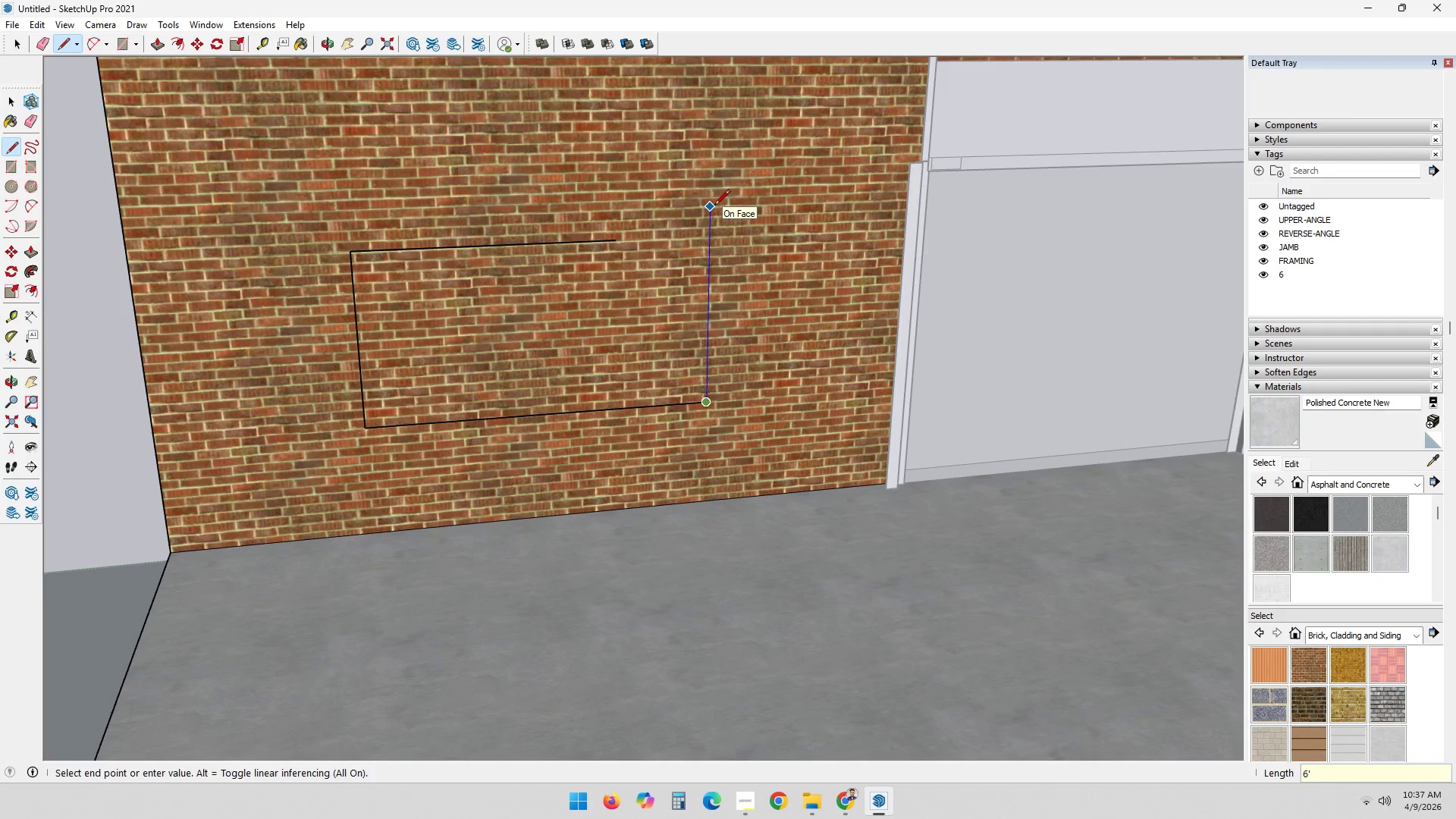 
key(Enter)
 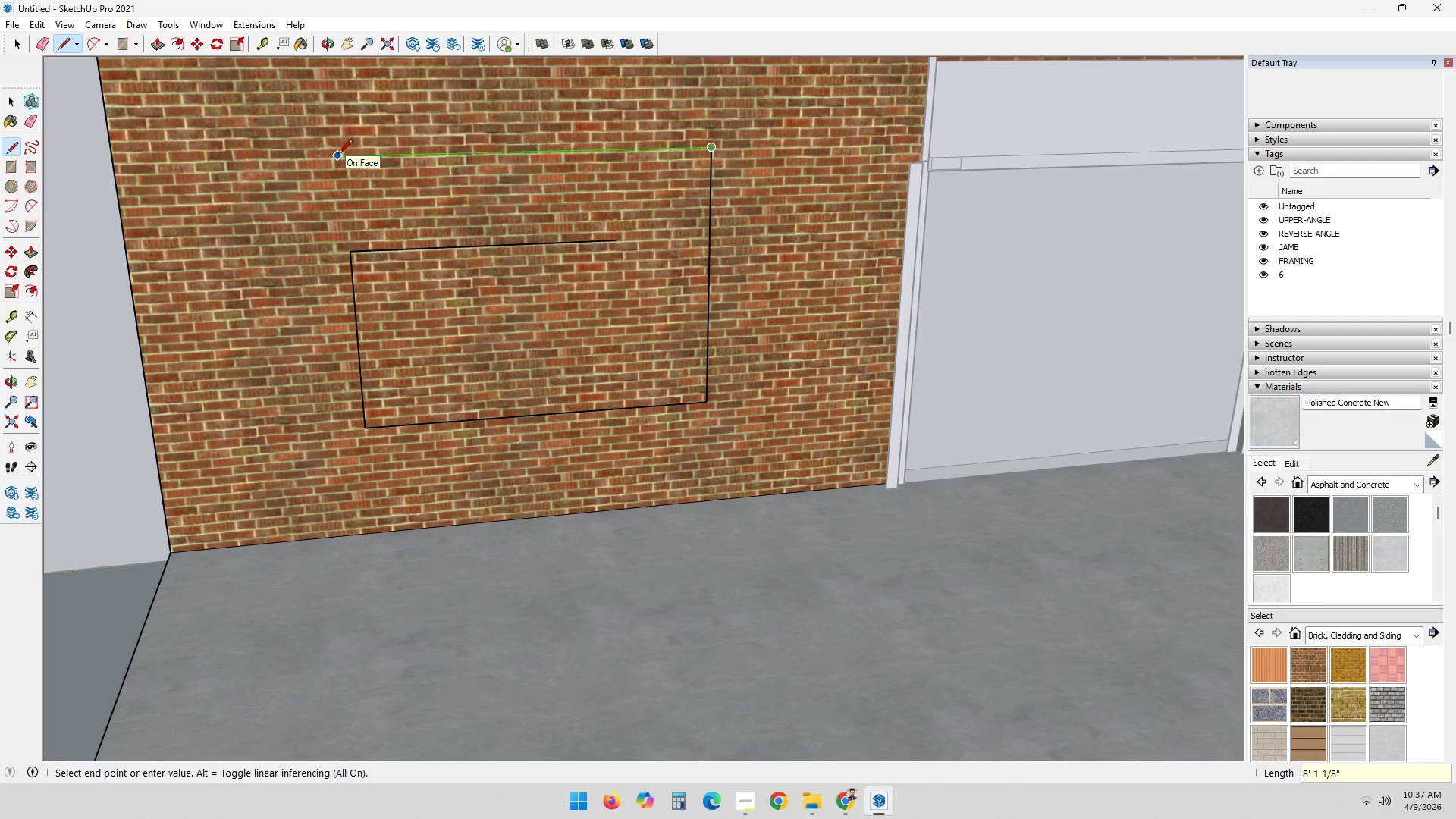 
key(8)
 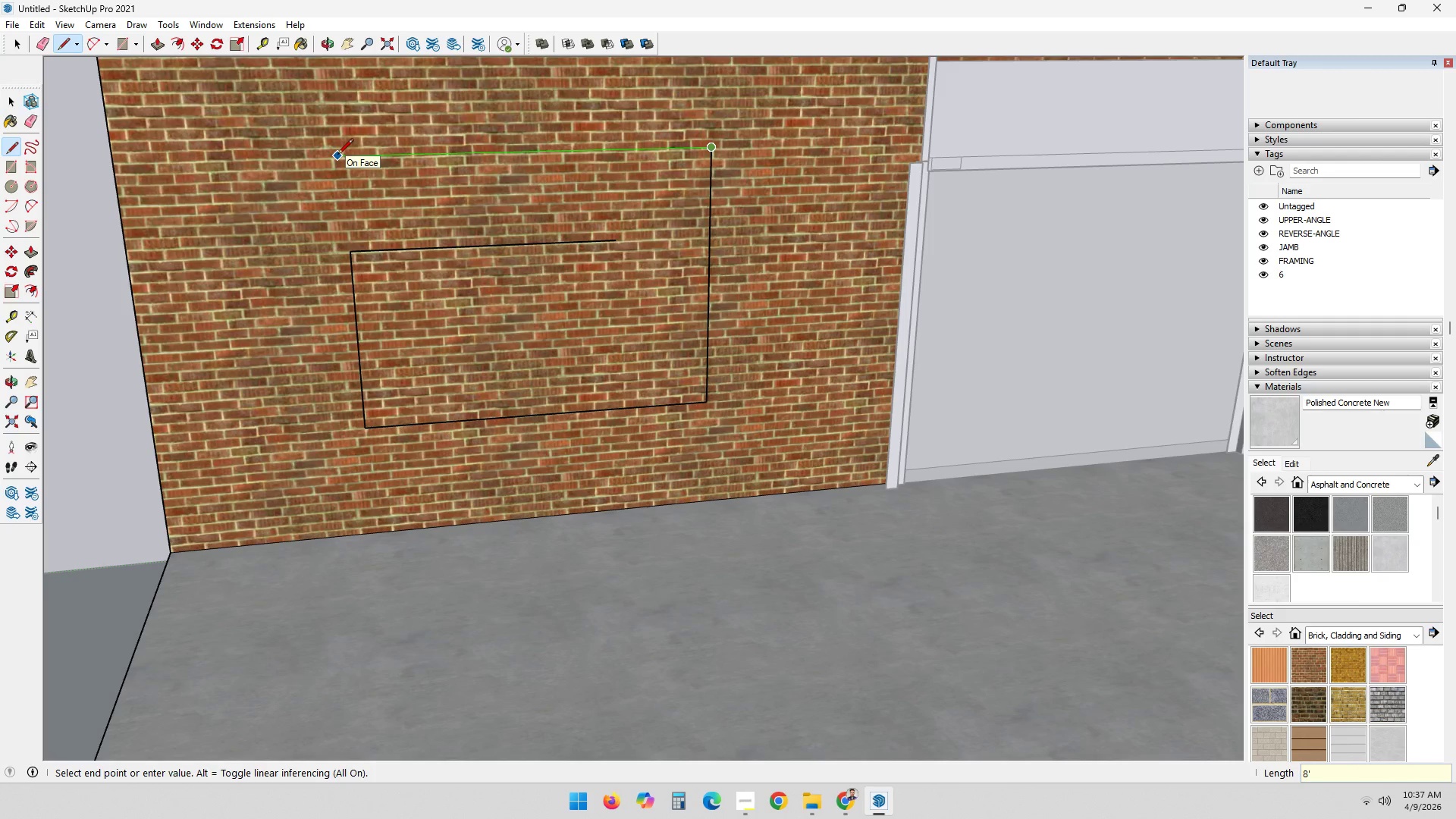 
key(Quote)
 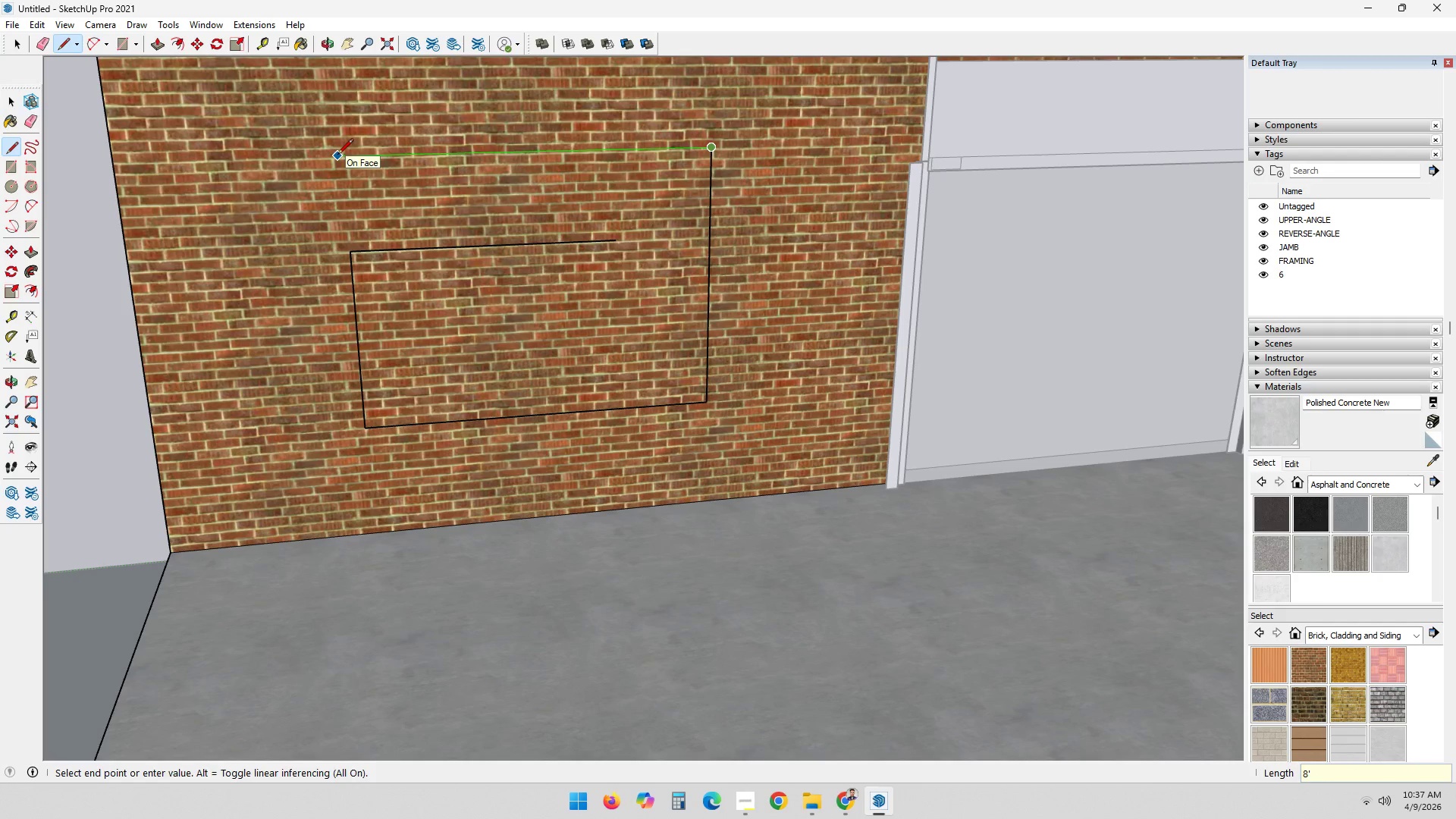 
key(Enter)
 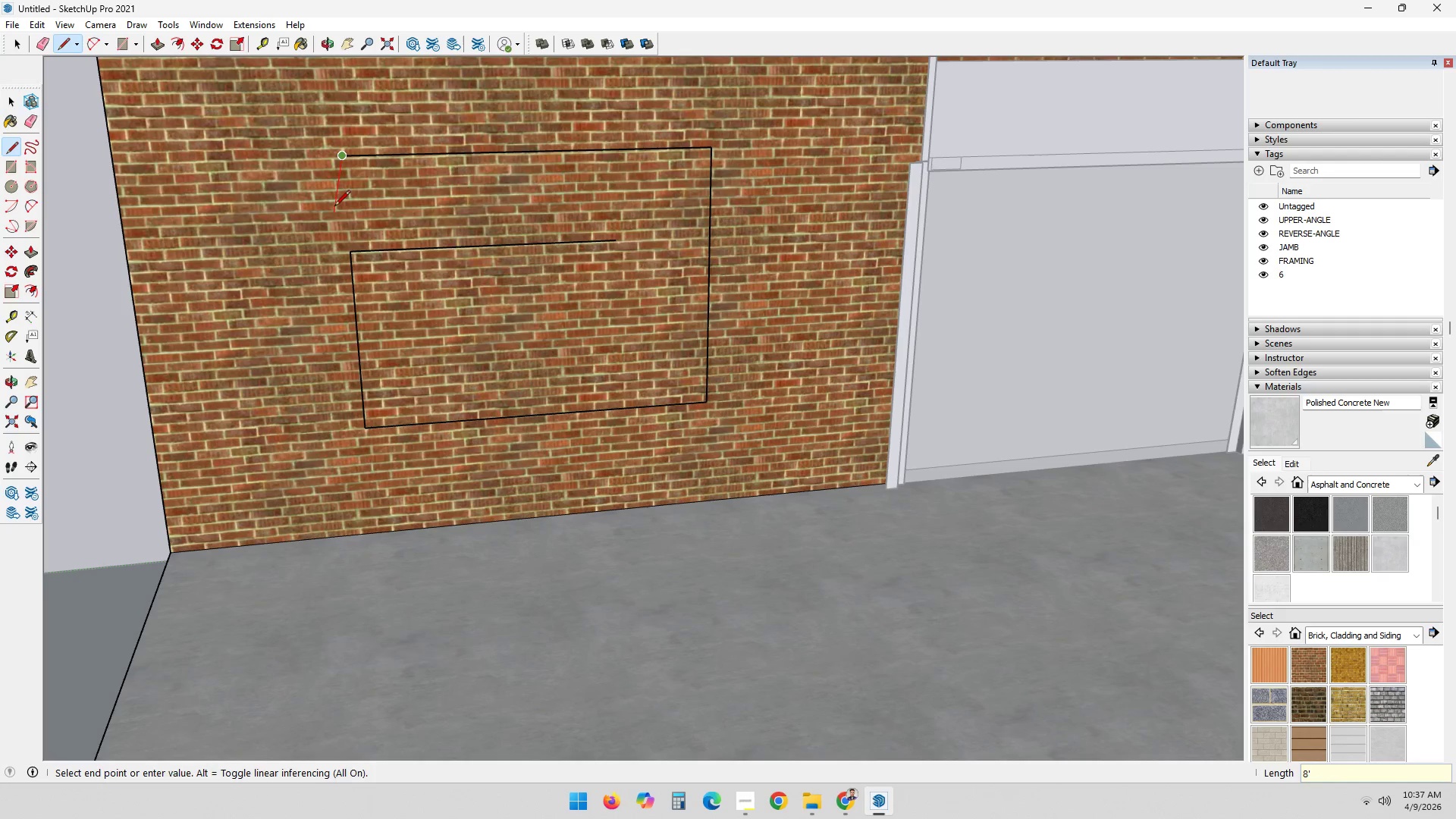 
key(Escape)
 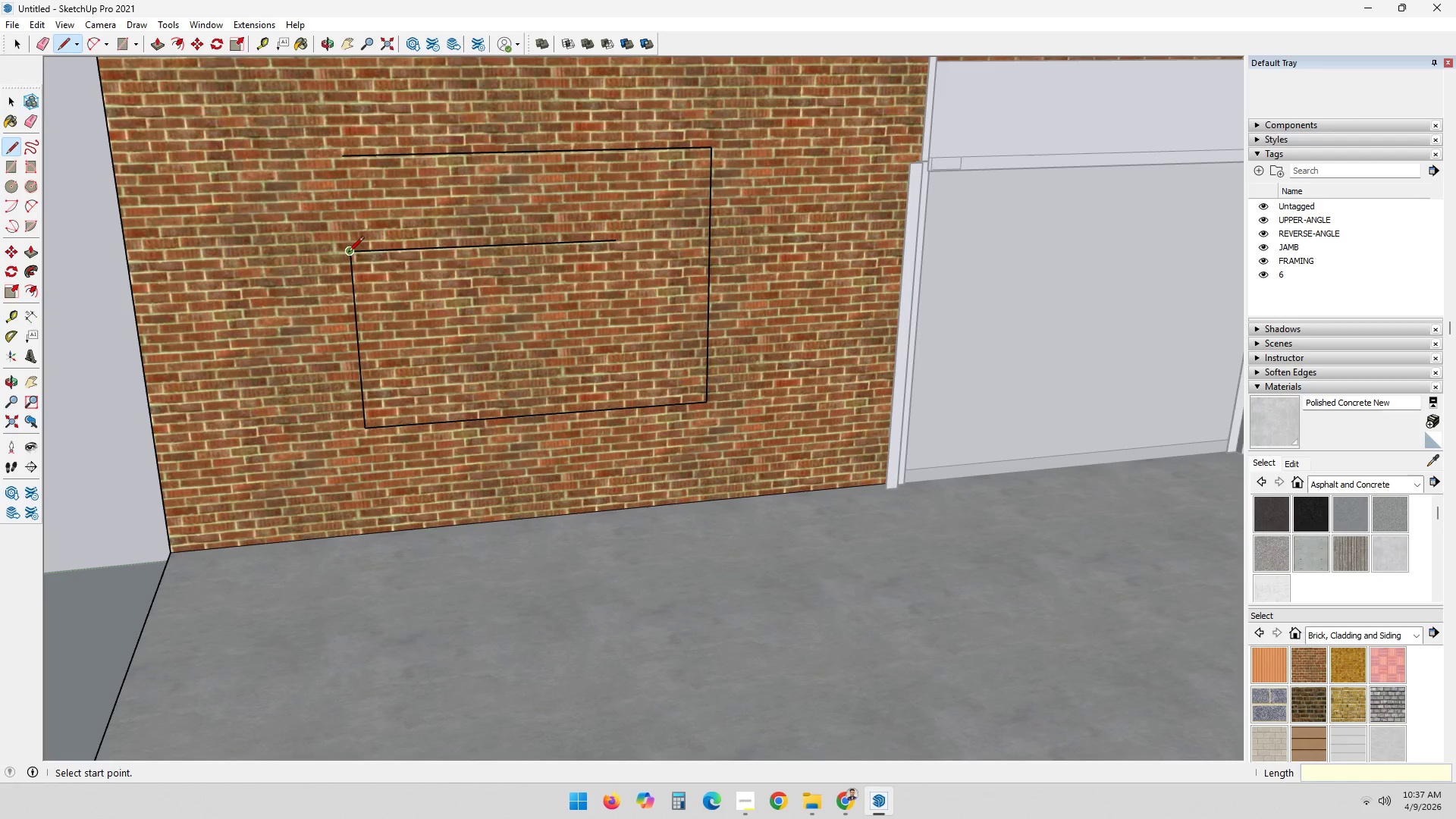 
key(E)
 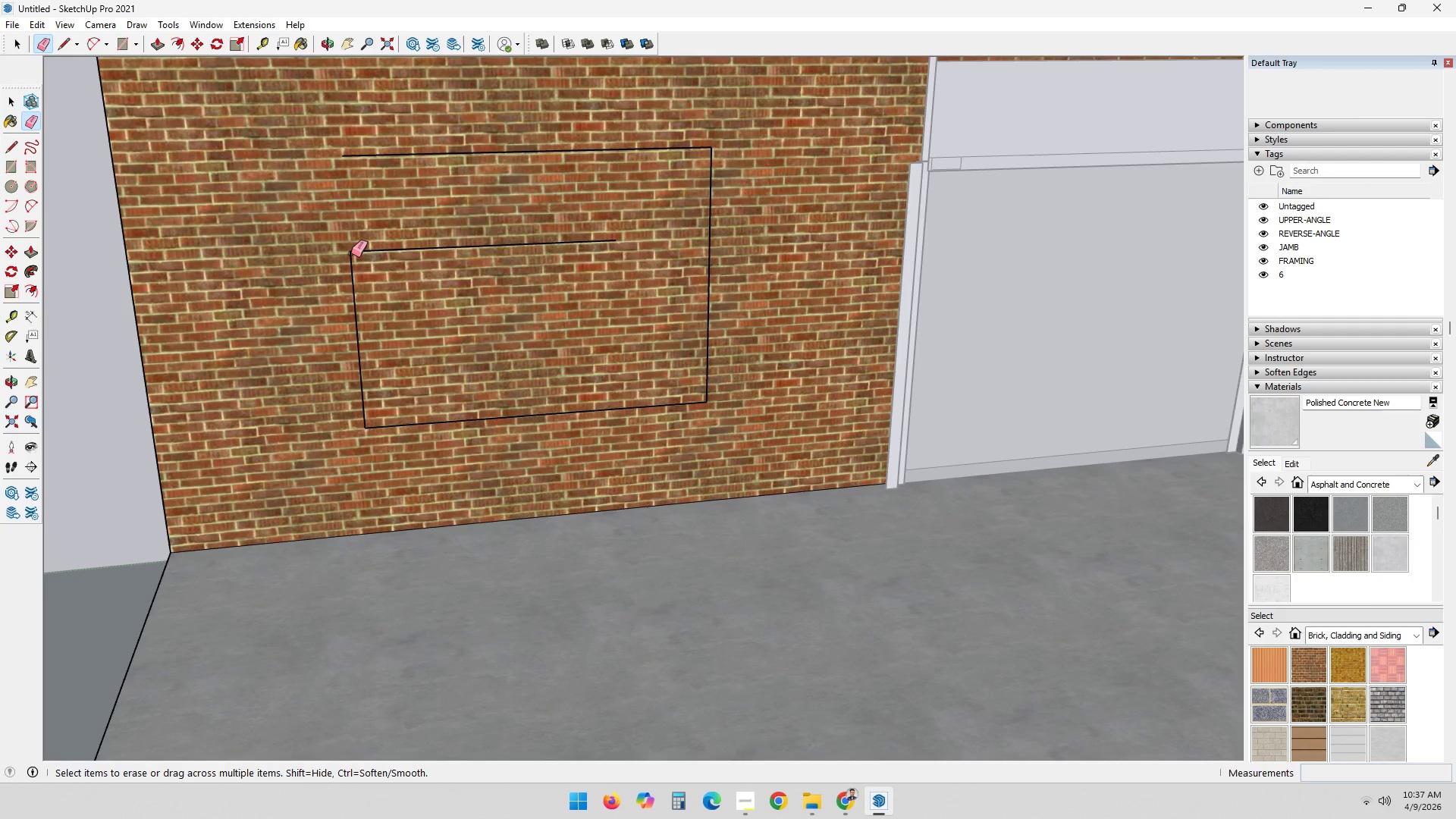 
left_click([351, 253])
 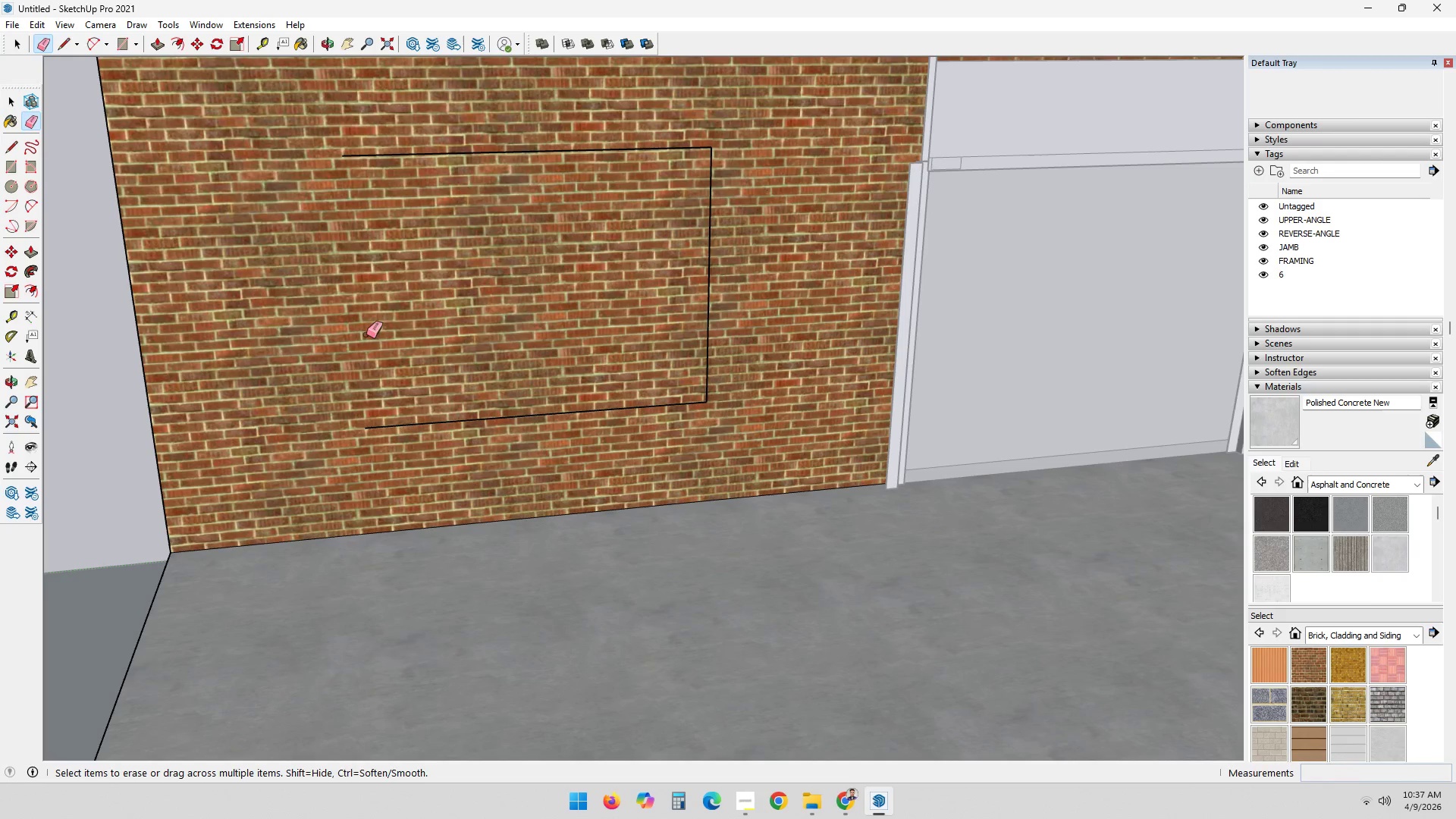 
key(L)
 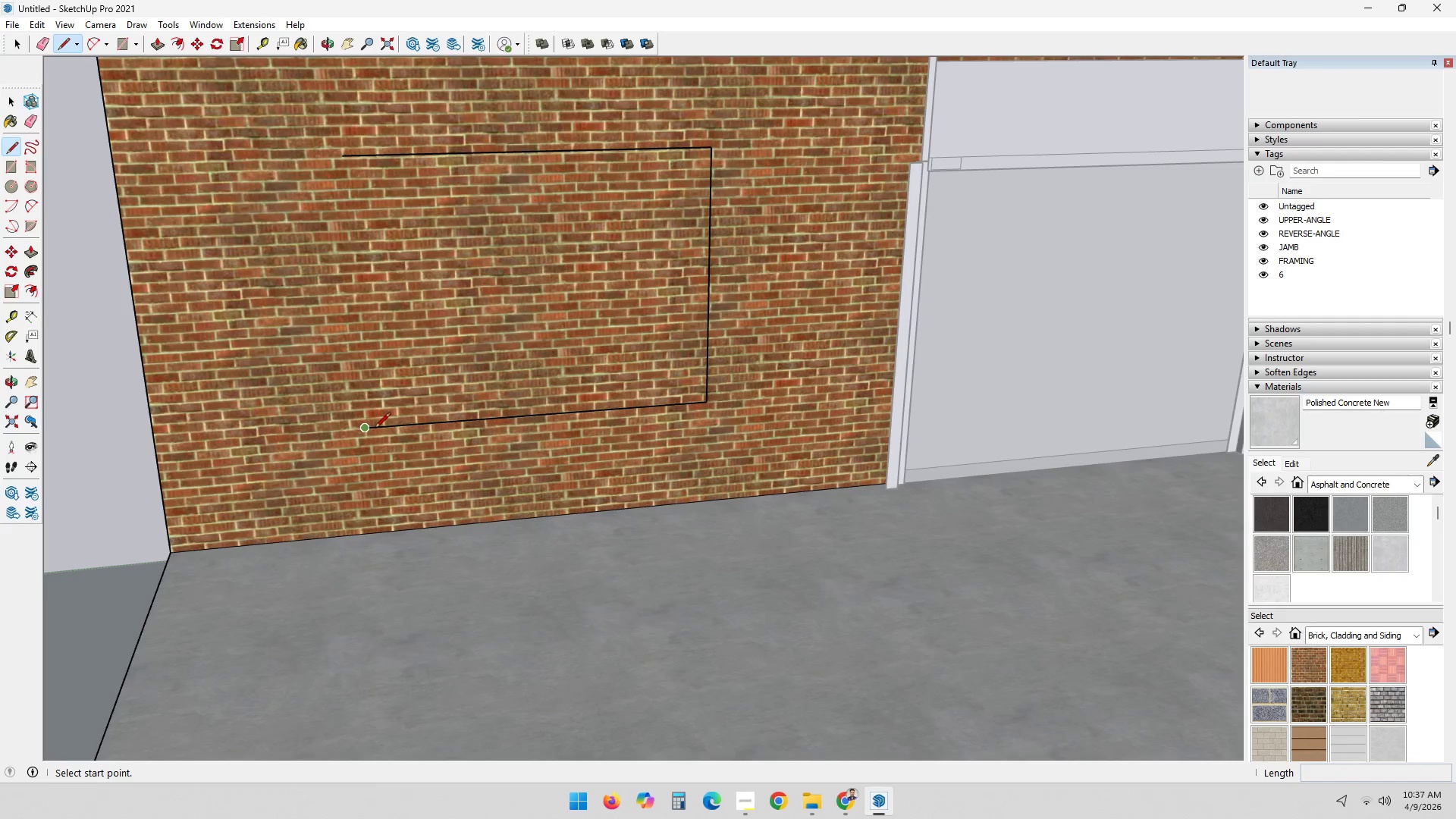 
left_click([375, 429])
 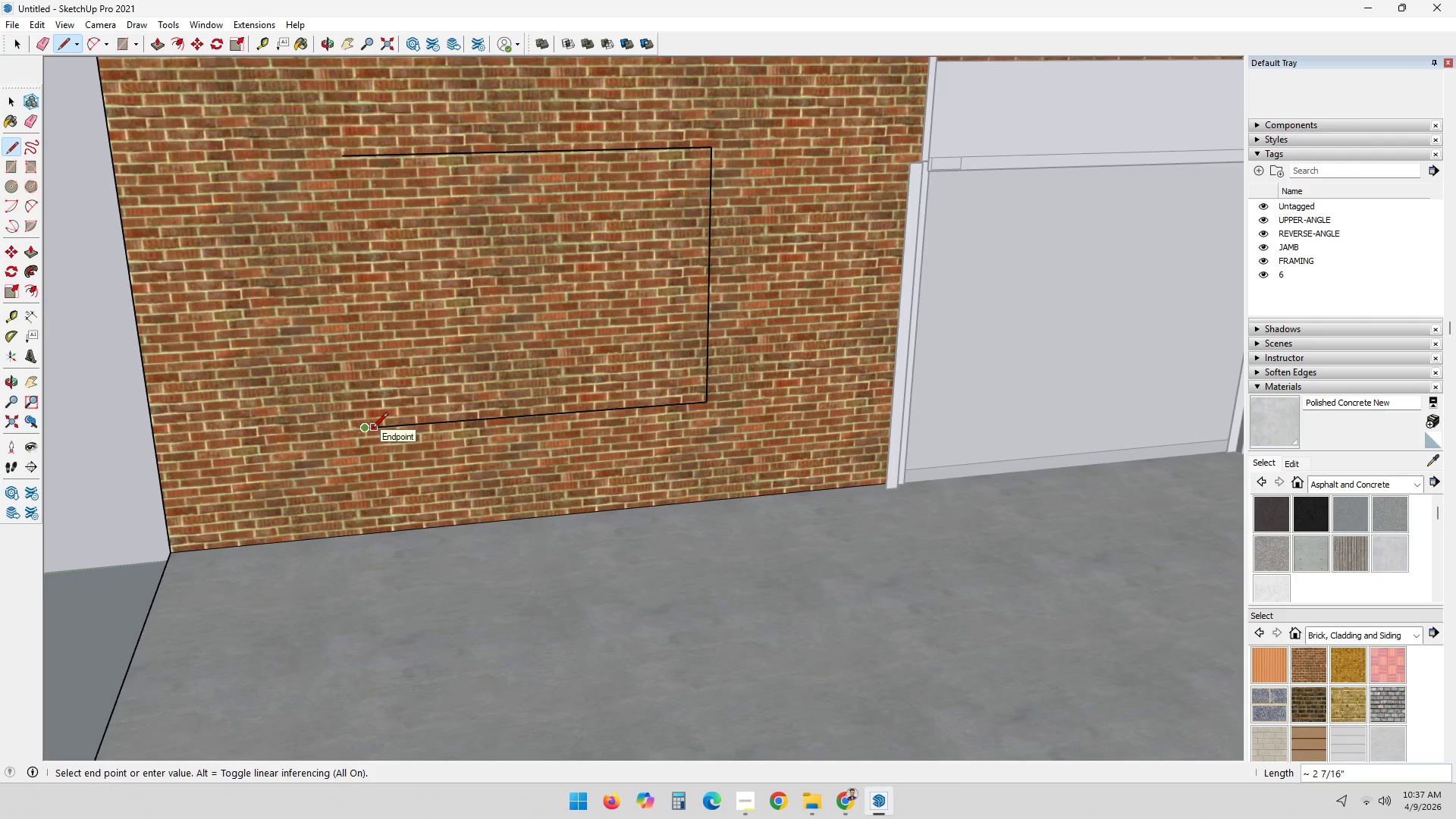 
key(L)
 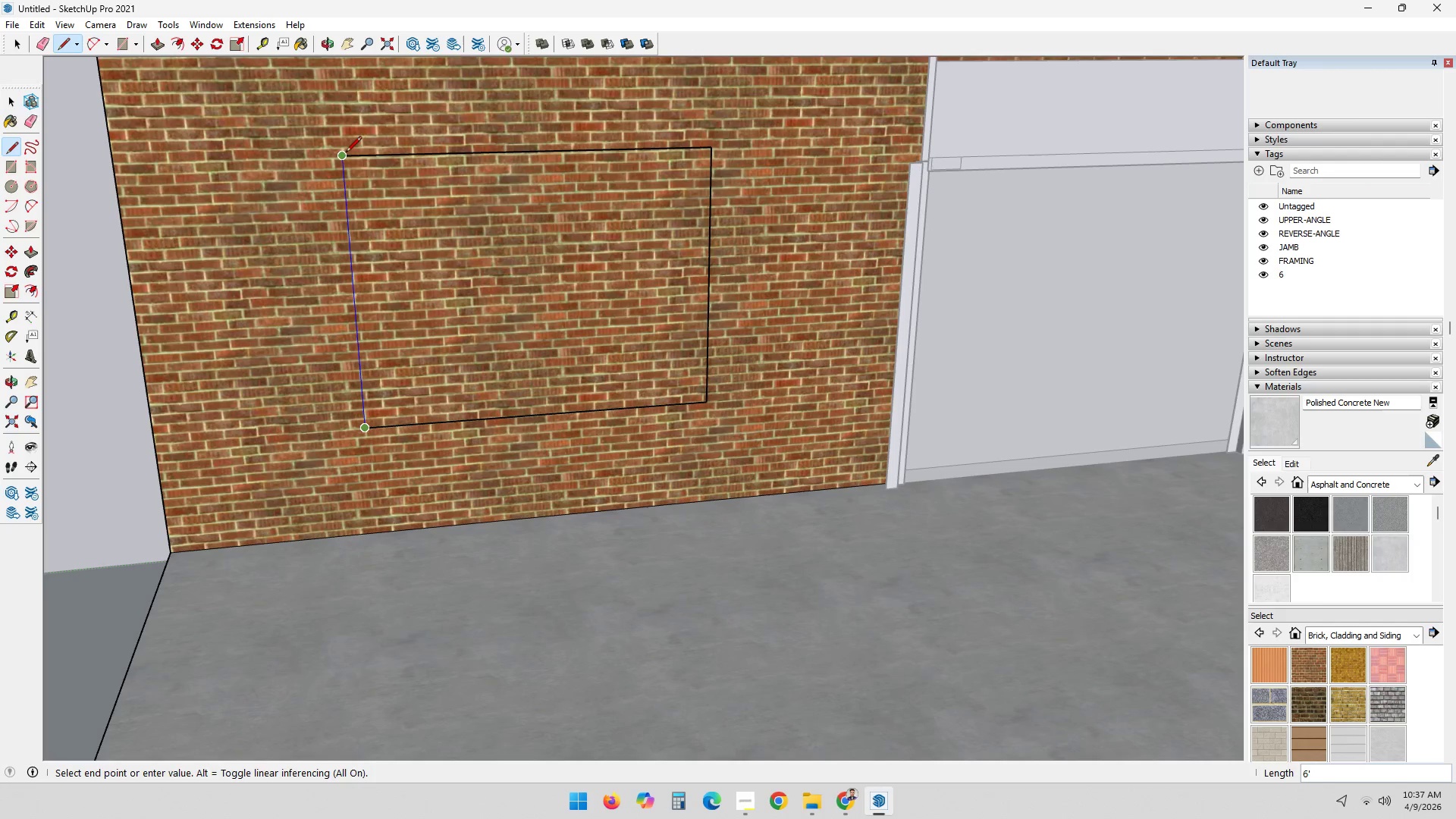 
left_click([346, 153])
 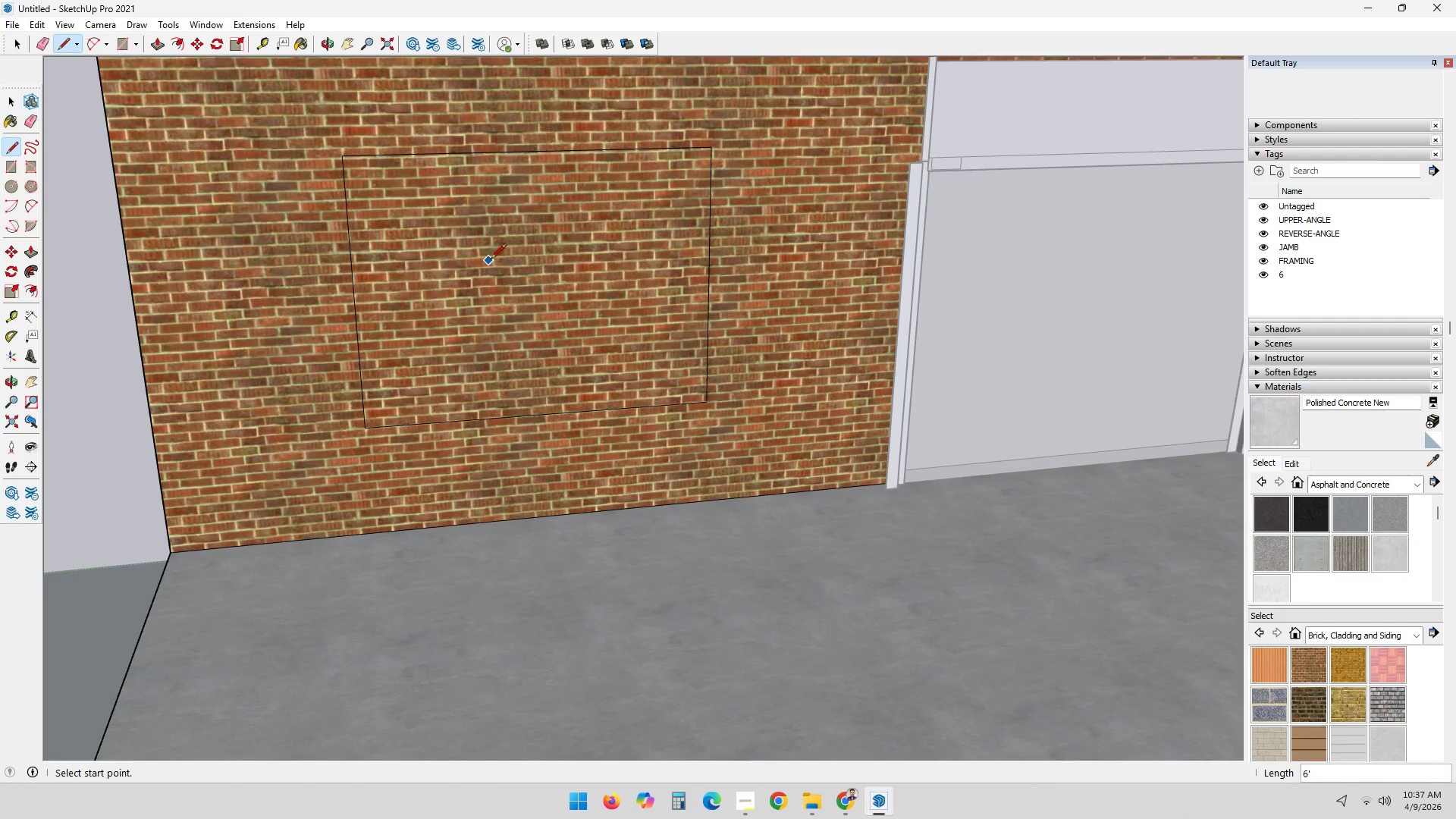 
key(Space)
 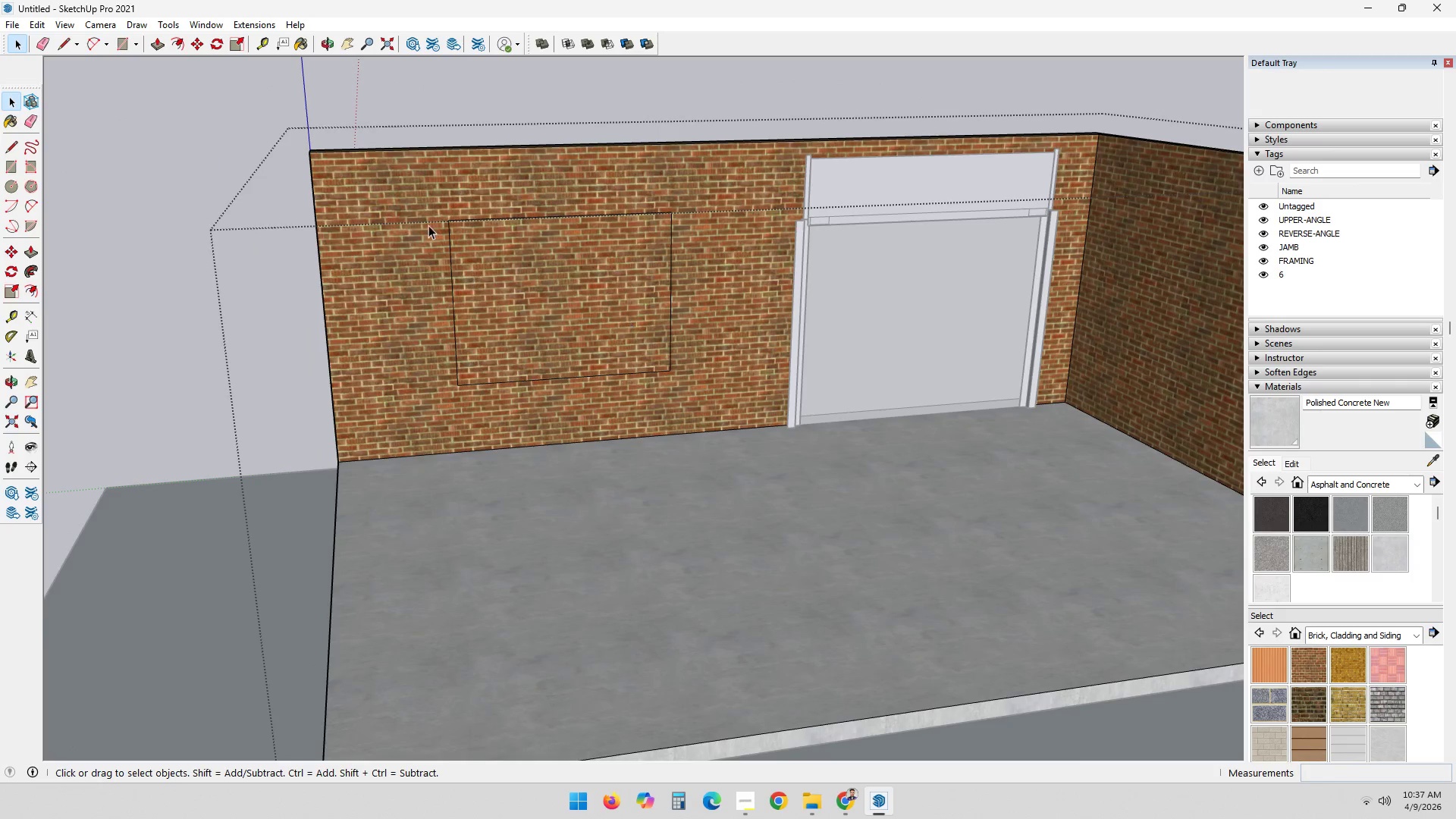 
scroll: coordinate [626, 328], scroll_direction: down, amount: 5.0
 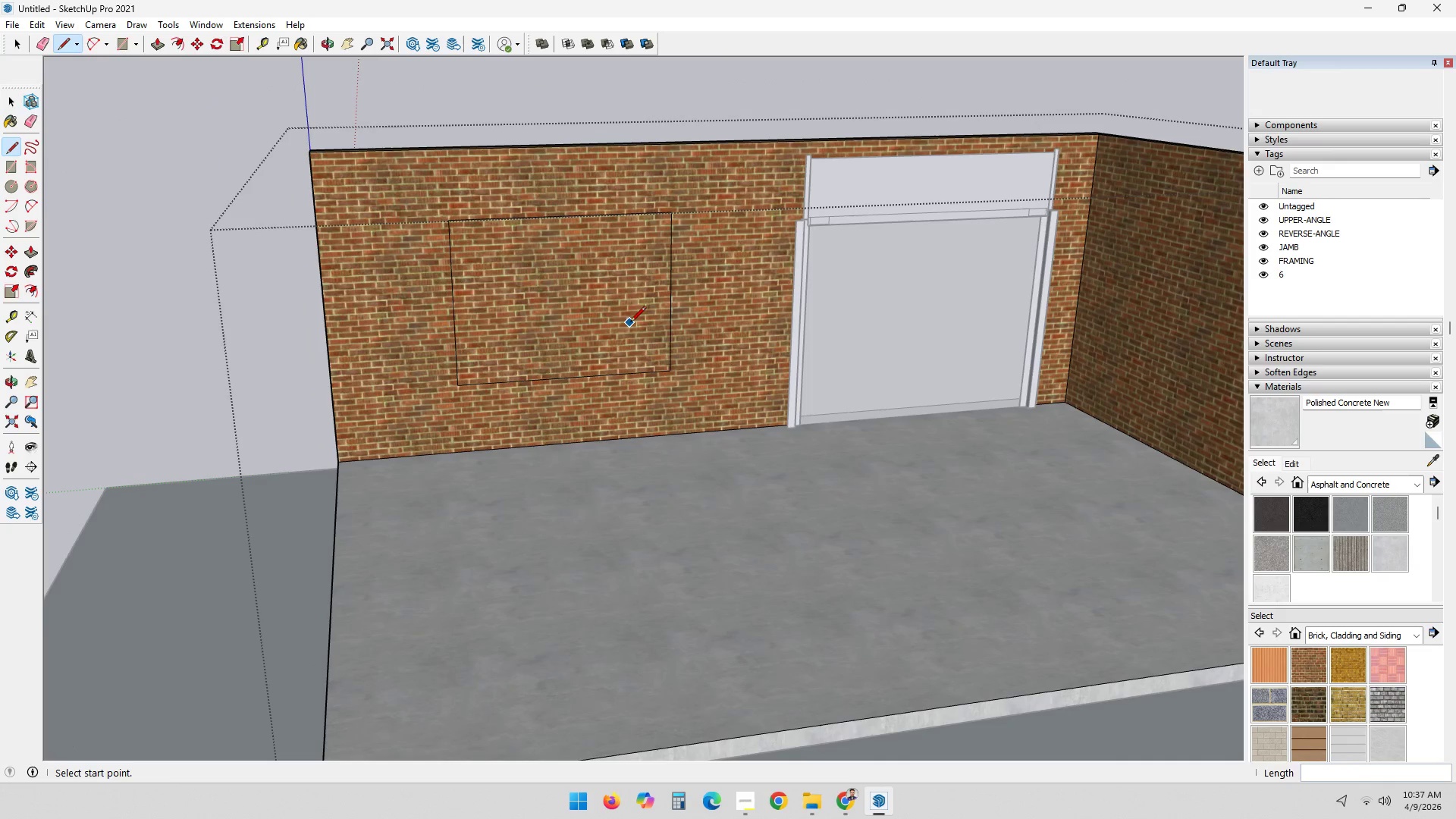 
scroll: coordinate [421, 176], scroll_direction: up, amount: 2.0
 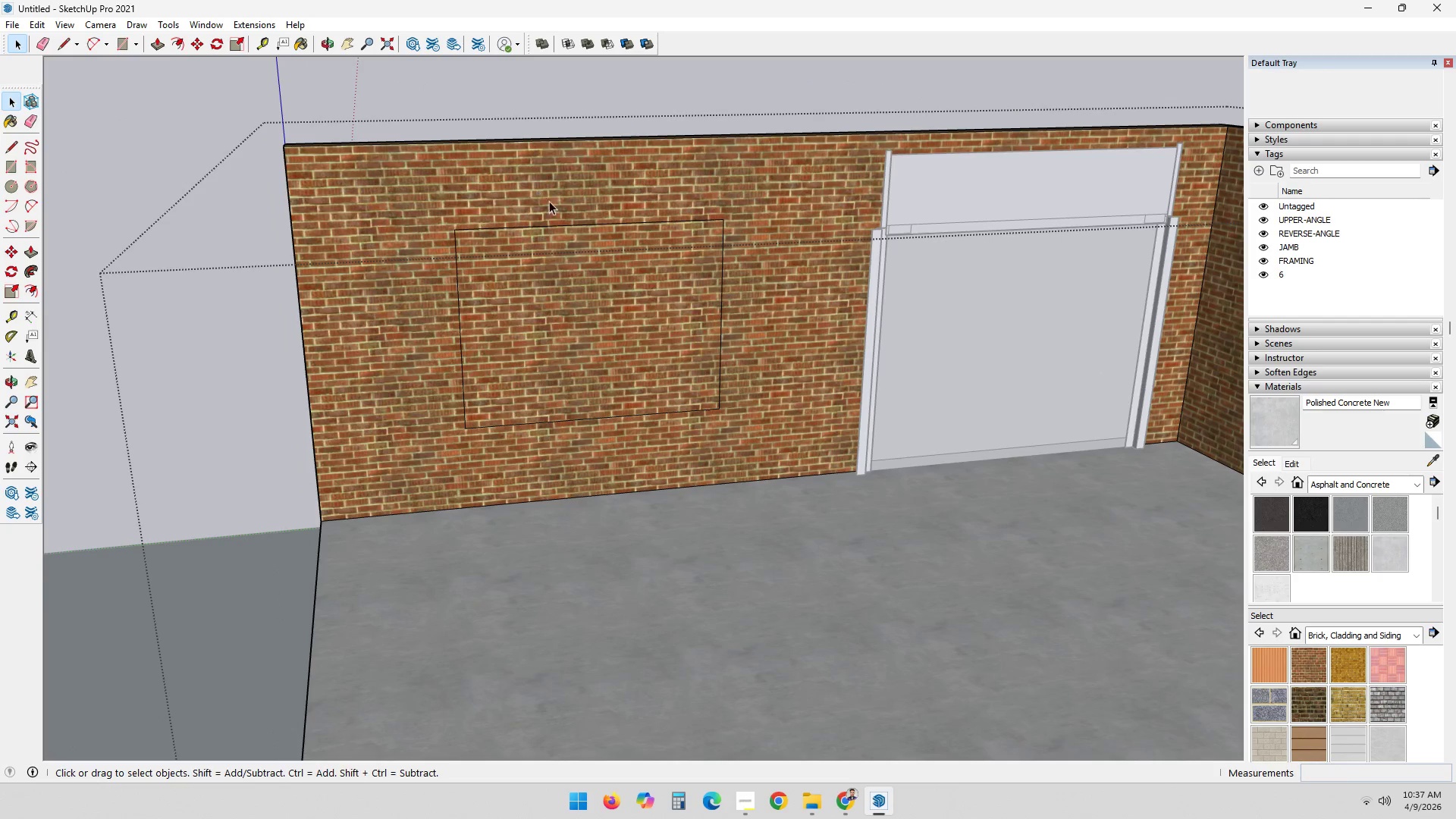 
double_click([578, 265])
 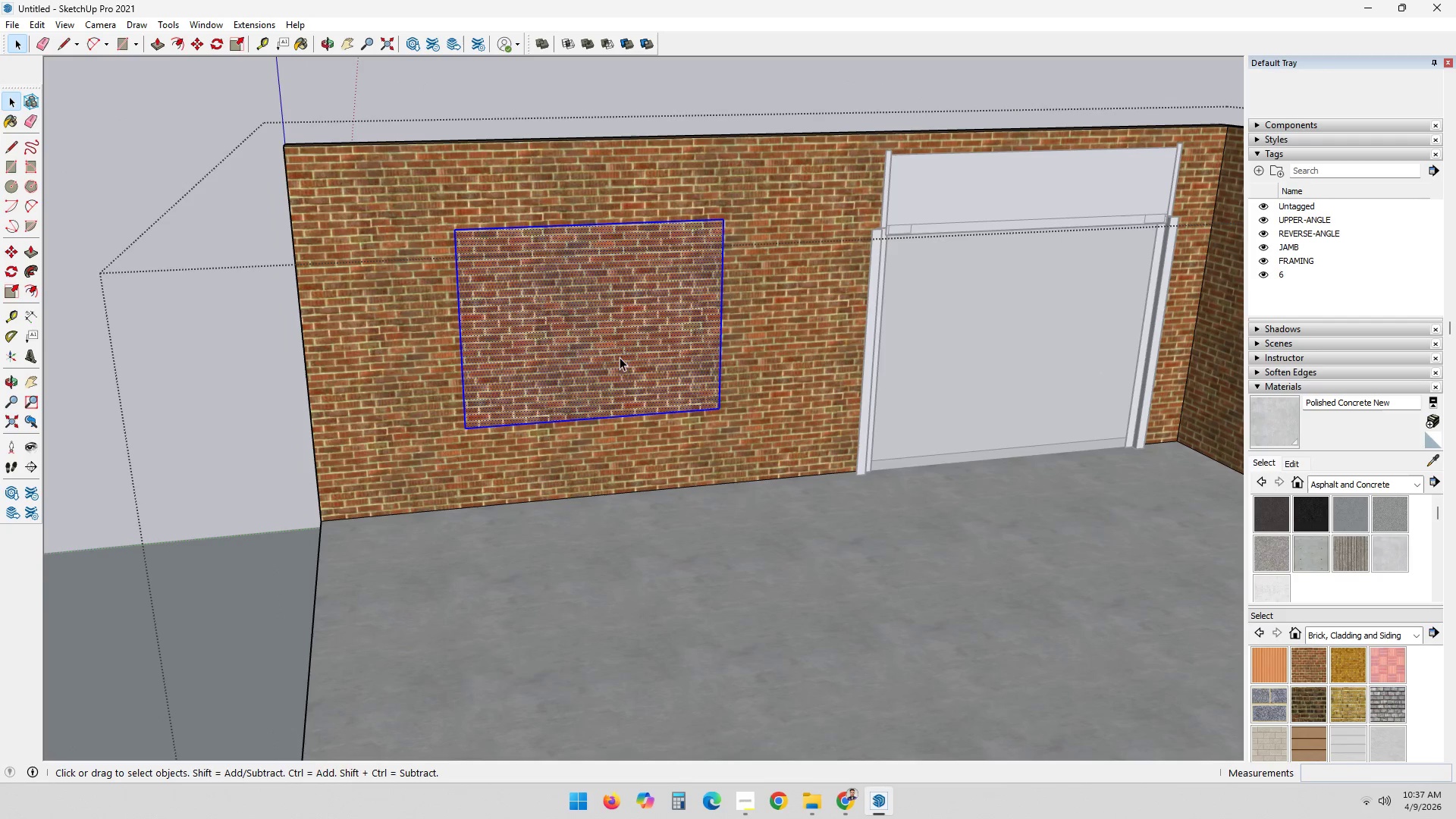 
key(M)
 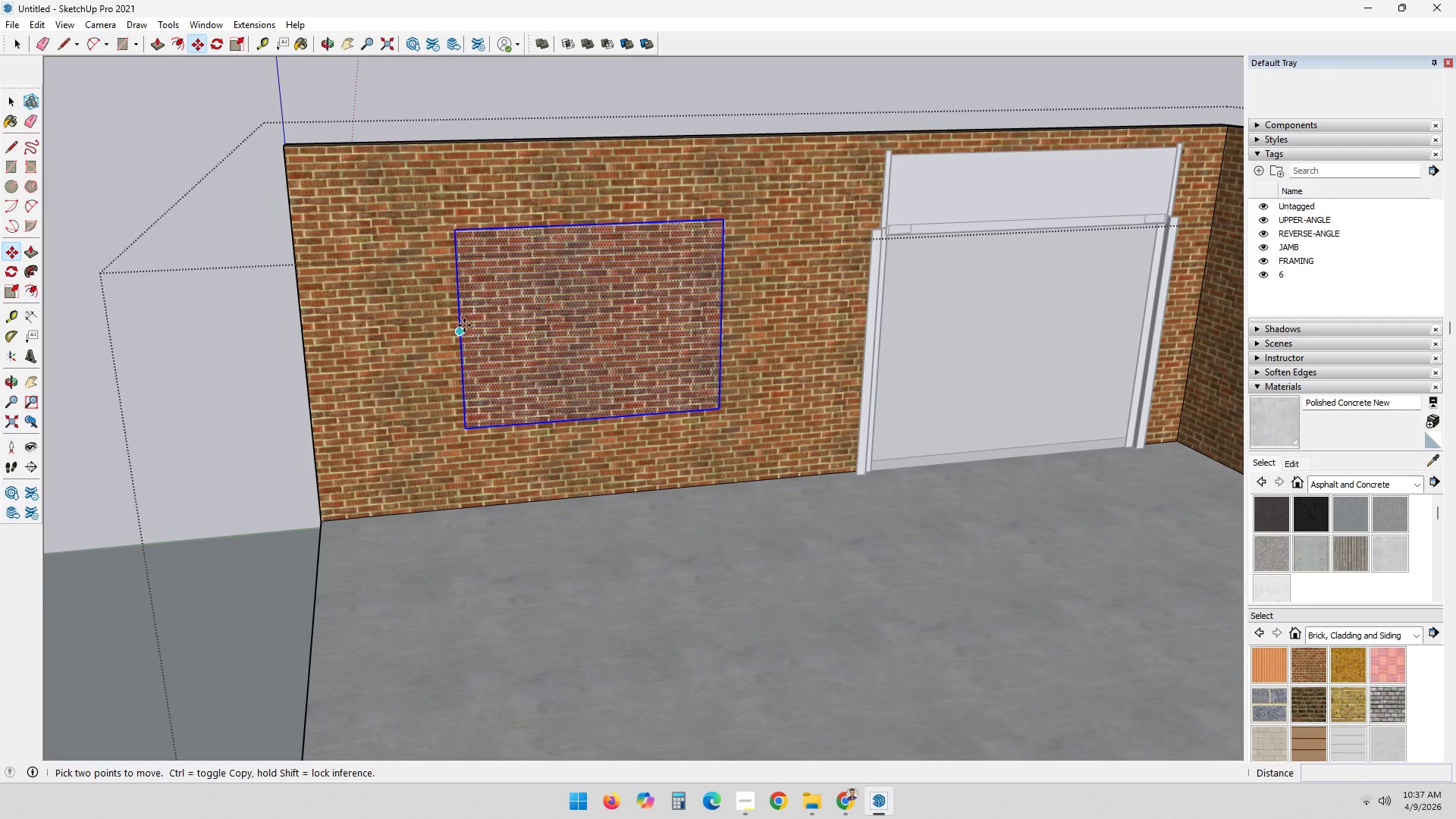 
left_click([457, 335])
 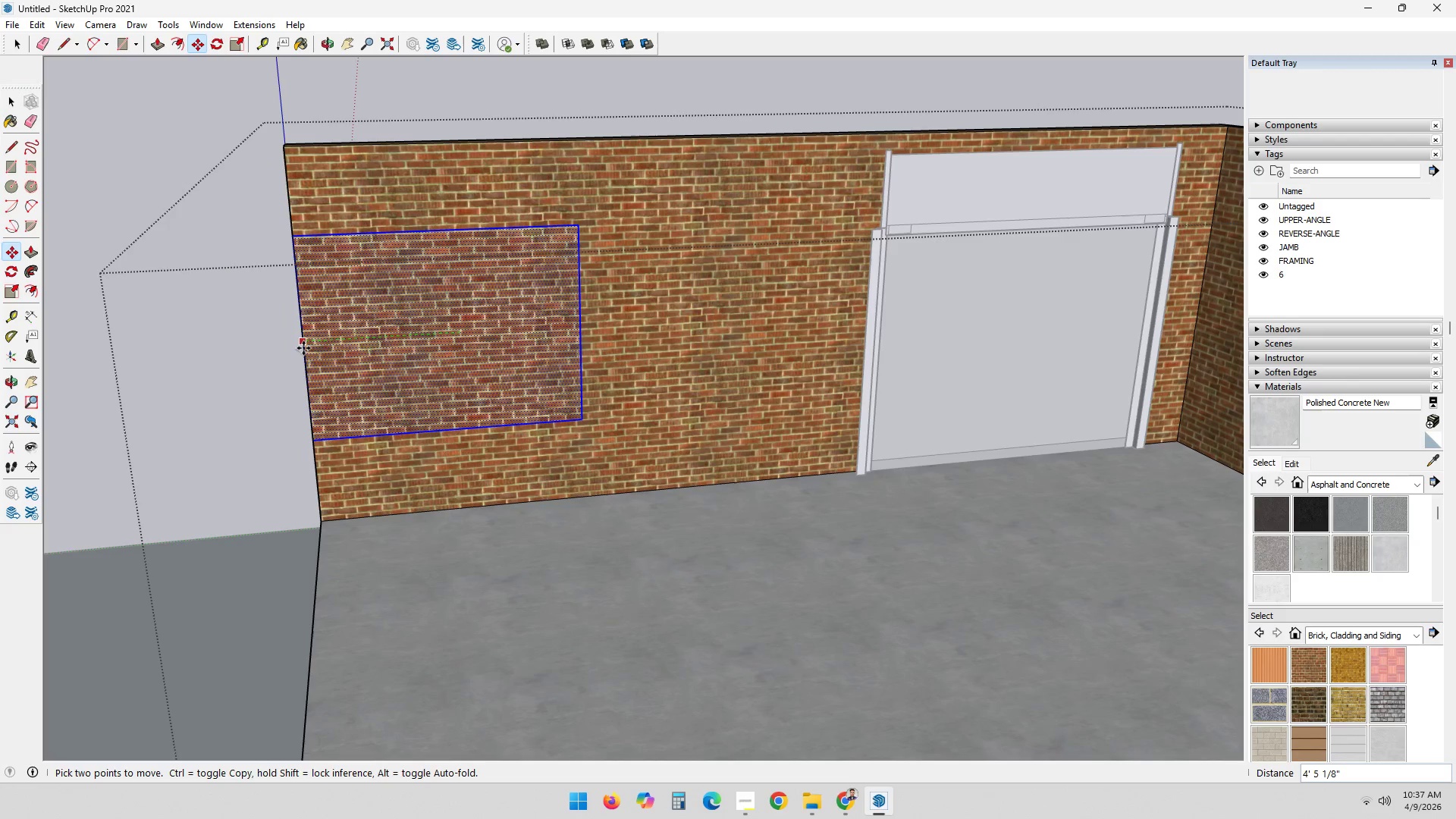 
left_click([305, 352])
 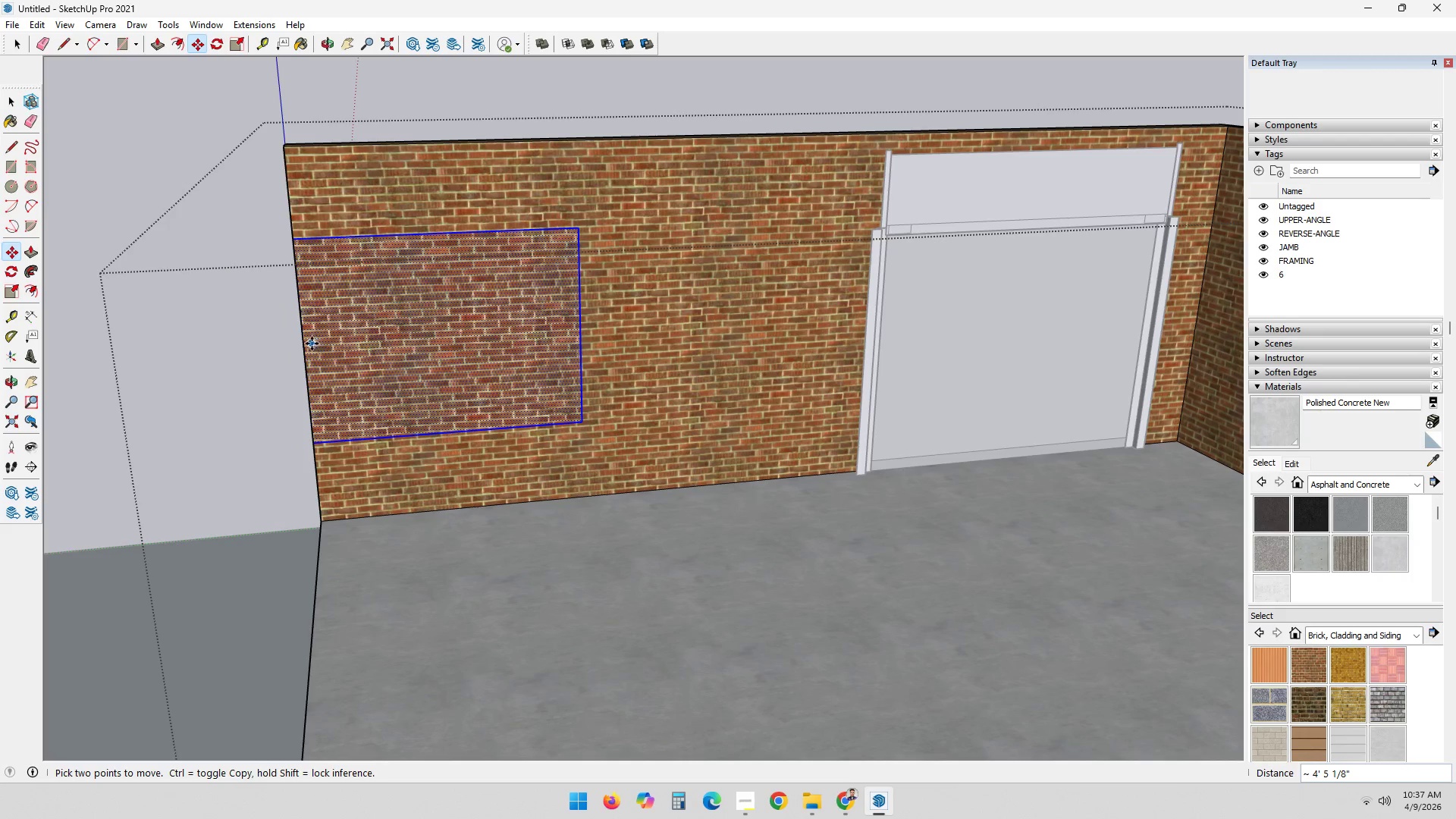 
left_click([306, 342])
 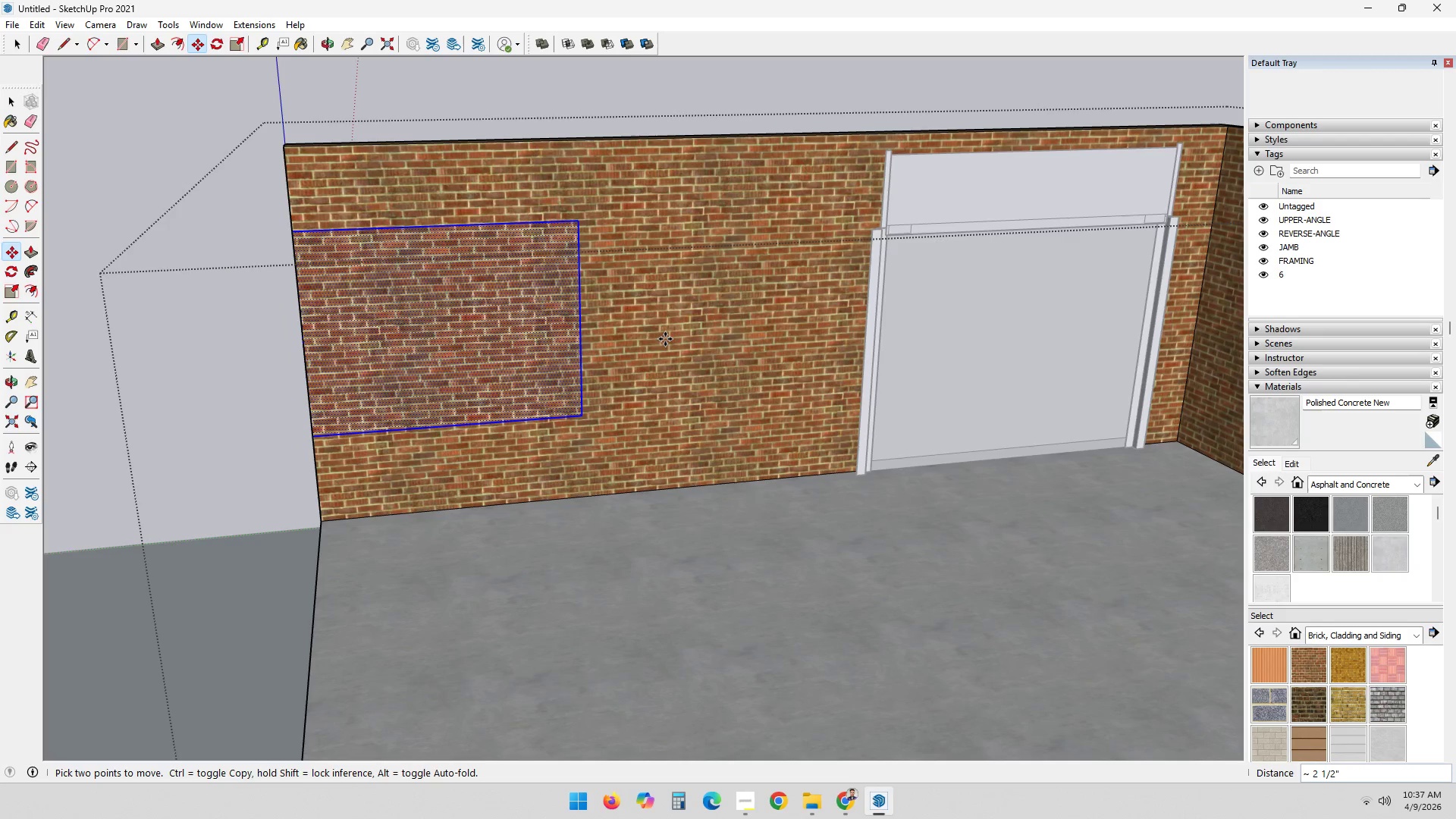 
key(Escape)
 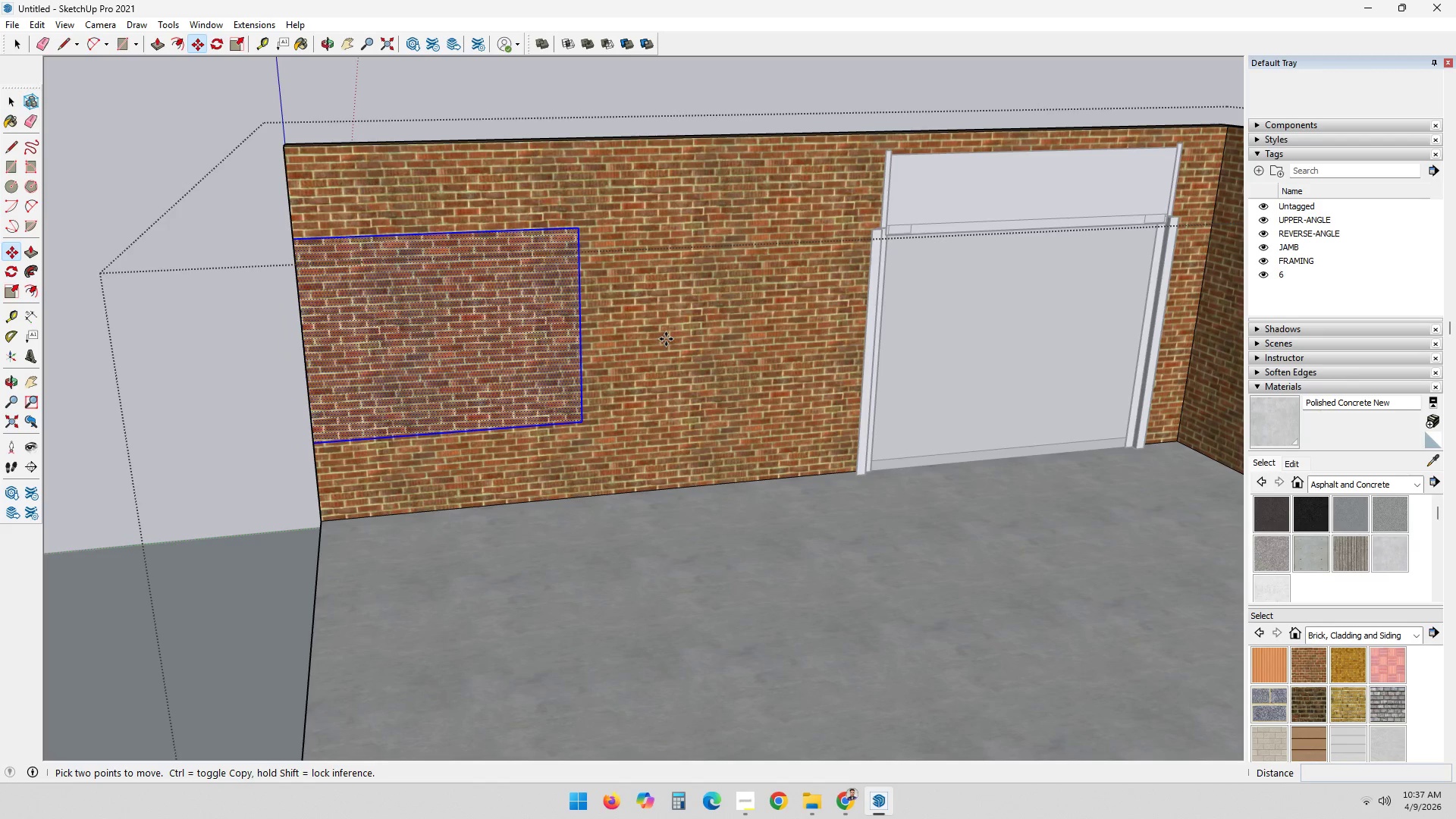 
key(Control+Z)
 